 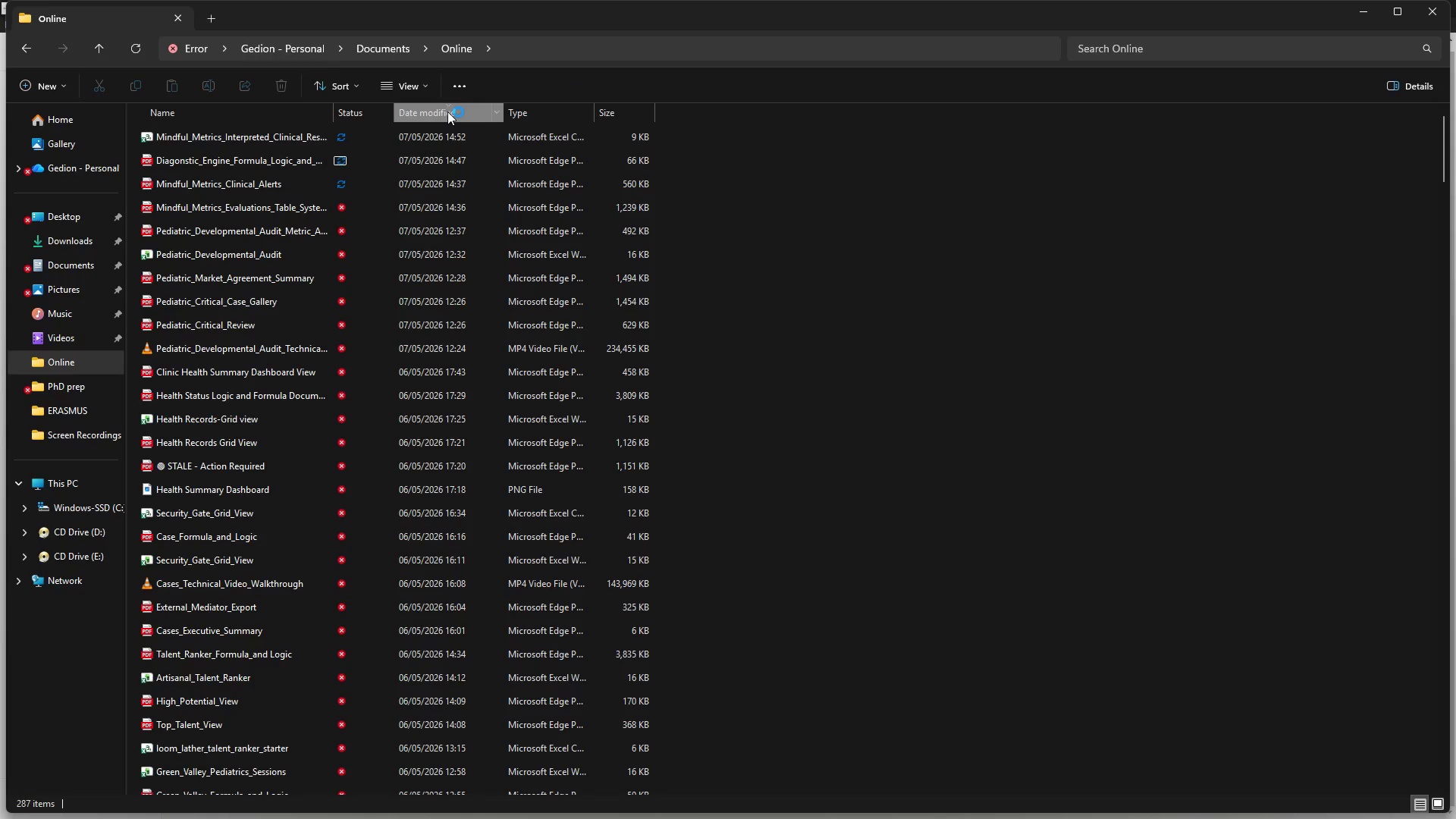 
left_click([448, 108])
 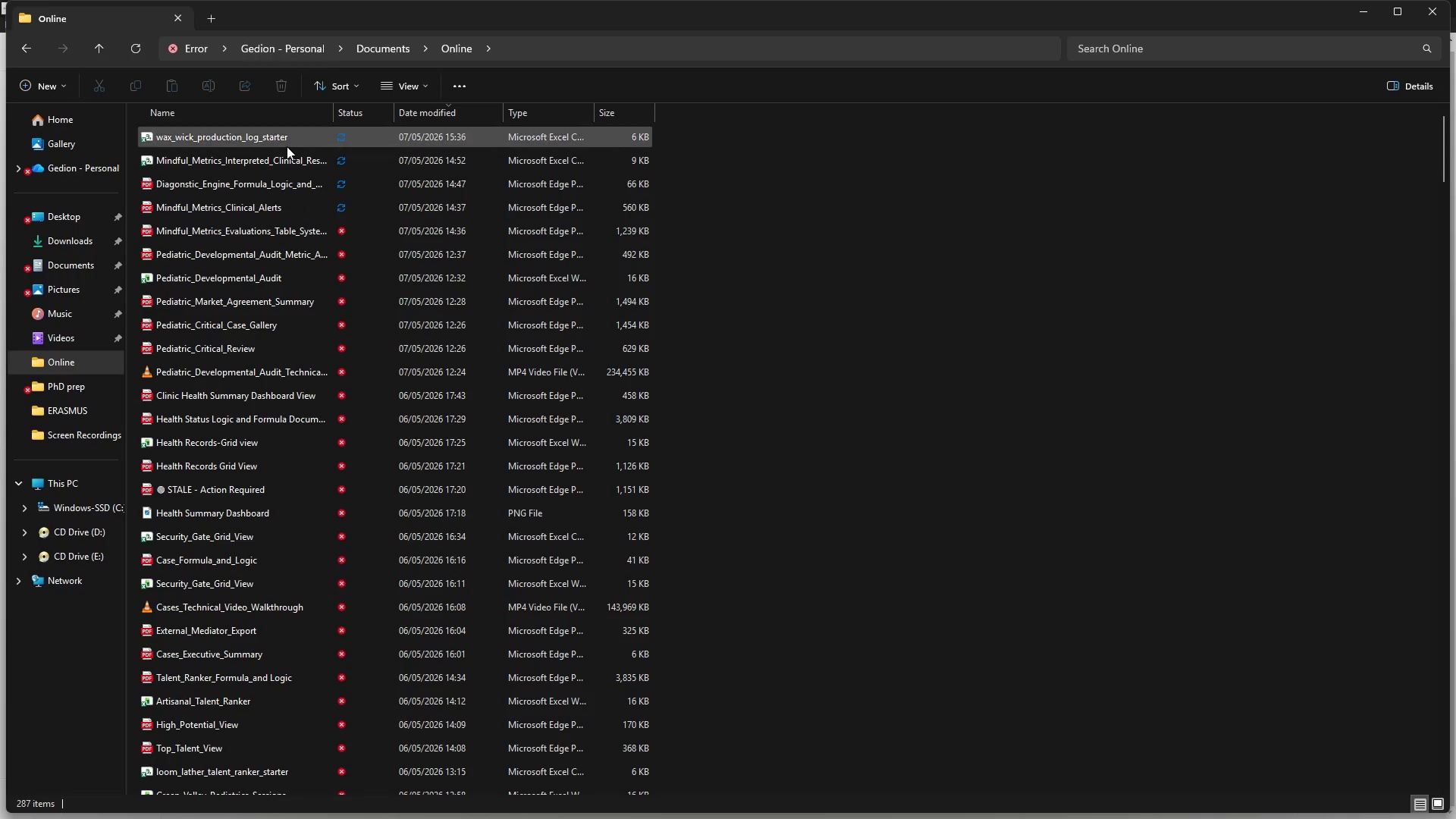 
double_click([285, 141])
 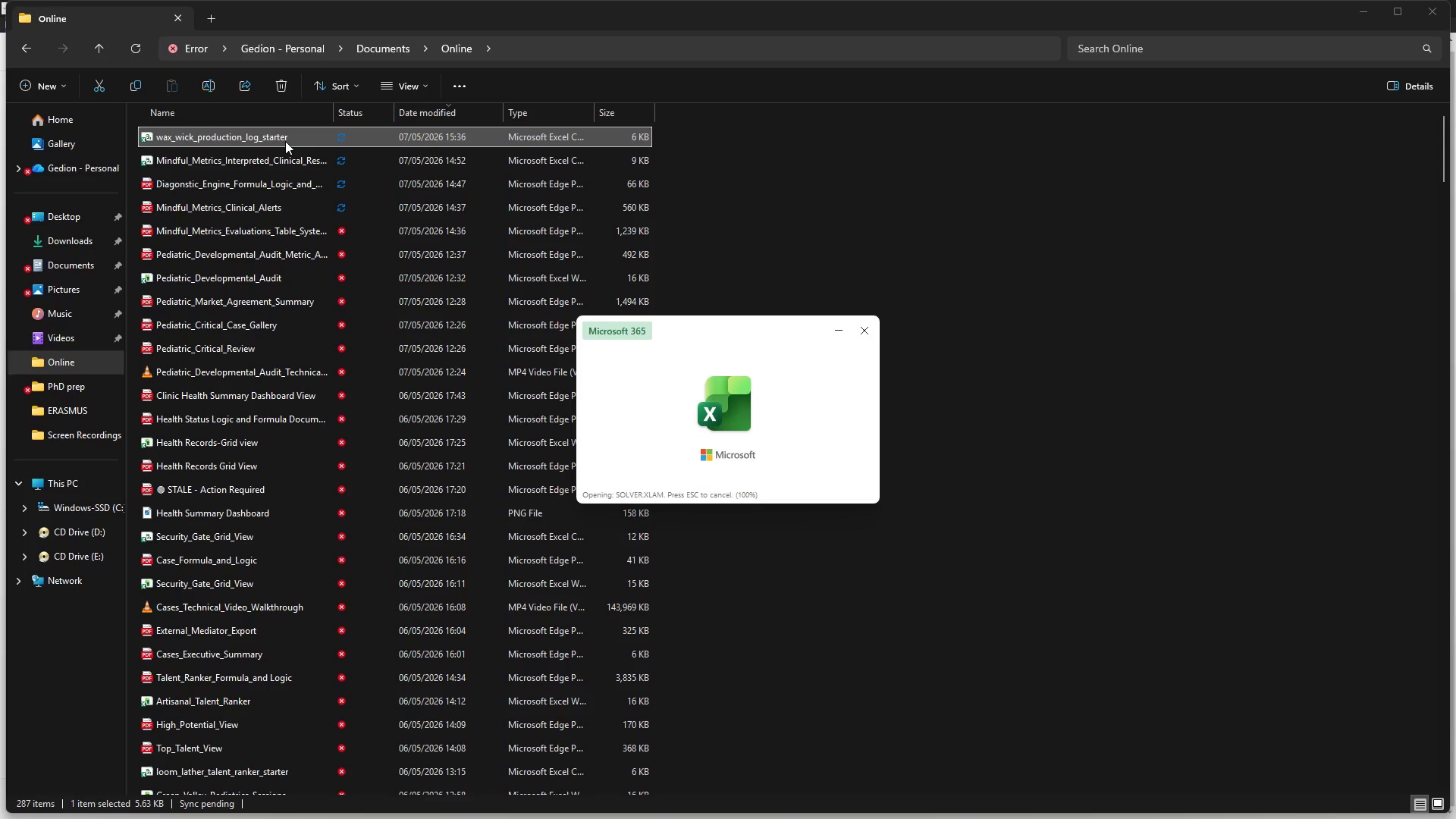 
wait(12.19)
 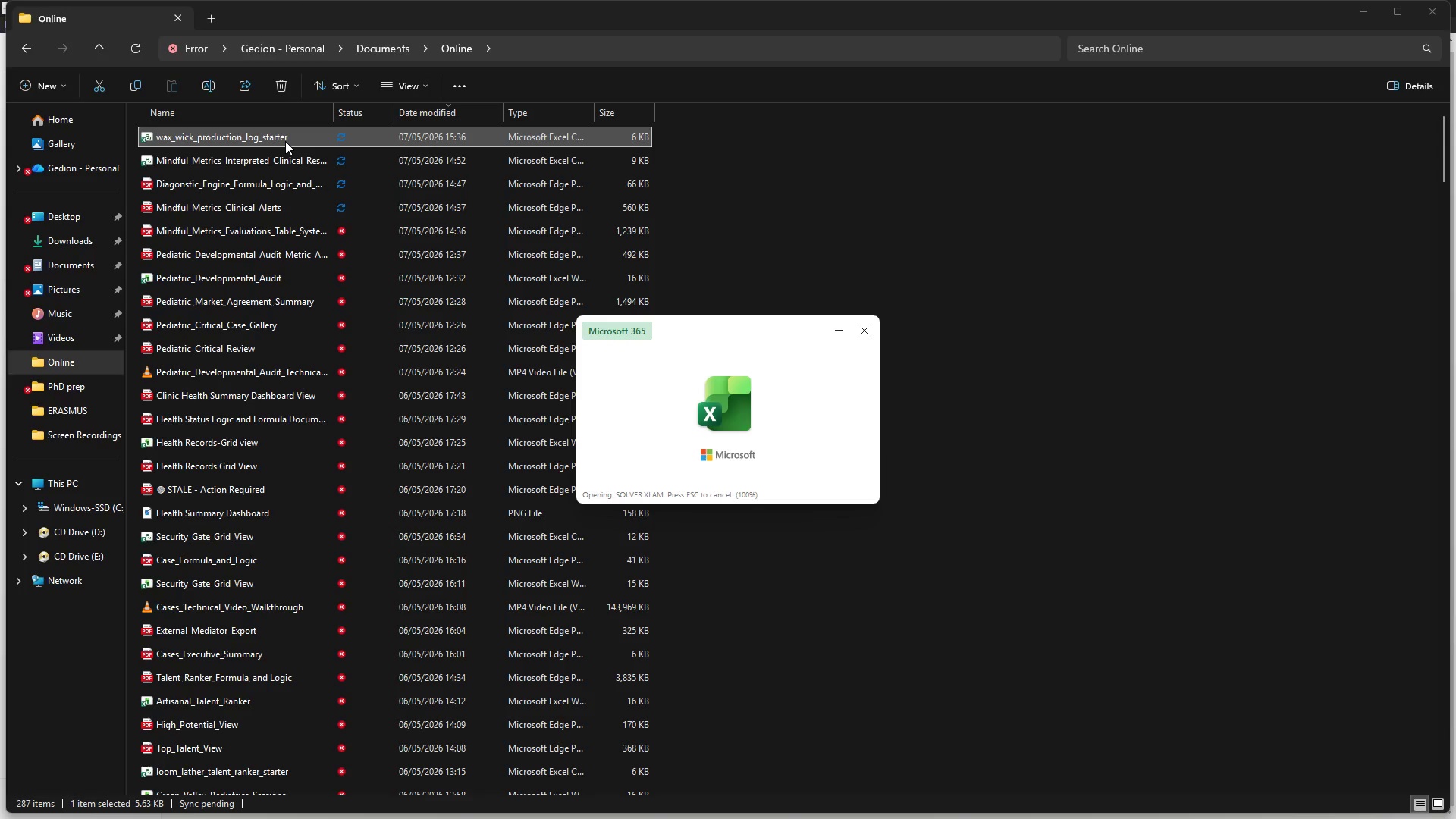 
double_click([65, 195])
 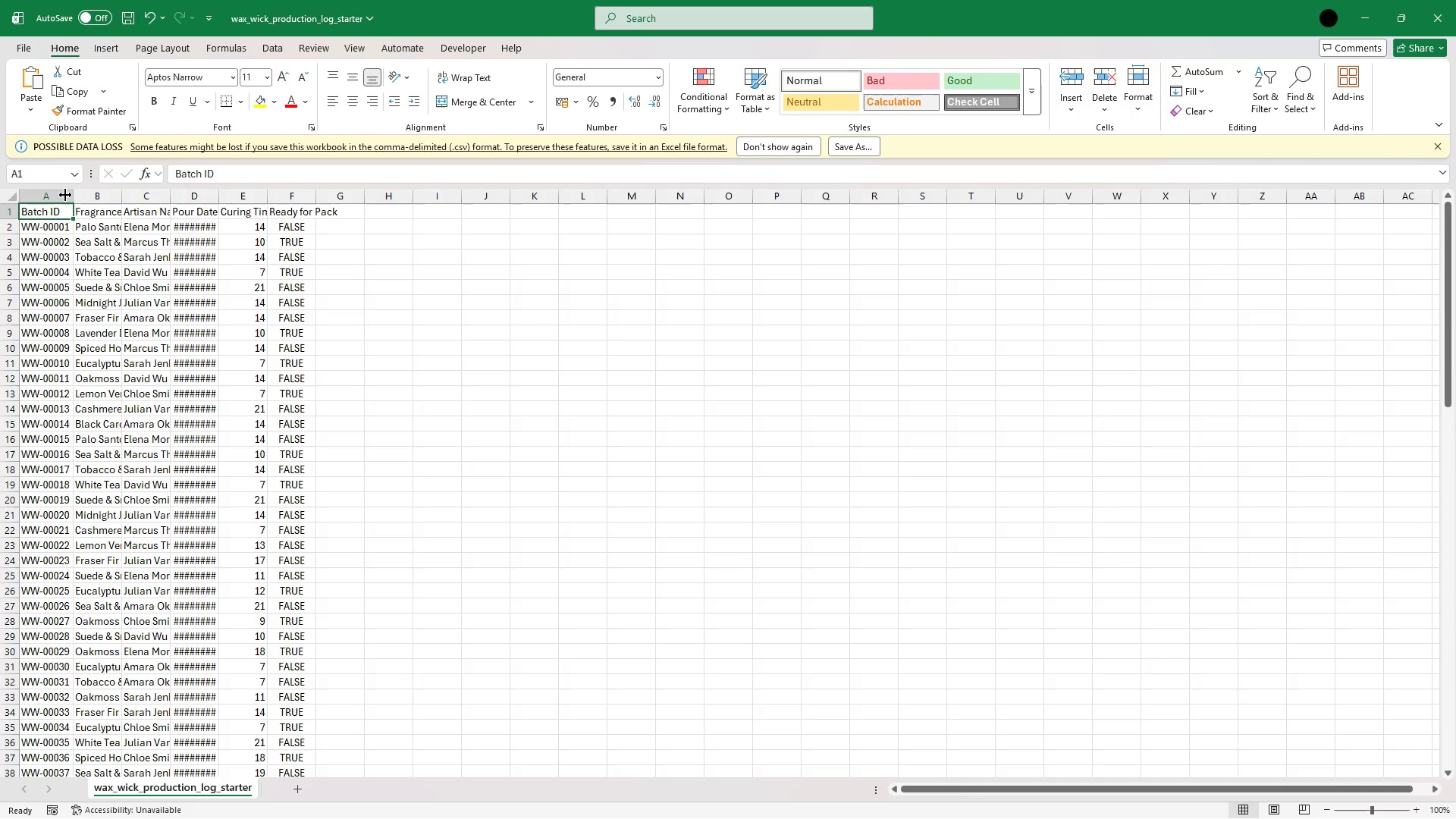 
triple_click([65, 195])
 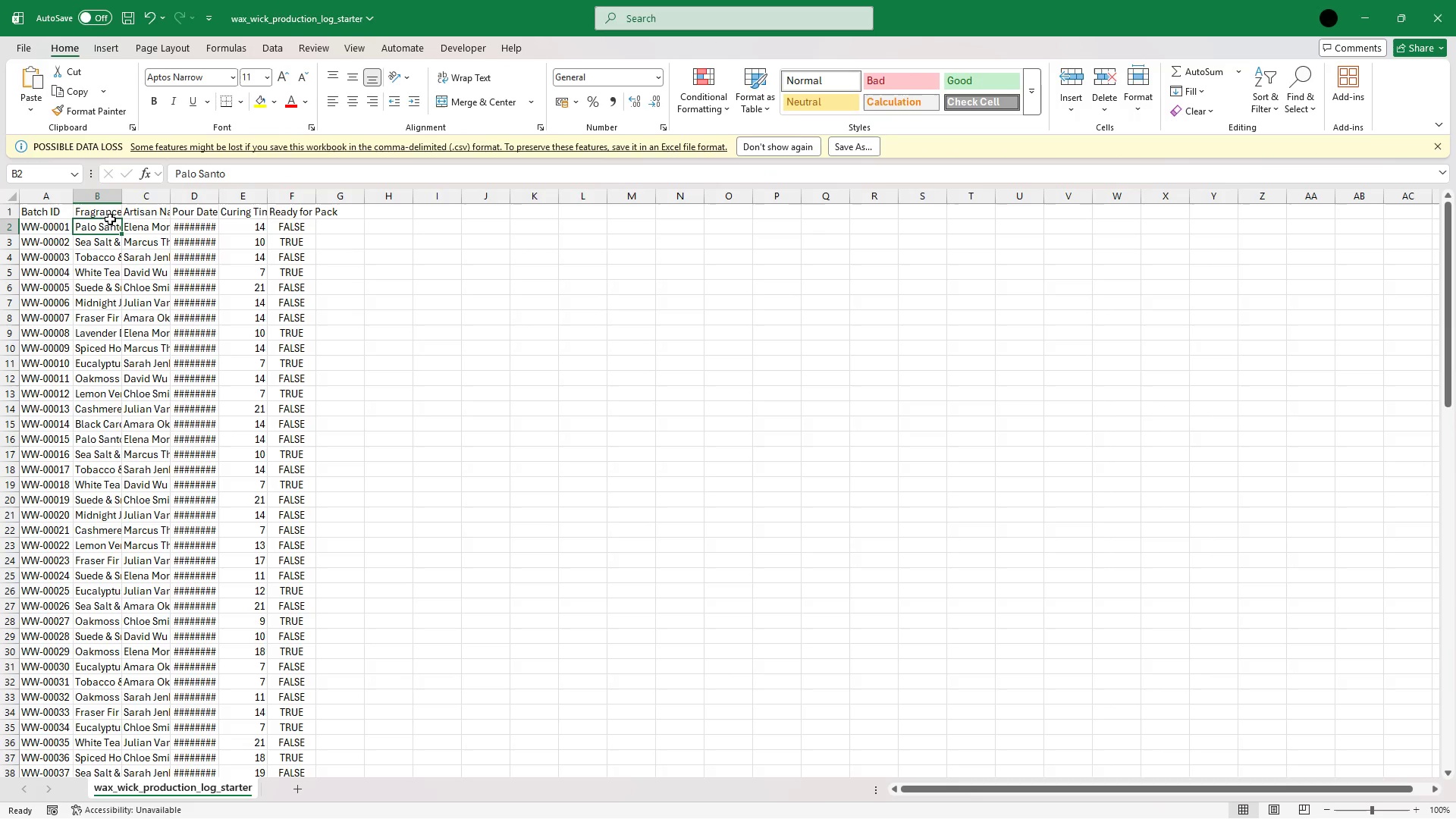 
left_click([110, 219])
 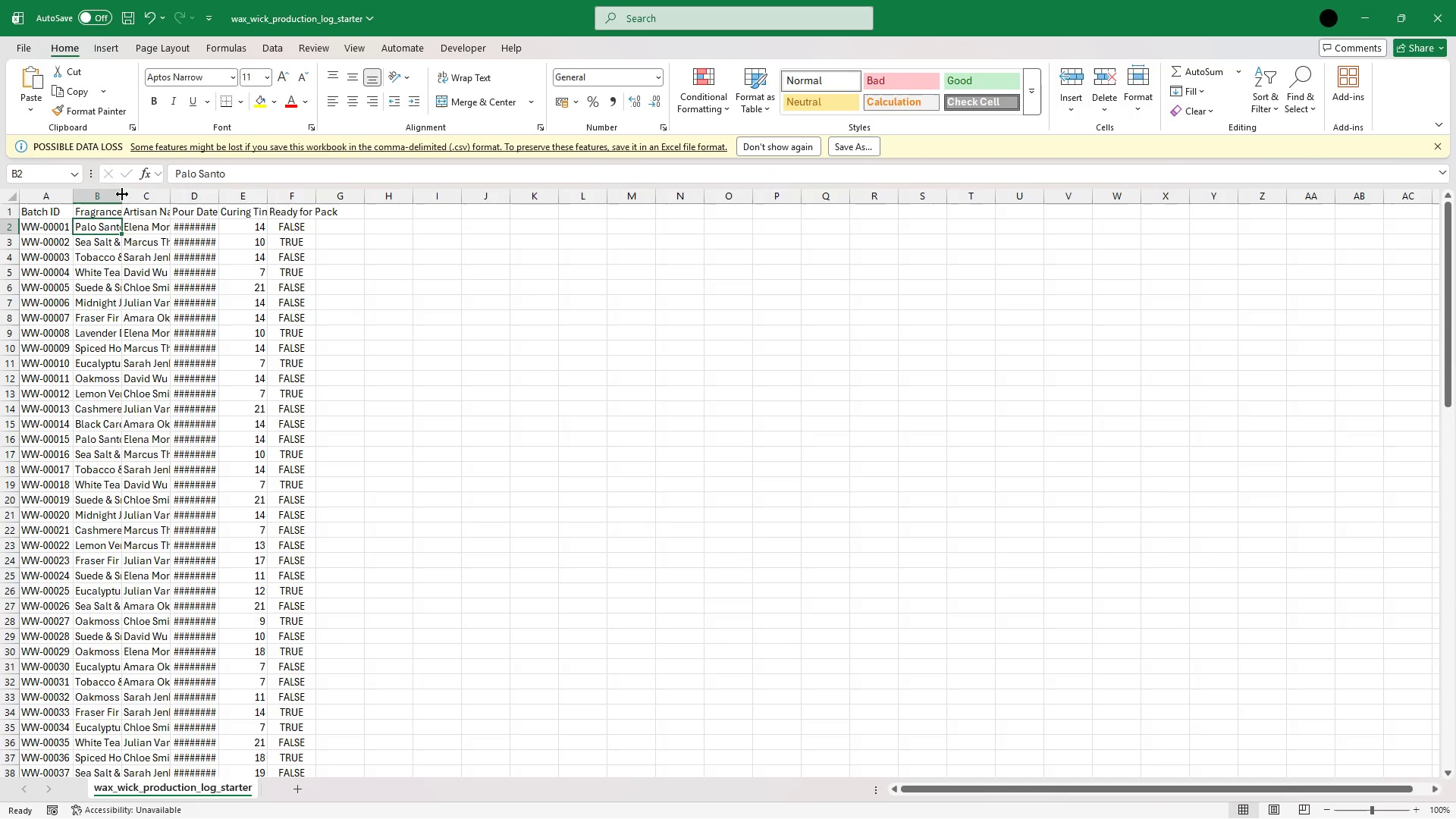 
double_click([122, 194])
 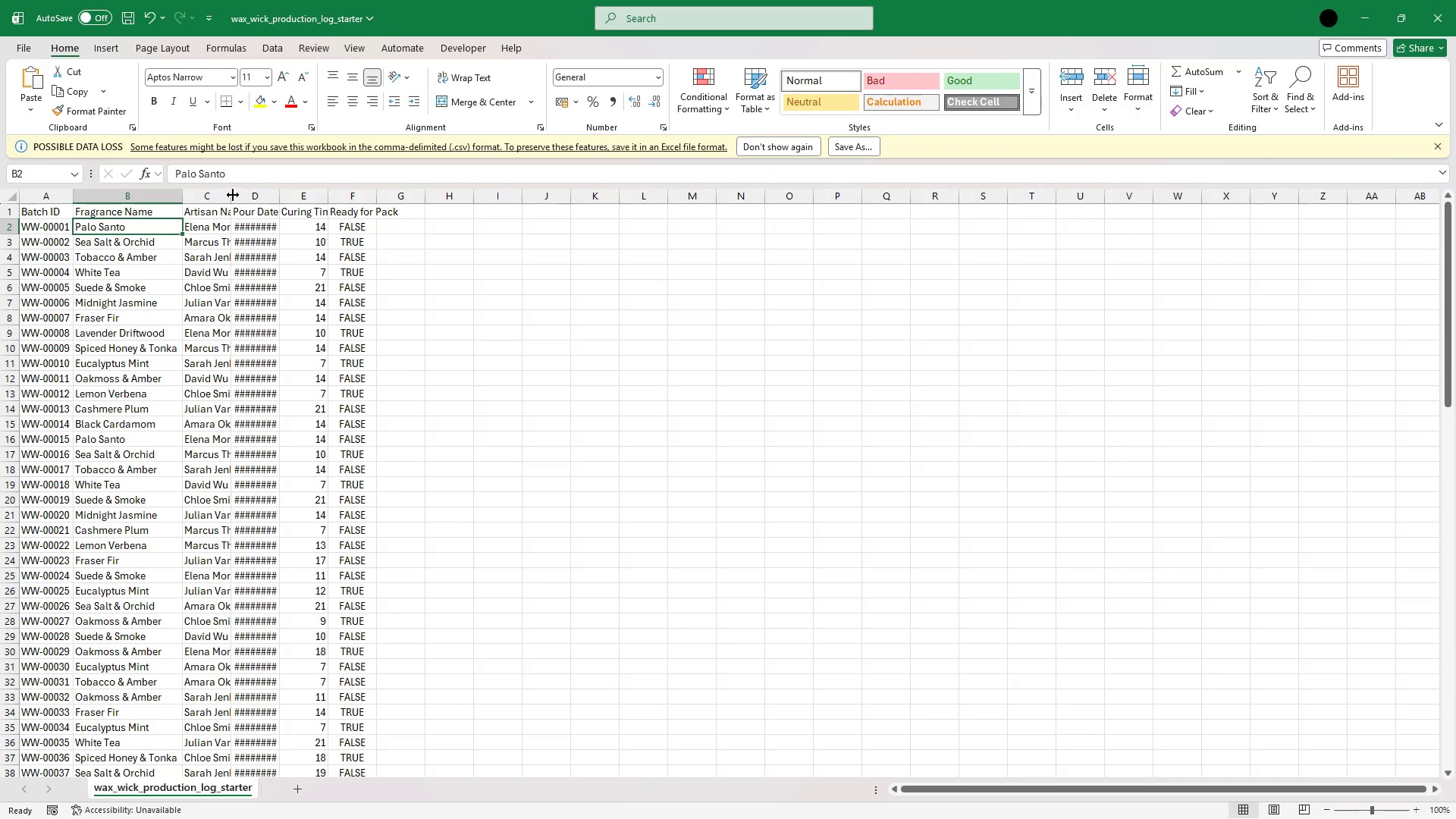 
double_click([237, 193])
 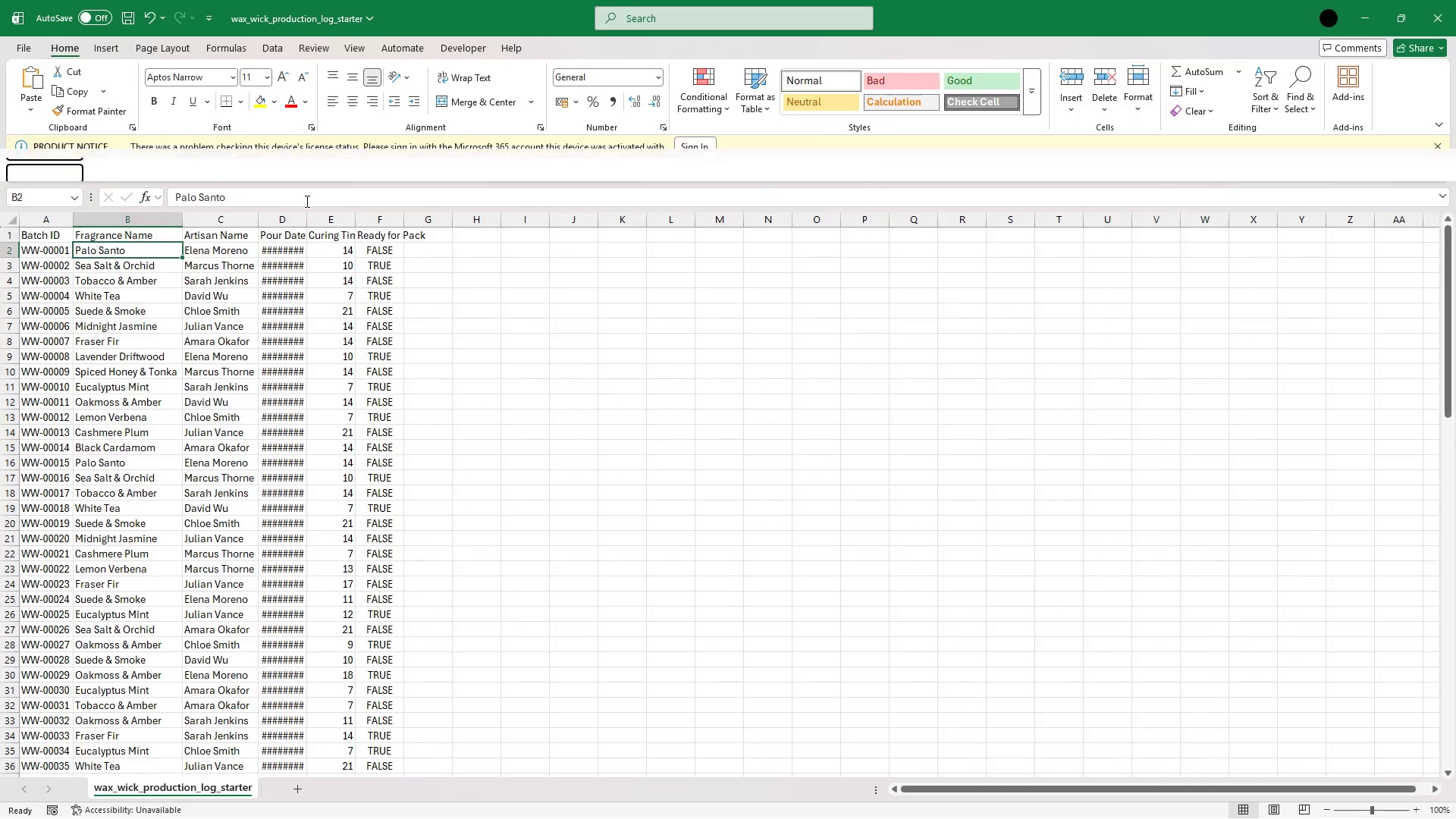 
left_click([306, 197])
 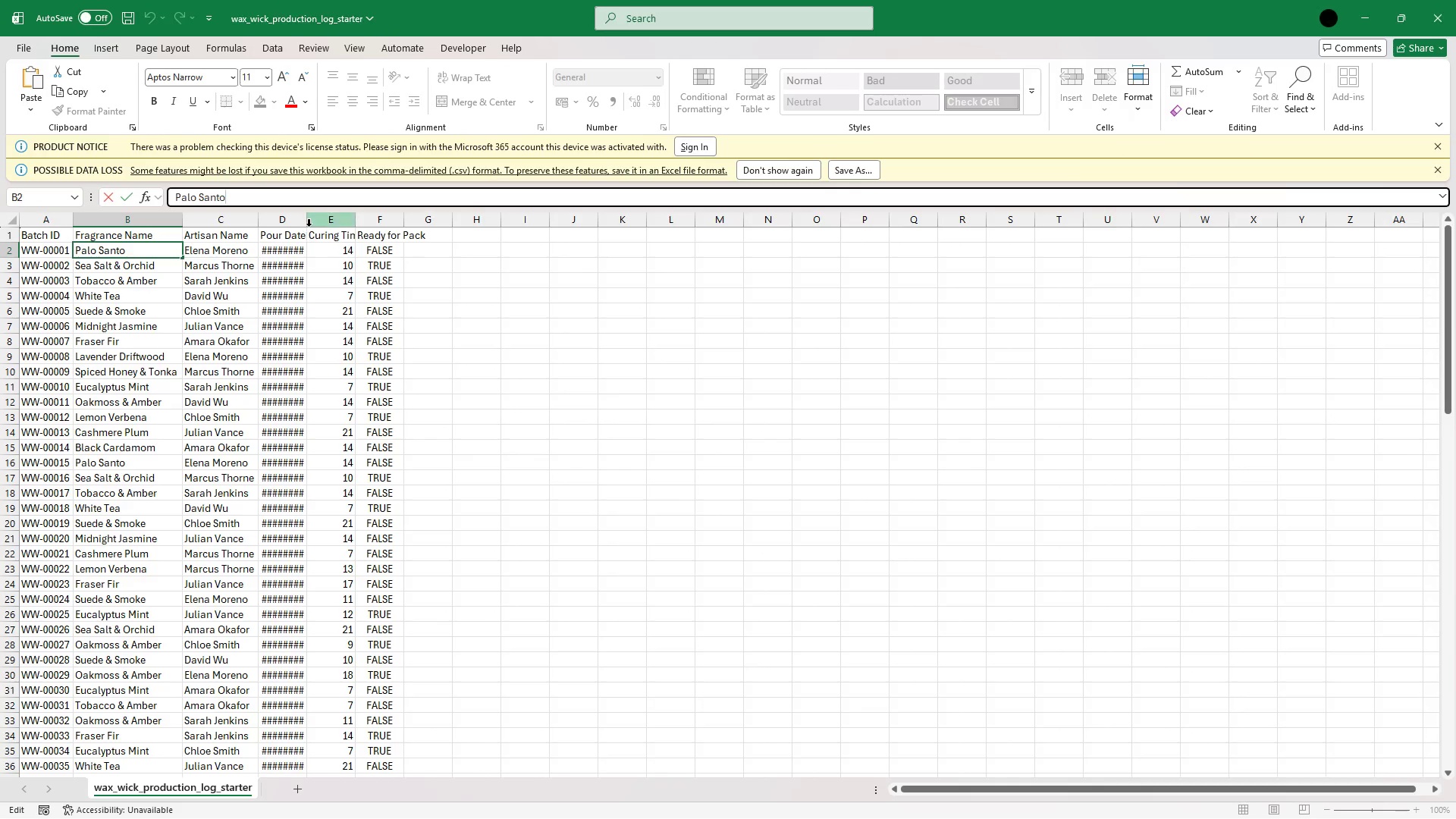 
left_click([309, 226])
 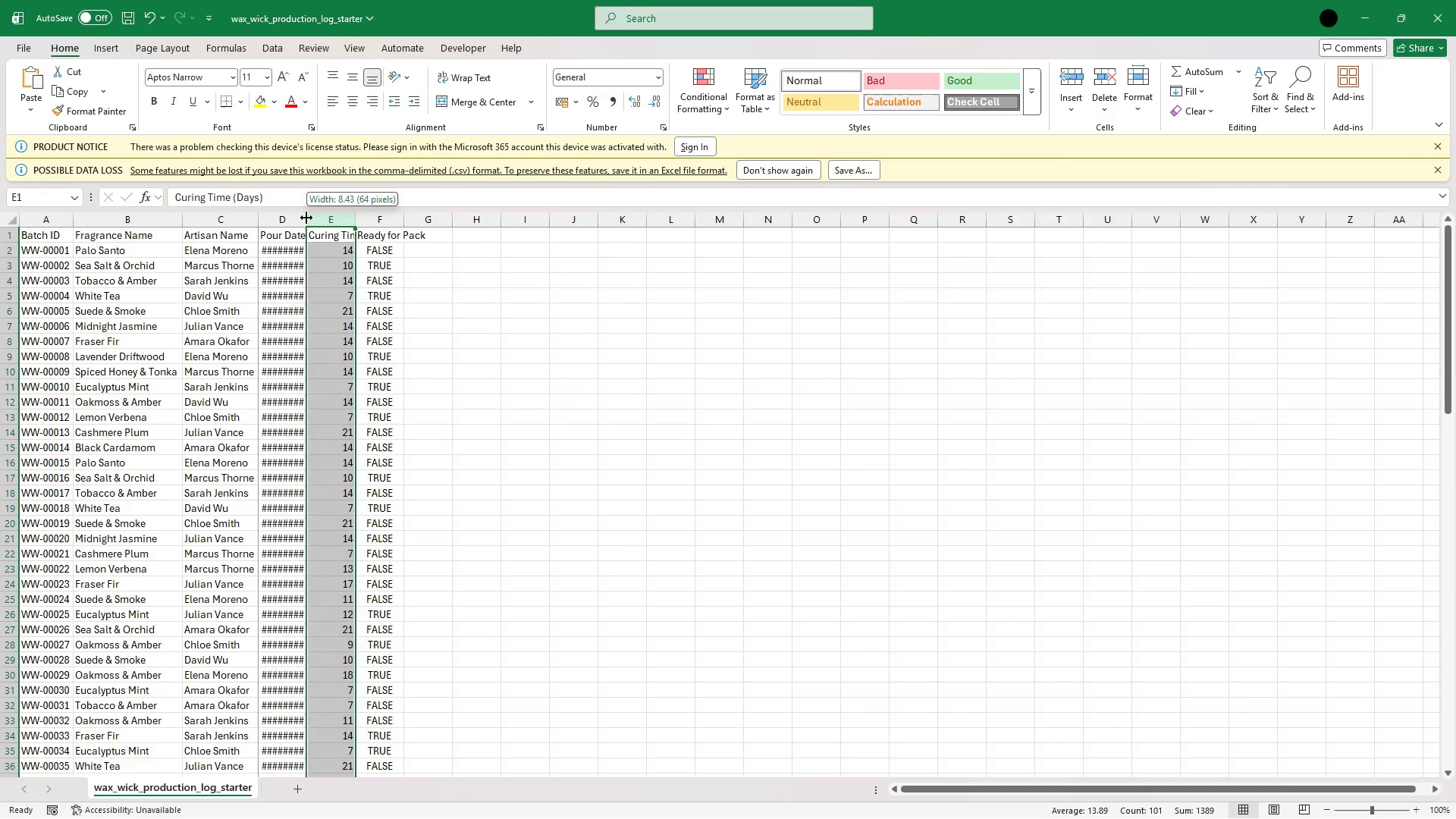 
double_click([306, 218])
 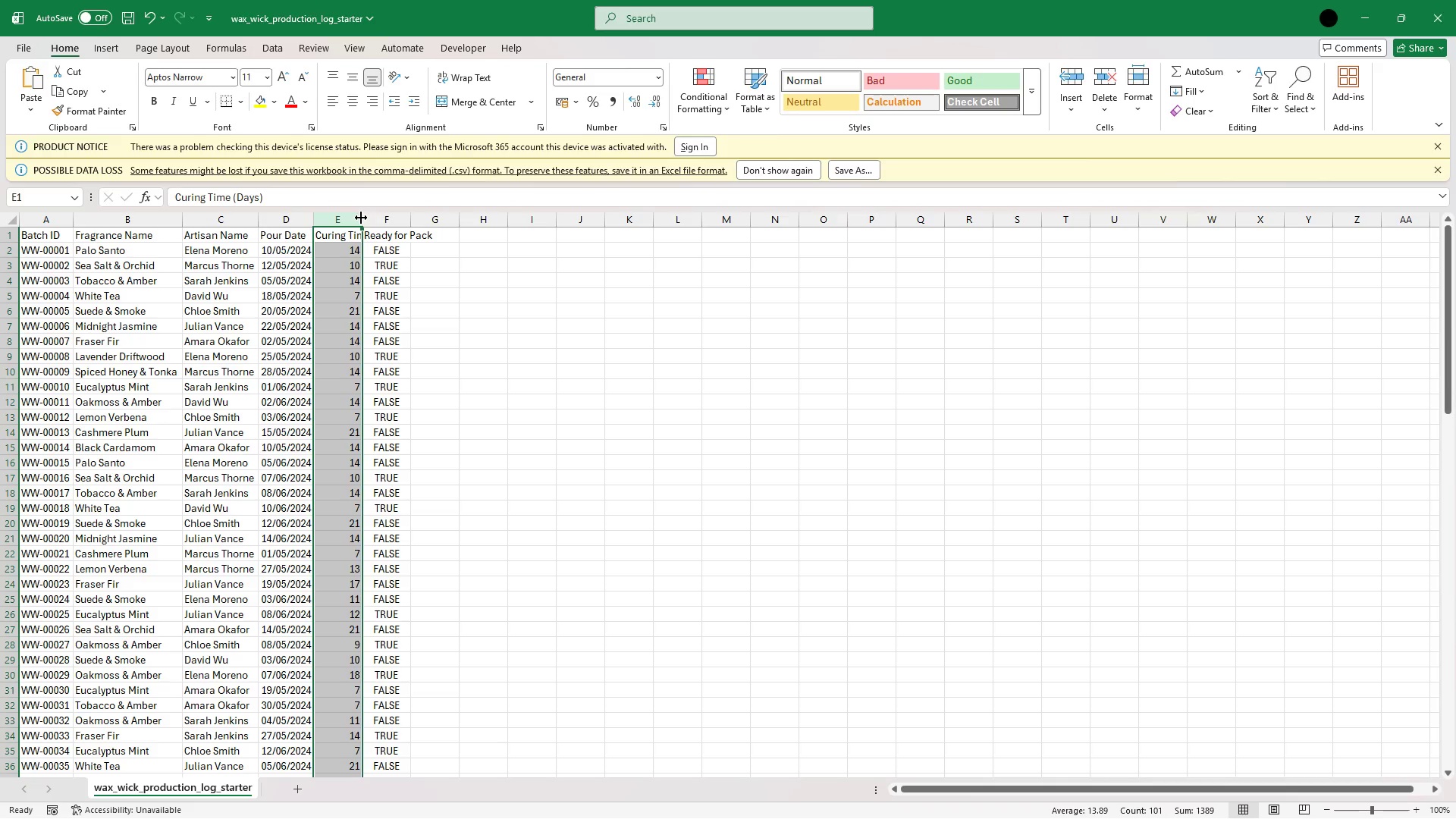 
double_click([361, 218])
 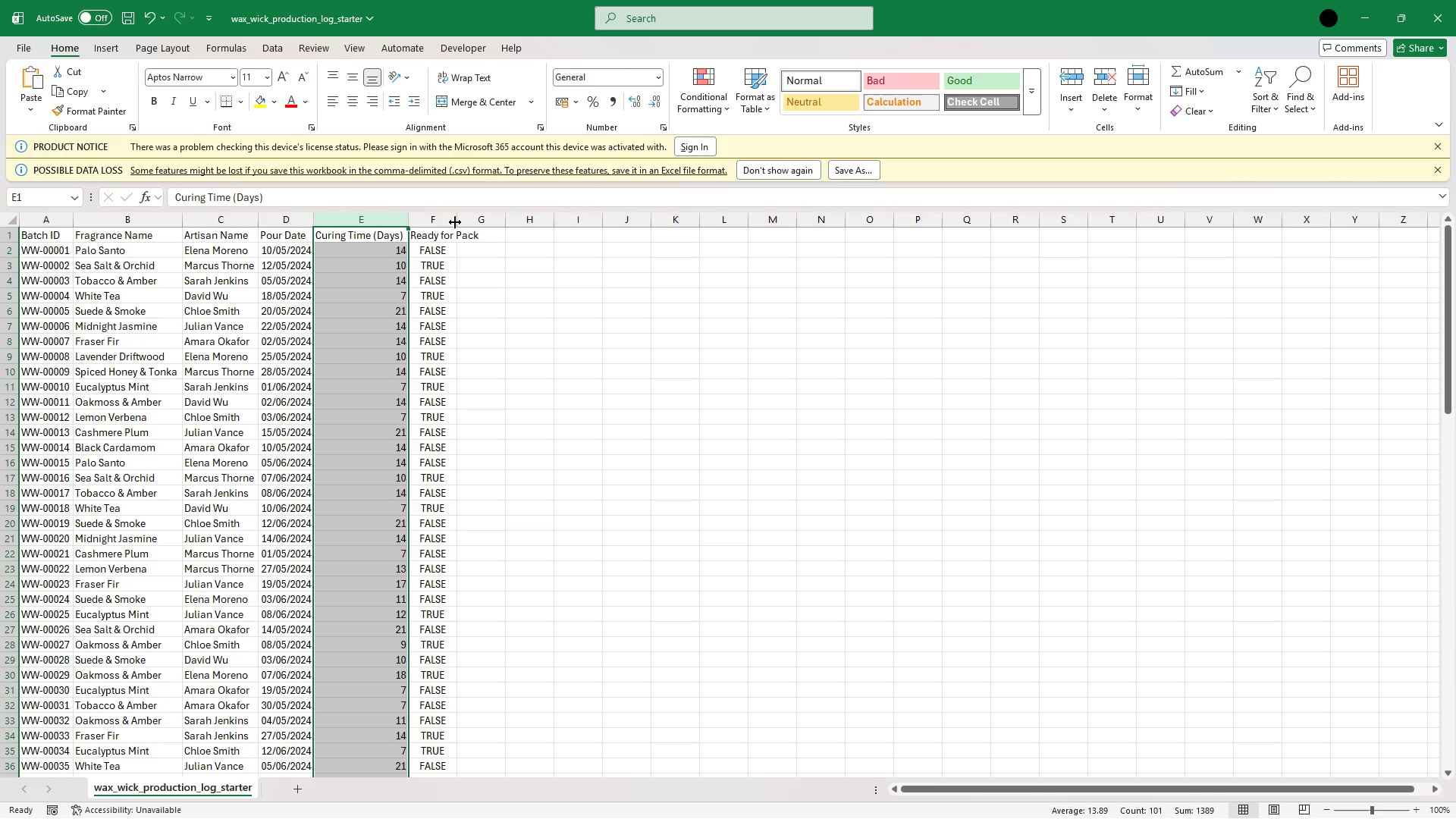 
double_click([455, 222])
 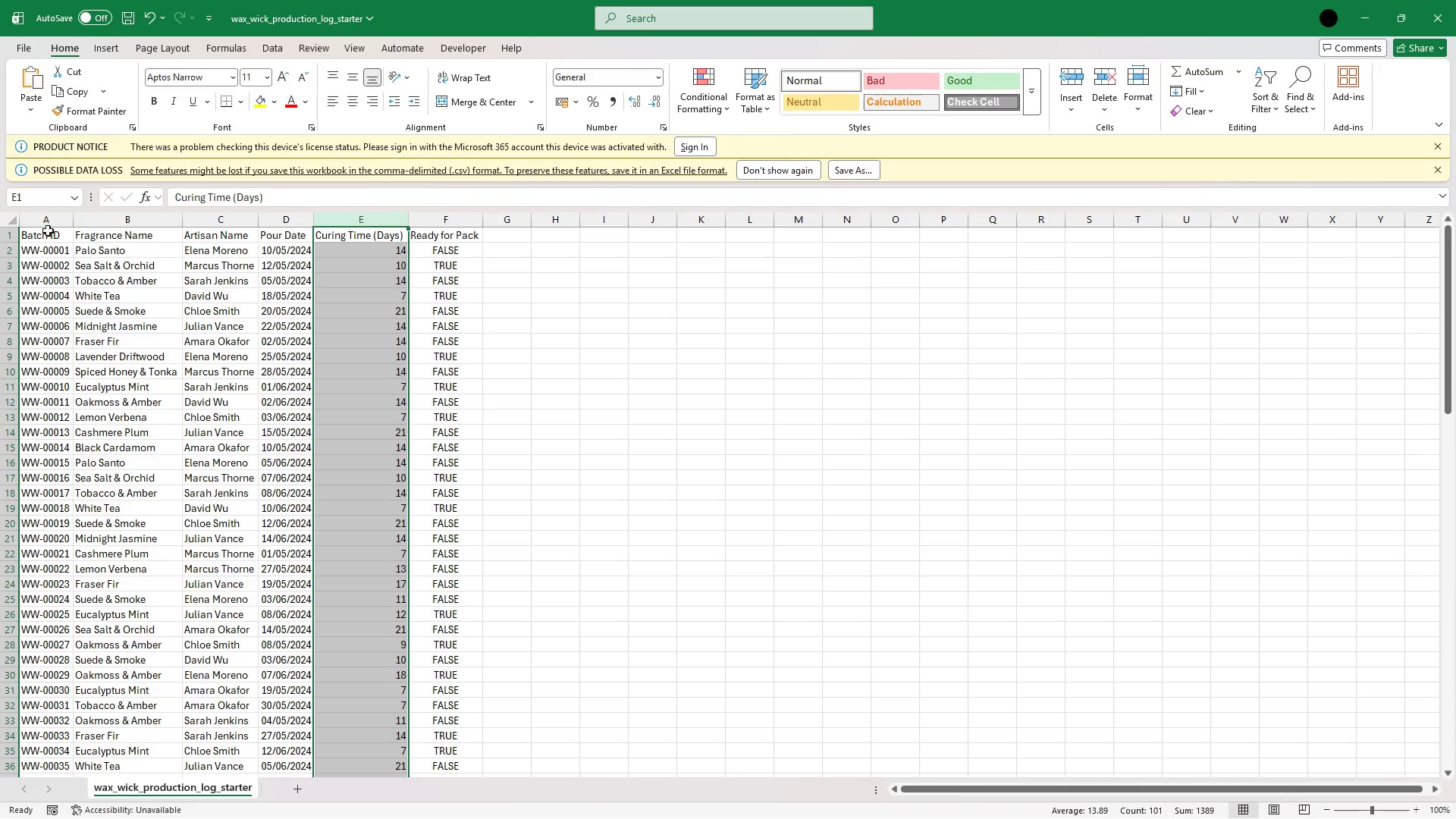 
left_click([44, 239])
 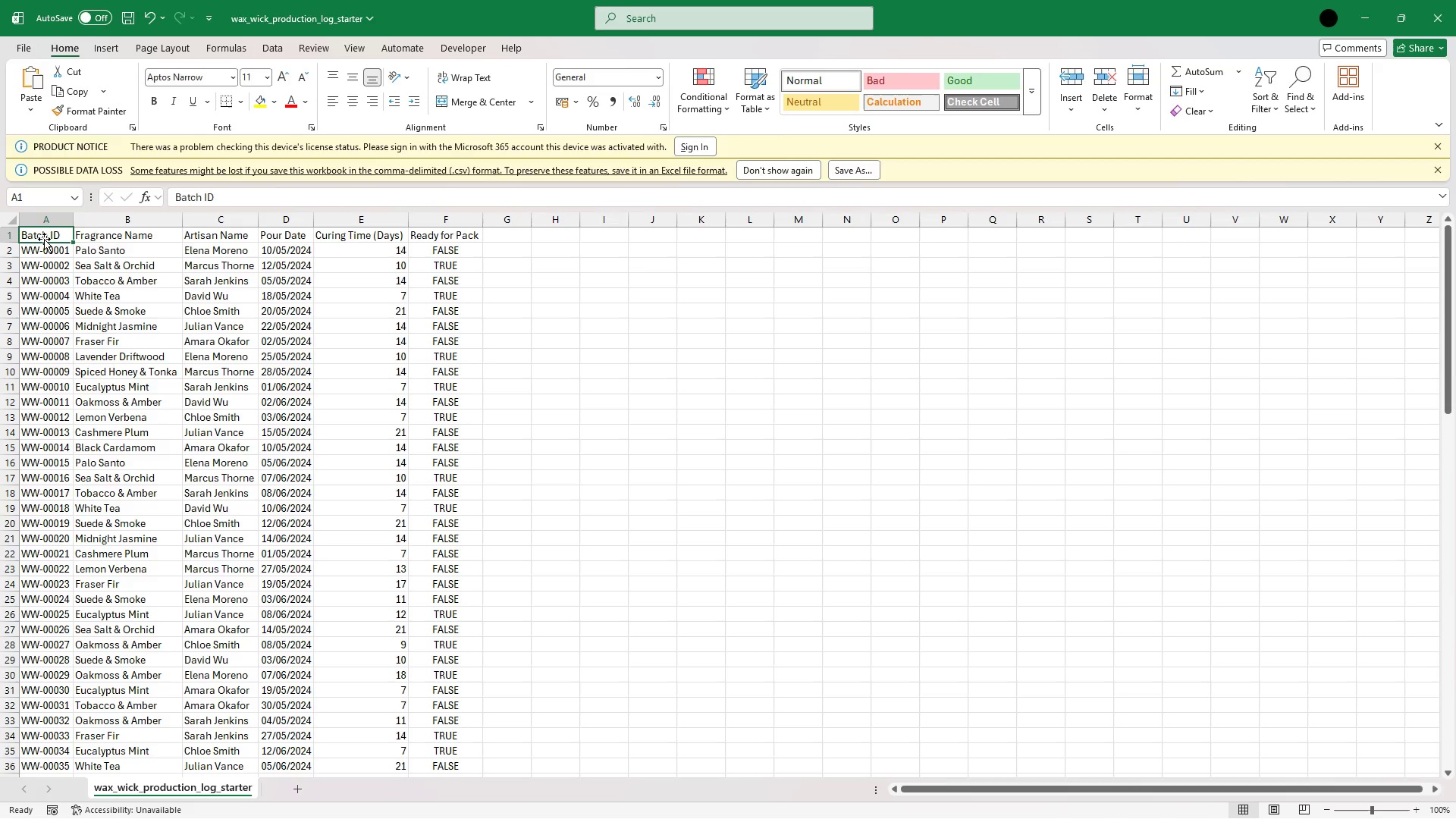 
key(Shift+ArrowRight)
 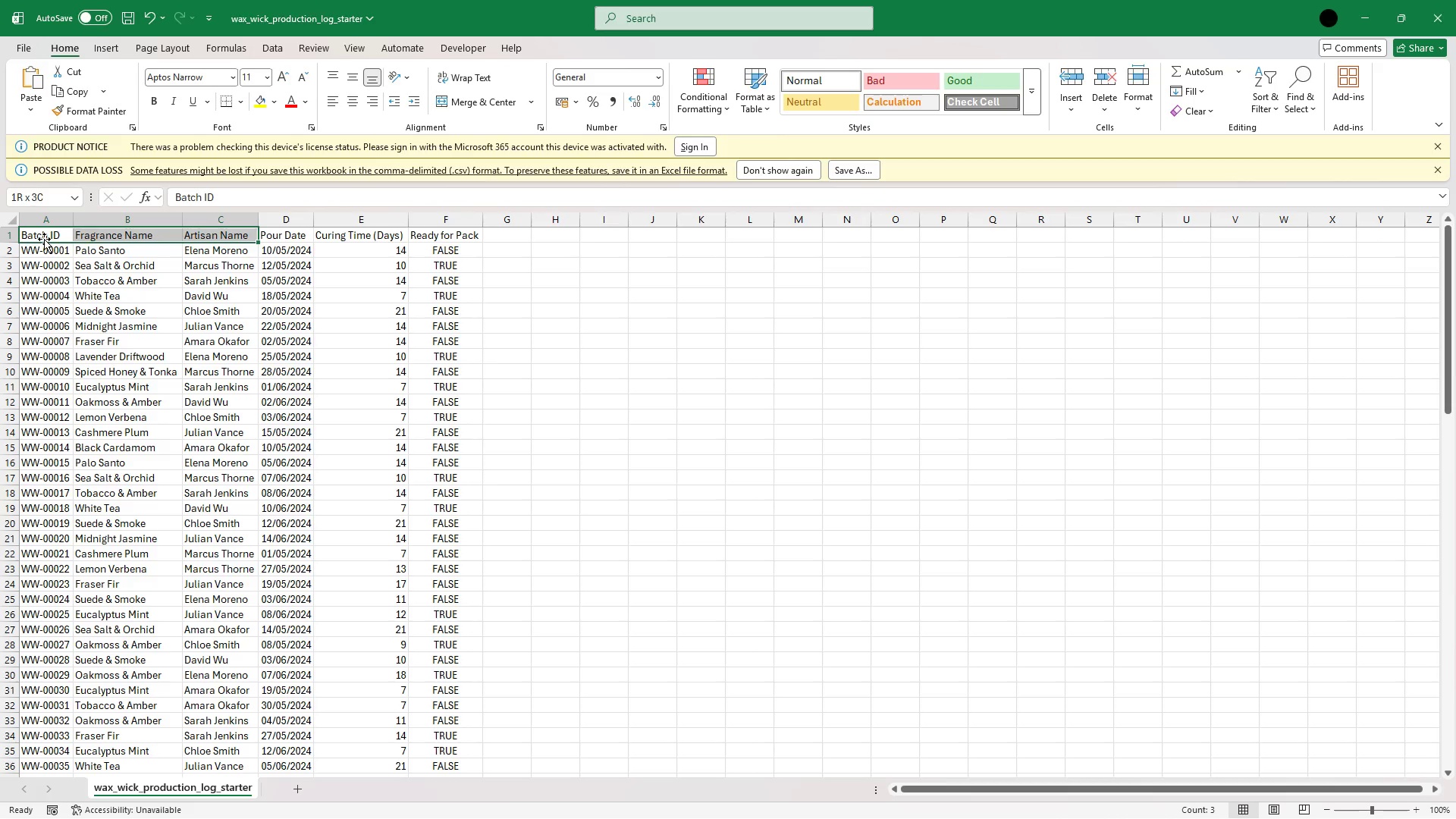 
key(Shift+ArrowRight)
 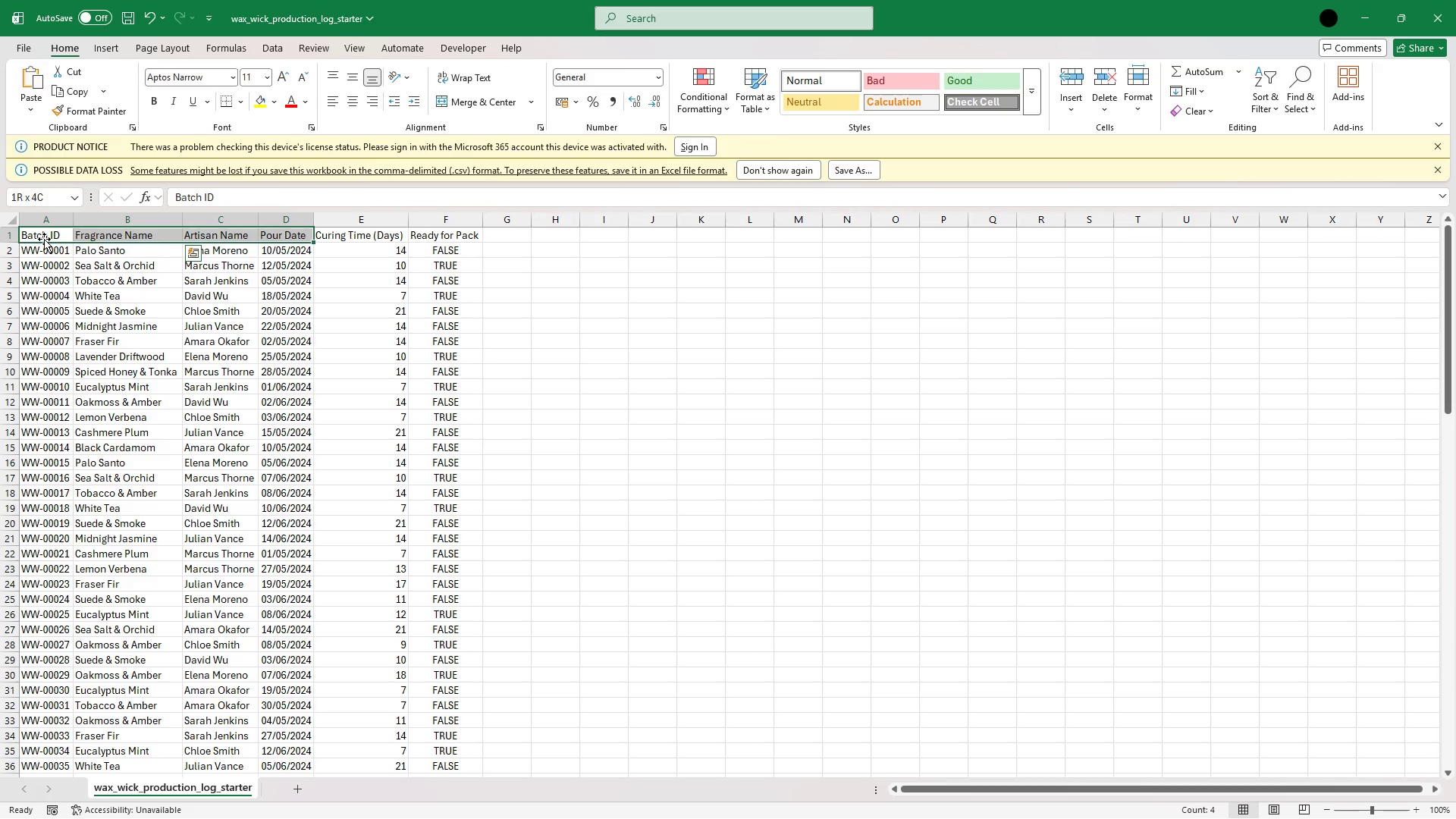 
key(Shift+ArrowRight)
 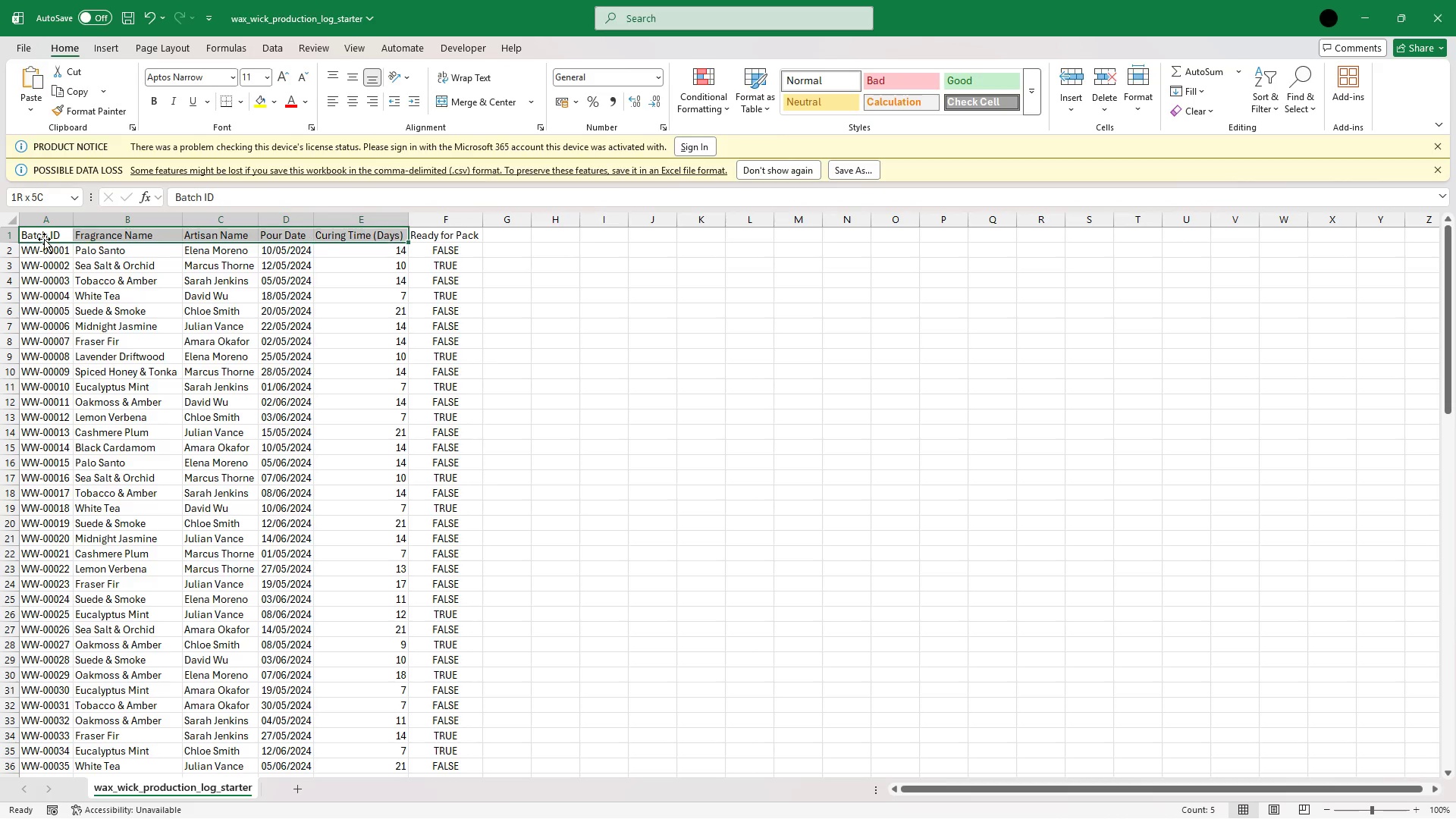 
key(Shift+ArrowRight)
 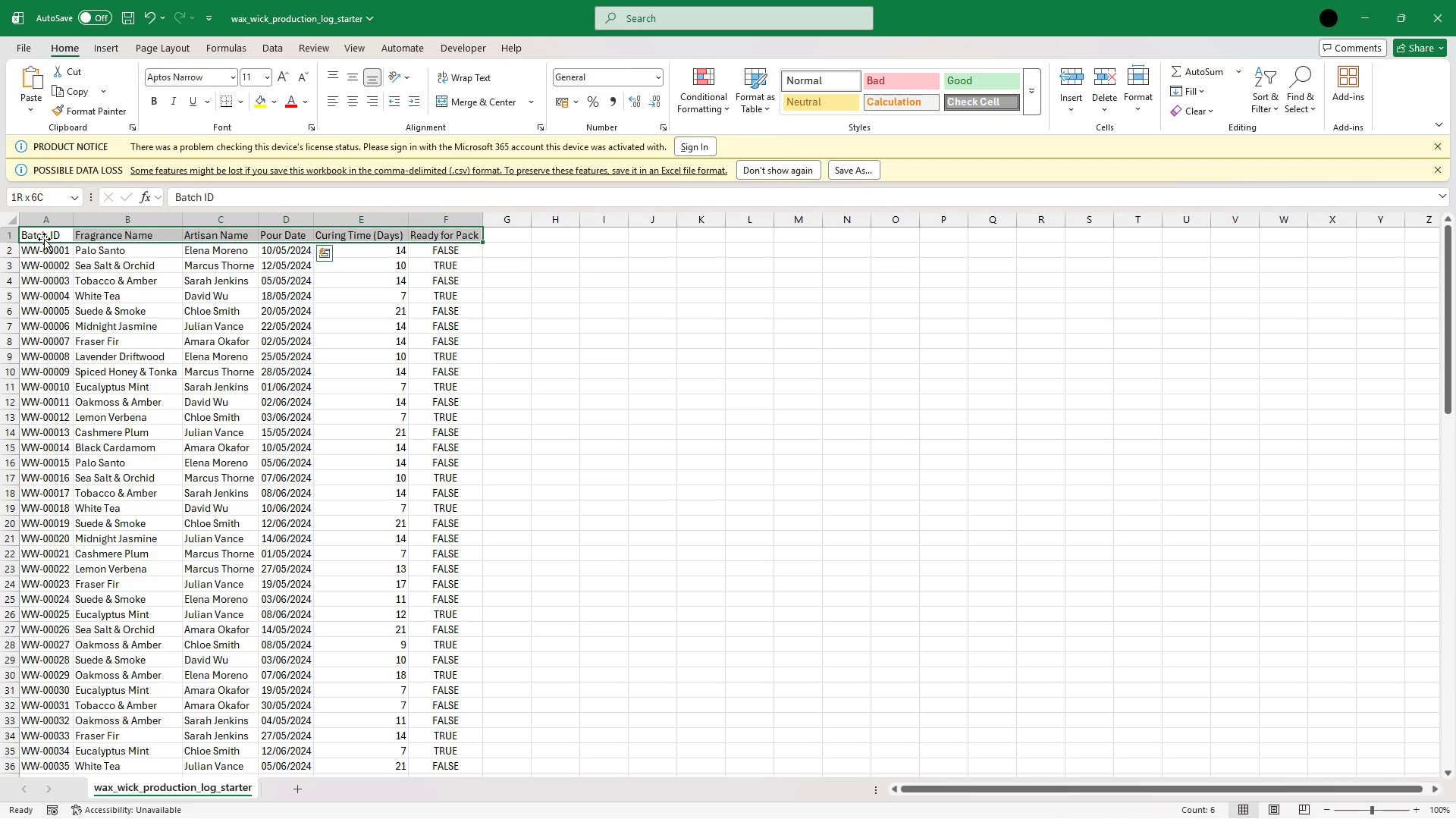 
key(Shift+ArrowRight)
 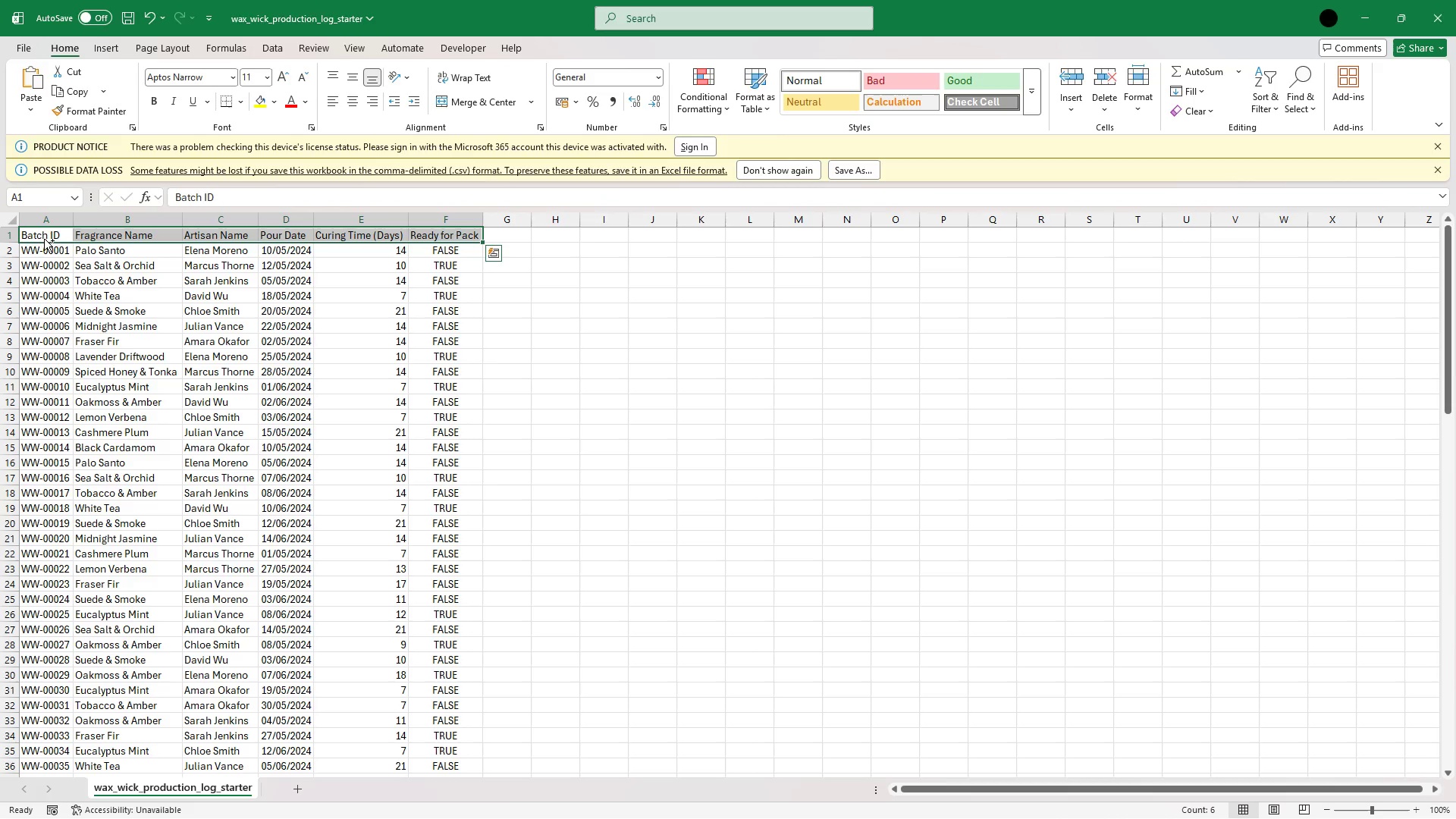 
key(Control+ControlLeft)
 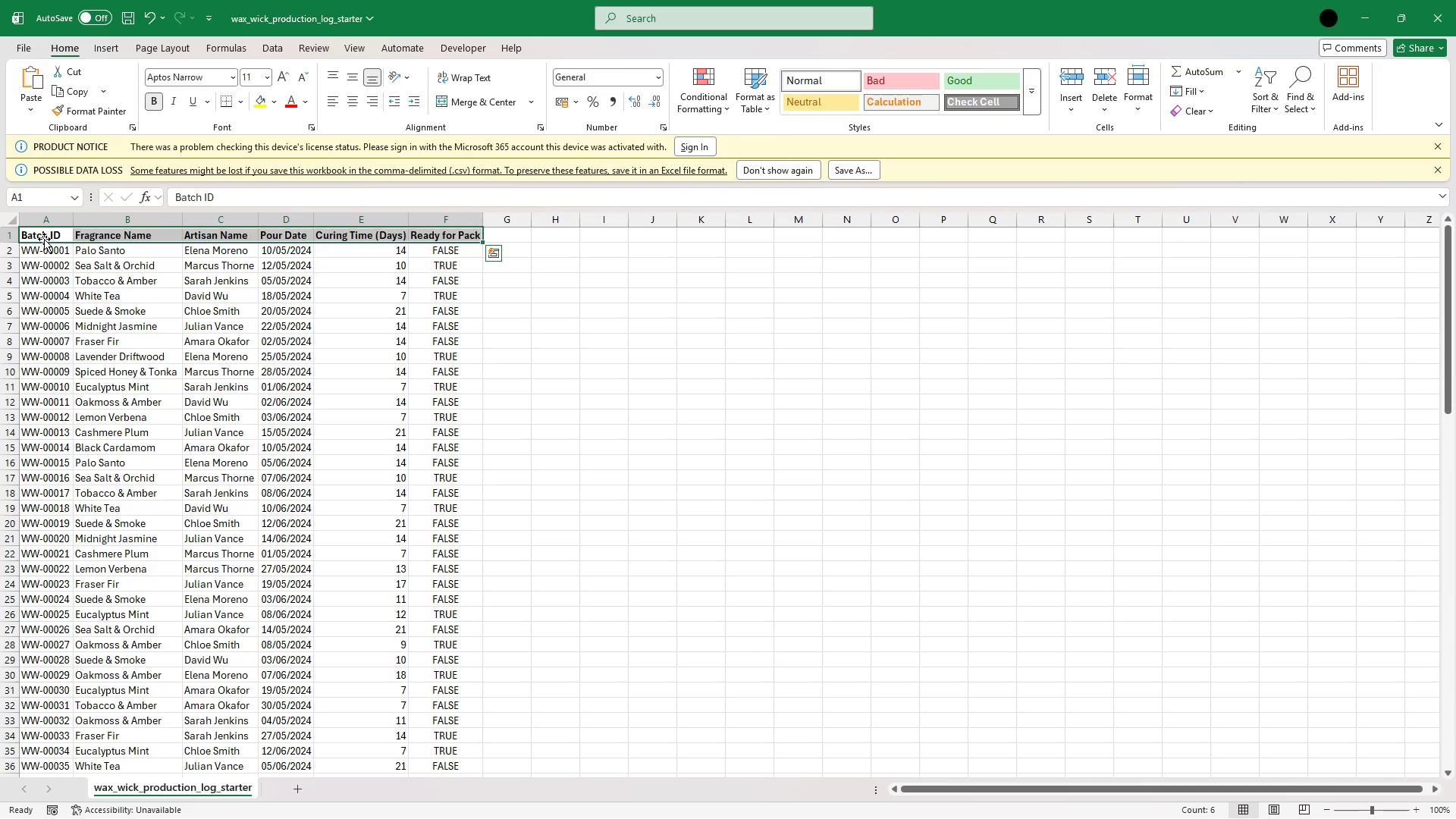 
key(Control+B)
 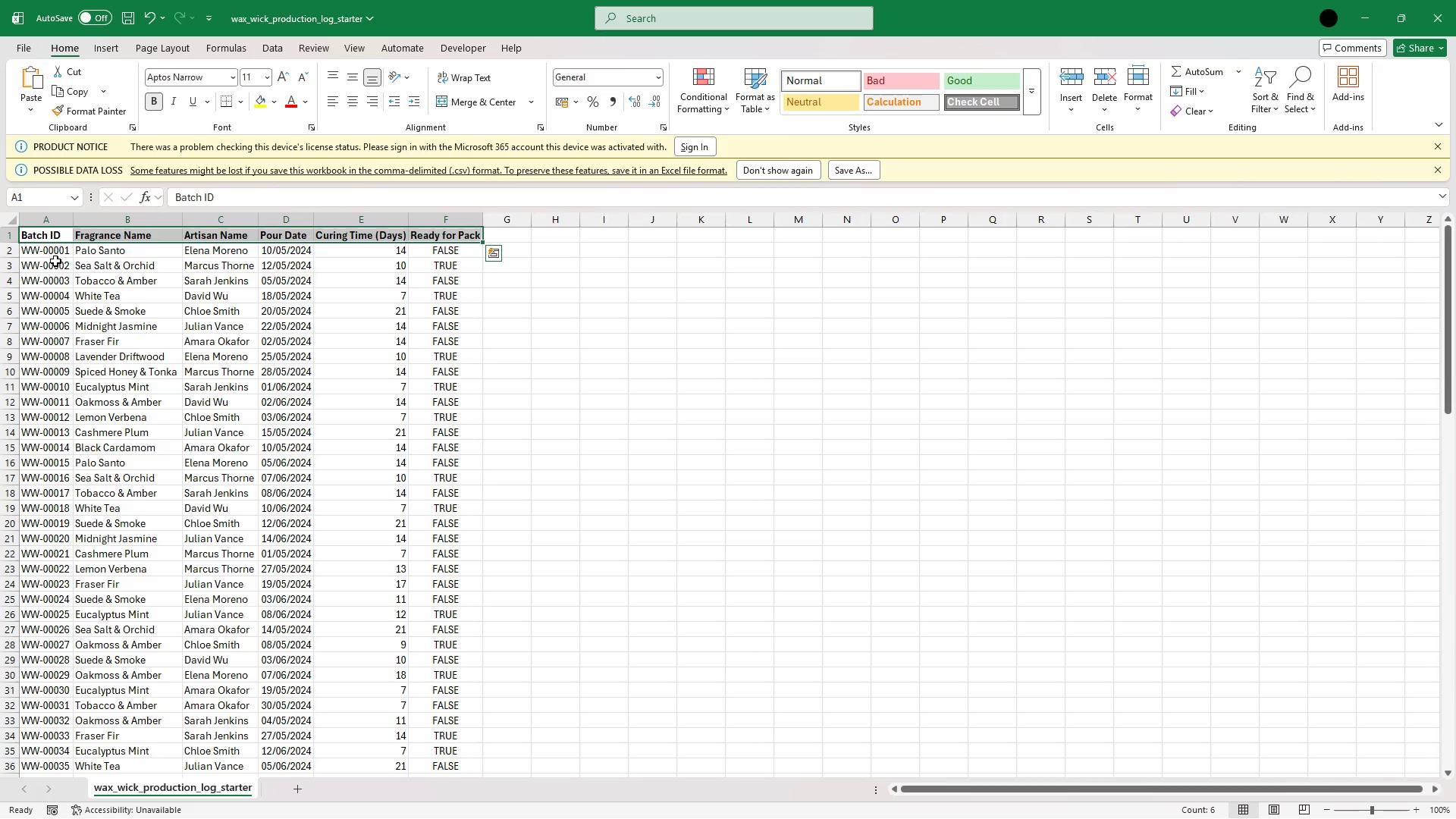 
left_click([55, 261])
 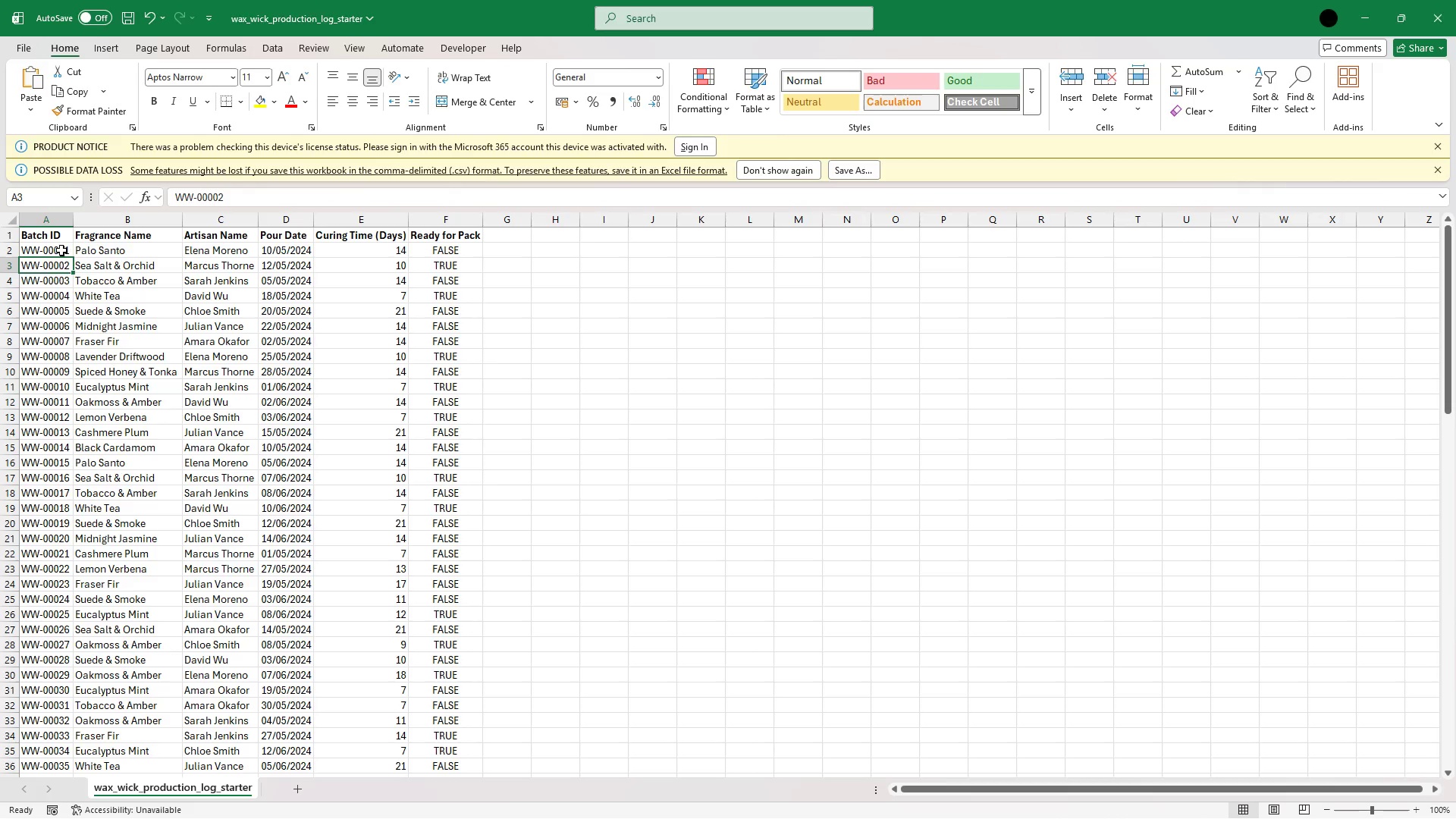 
left_click([61, 250])
 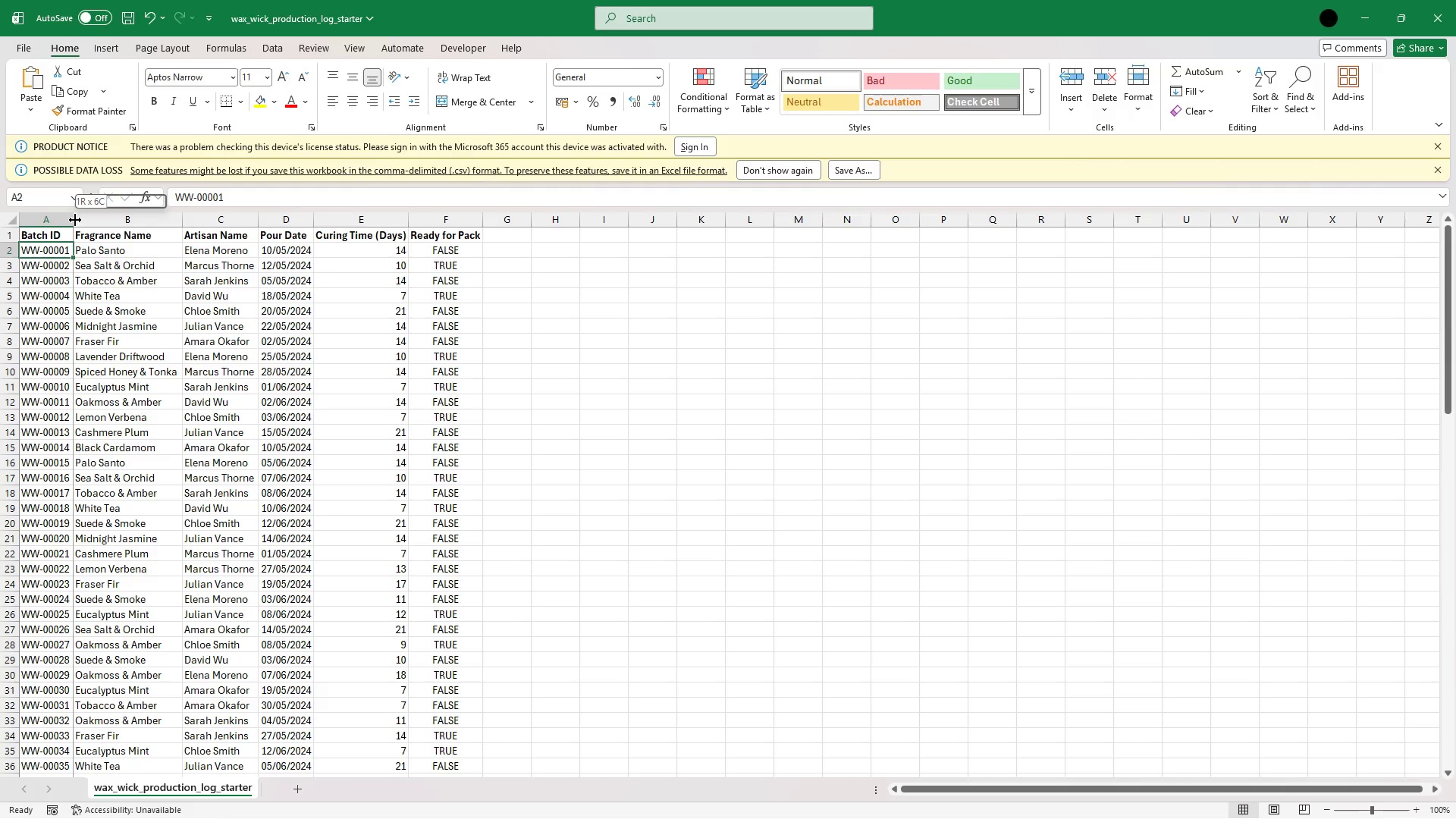 
double_click([75, 220])
 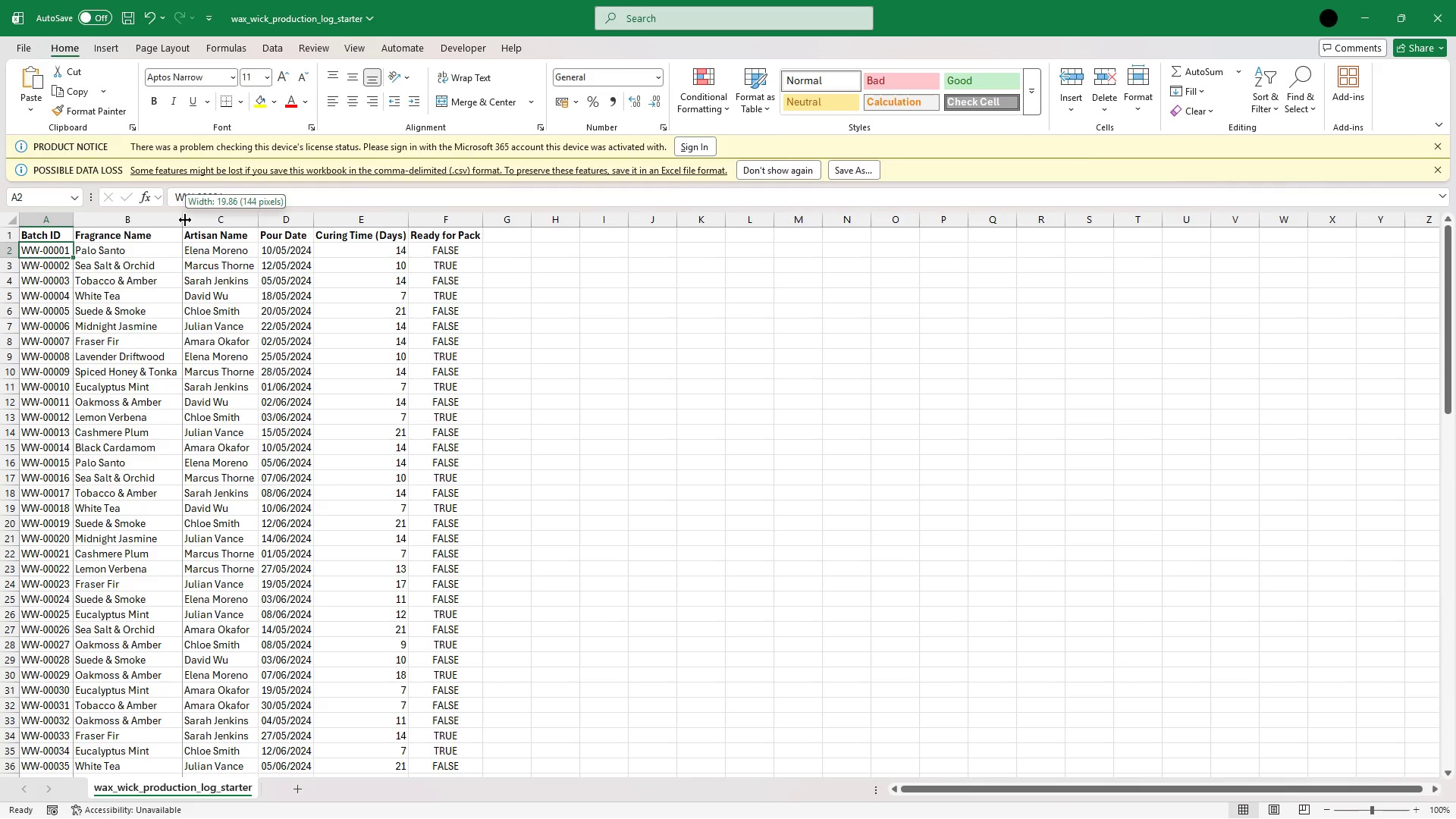 
double_click([185, 220])
 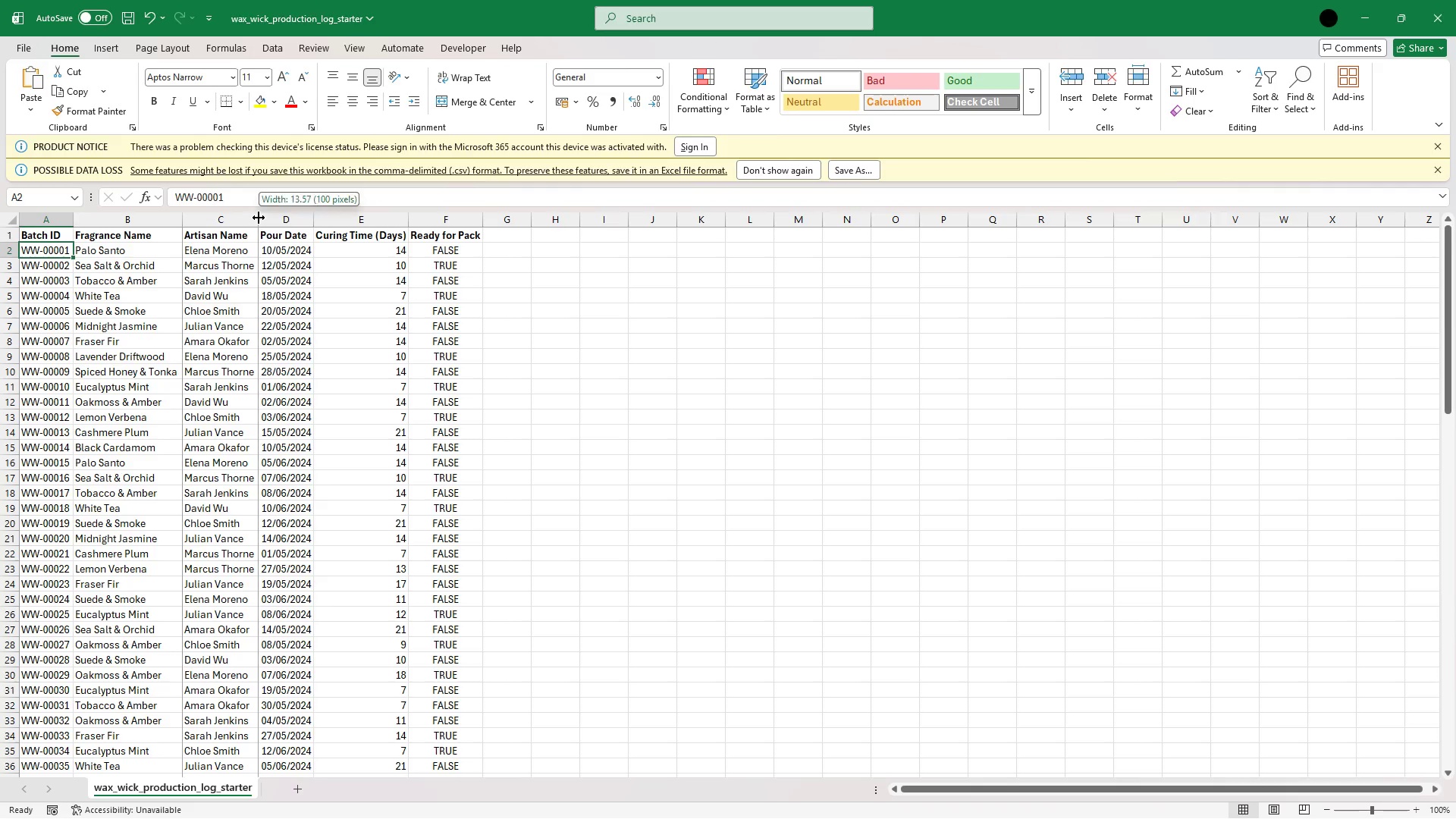 
double_click([259, 218])
 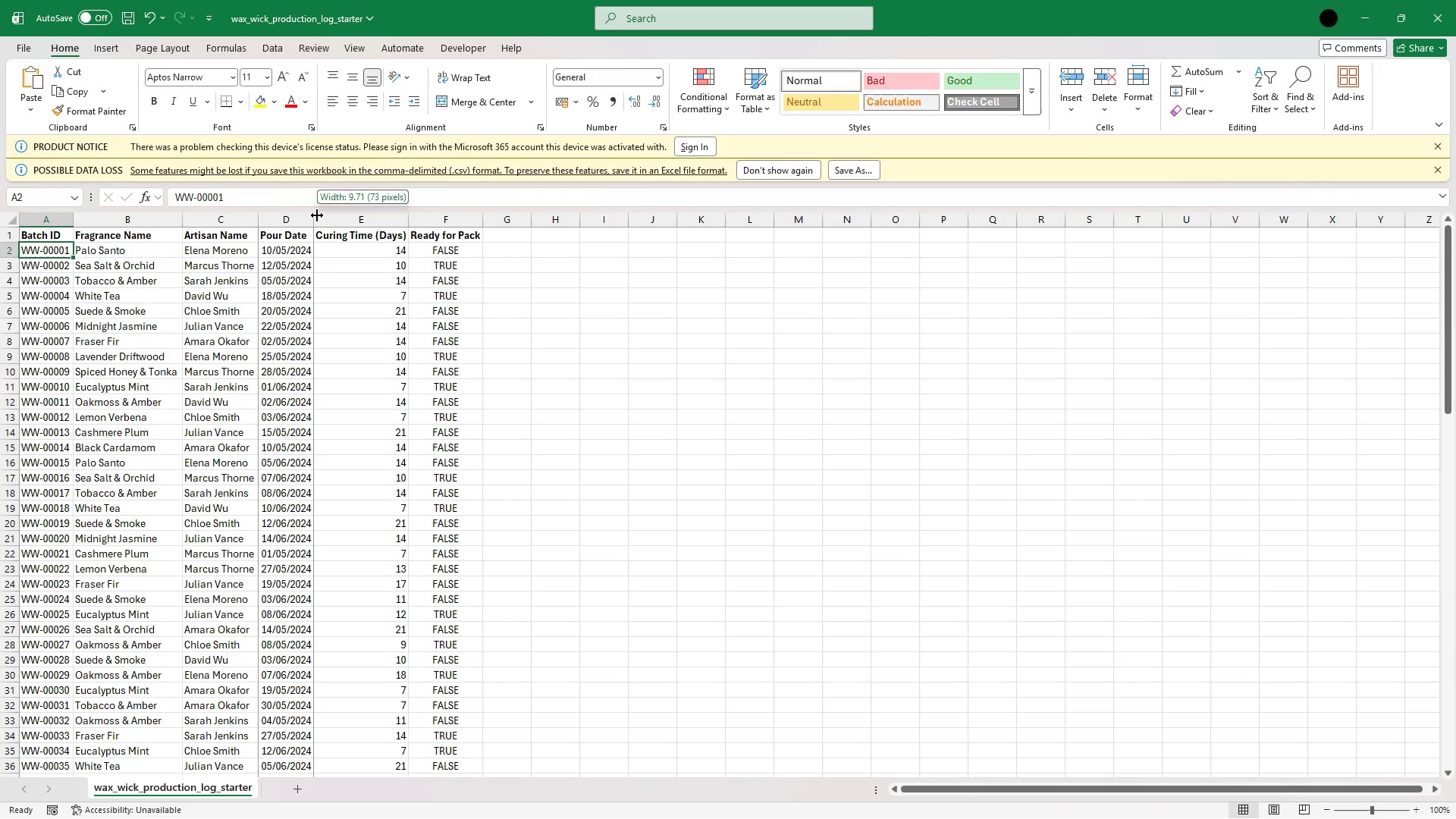 
double_click([317, 215])
 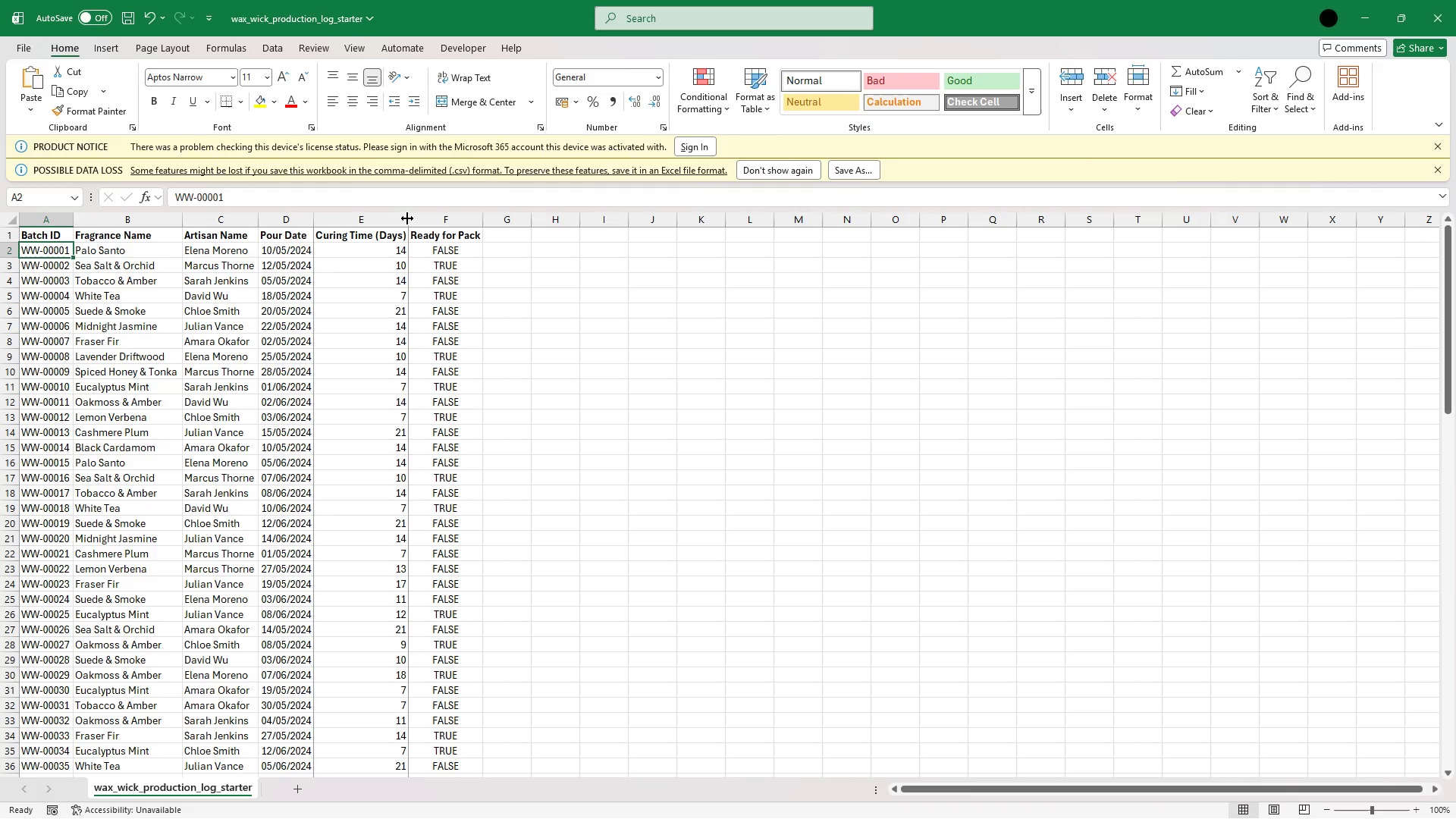 
double_click([407, 218])
 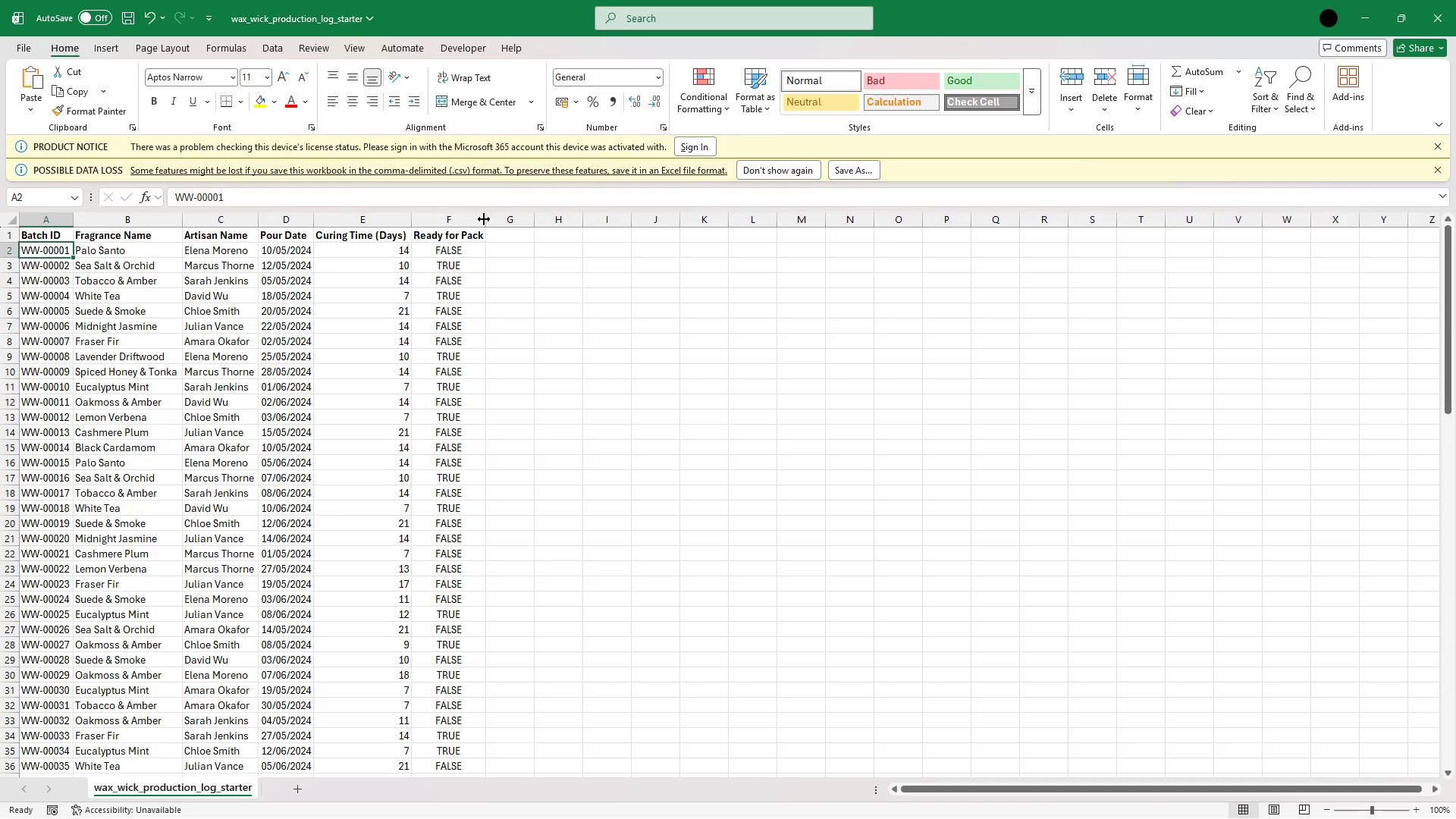 
double_click([484, 219])
 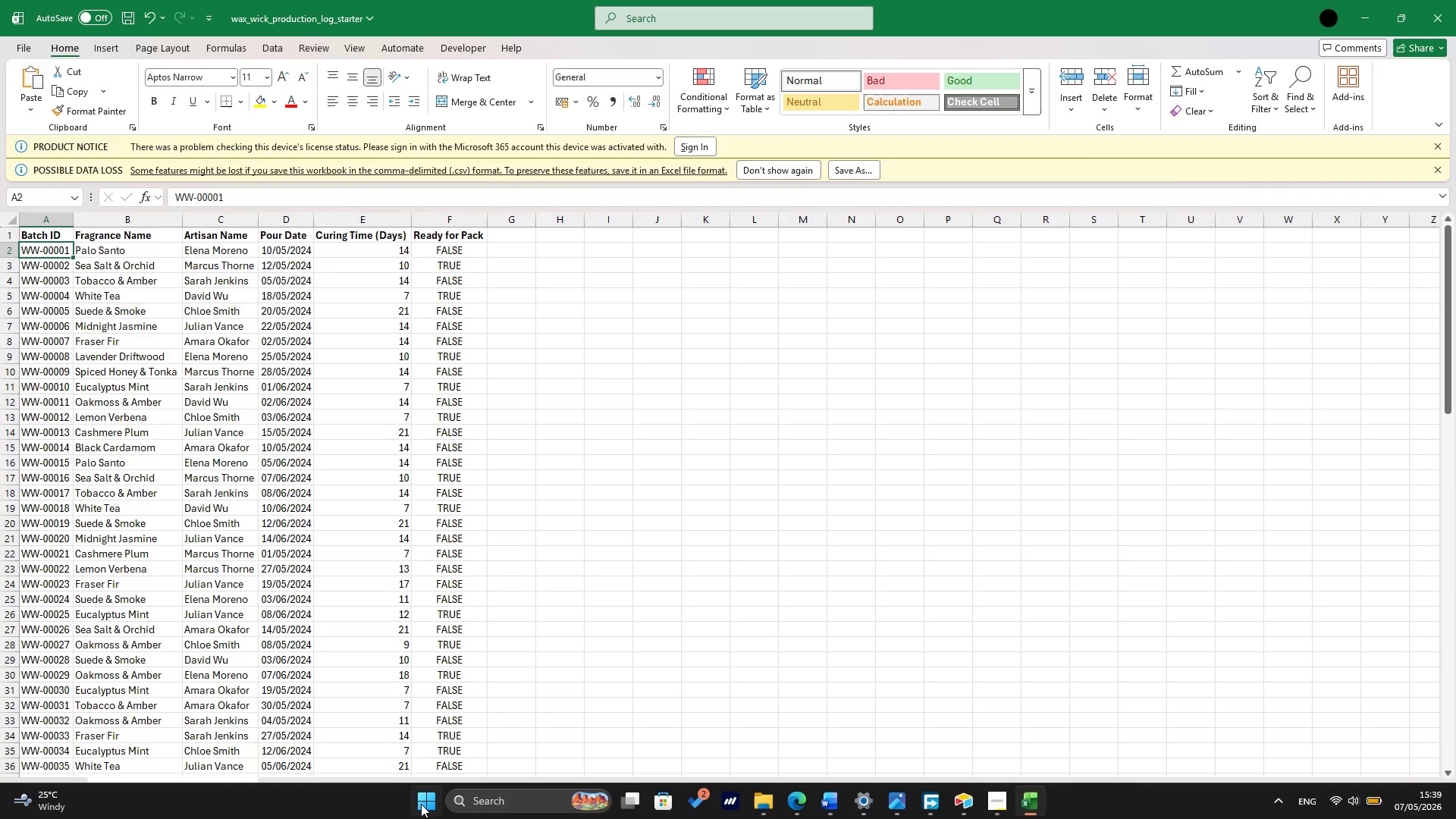 
left_click([413, 805])
 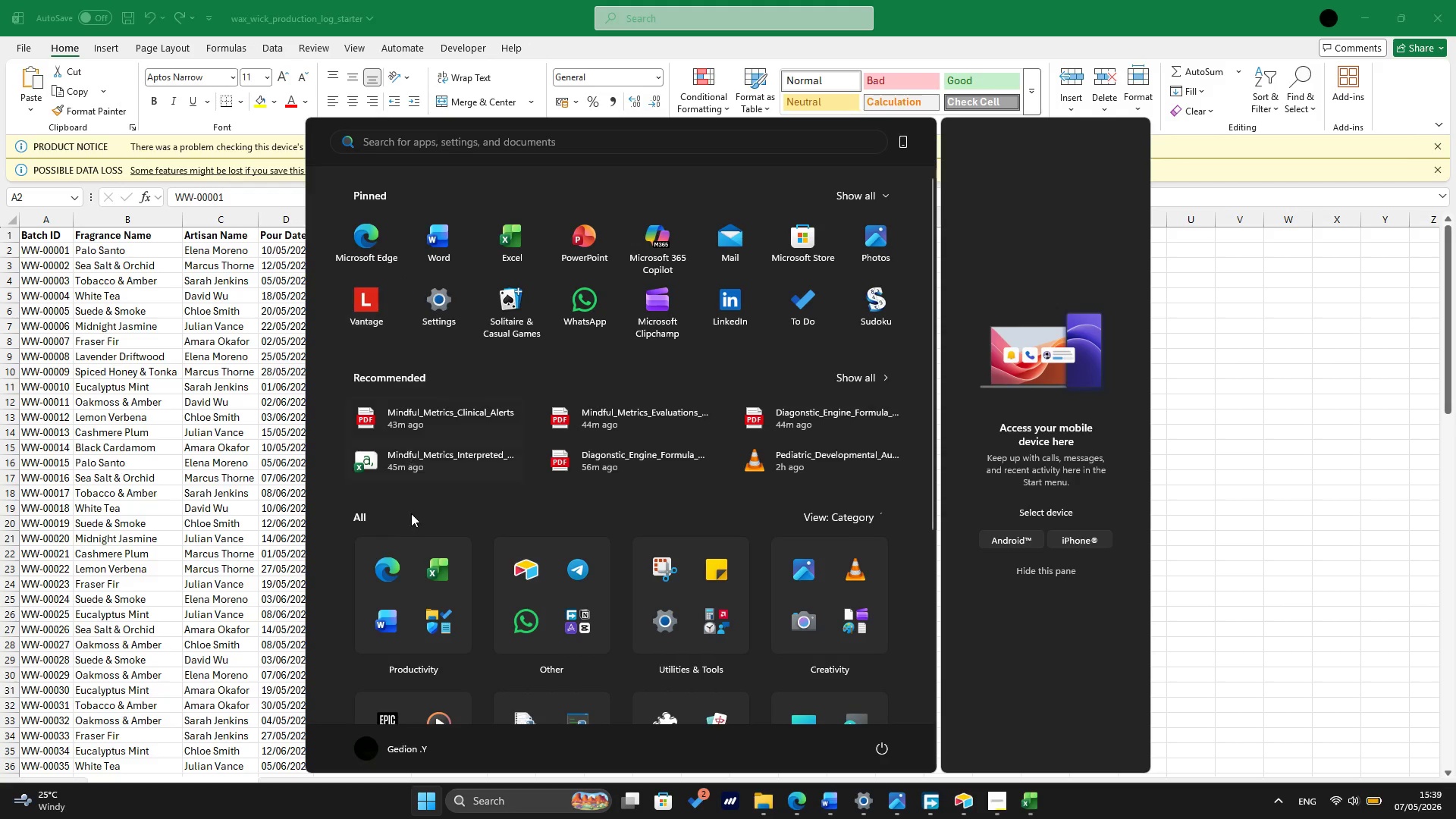 
left_click([535, 576])
 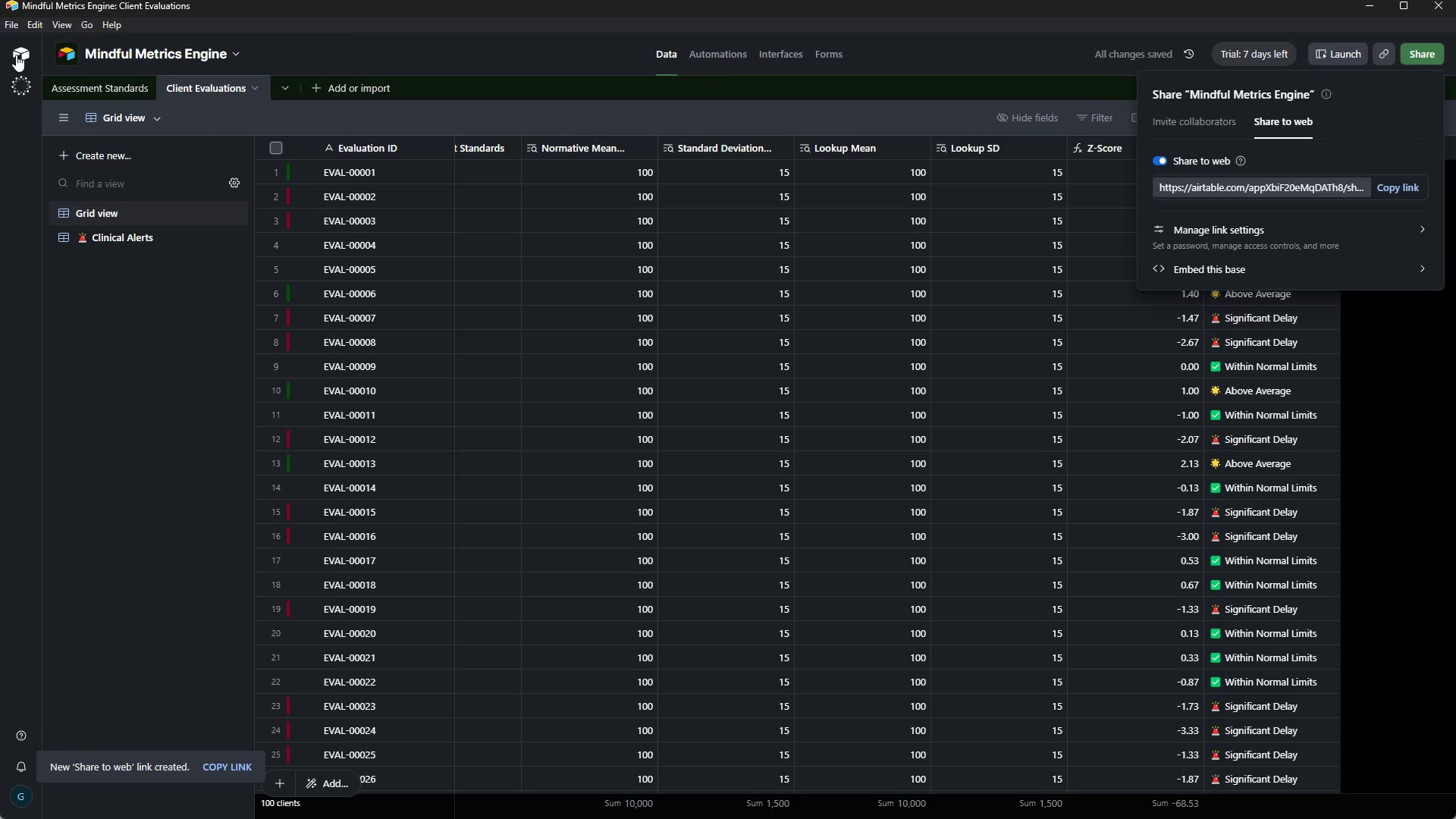 
left_click([20, 49])
 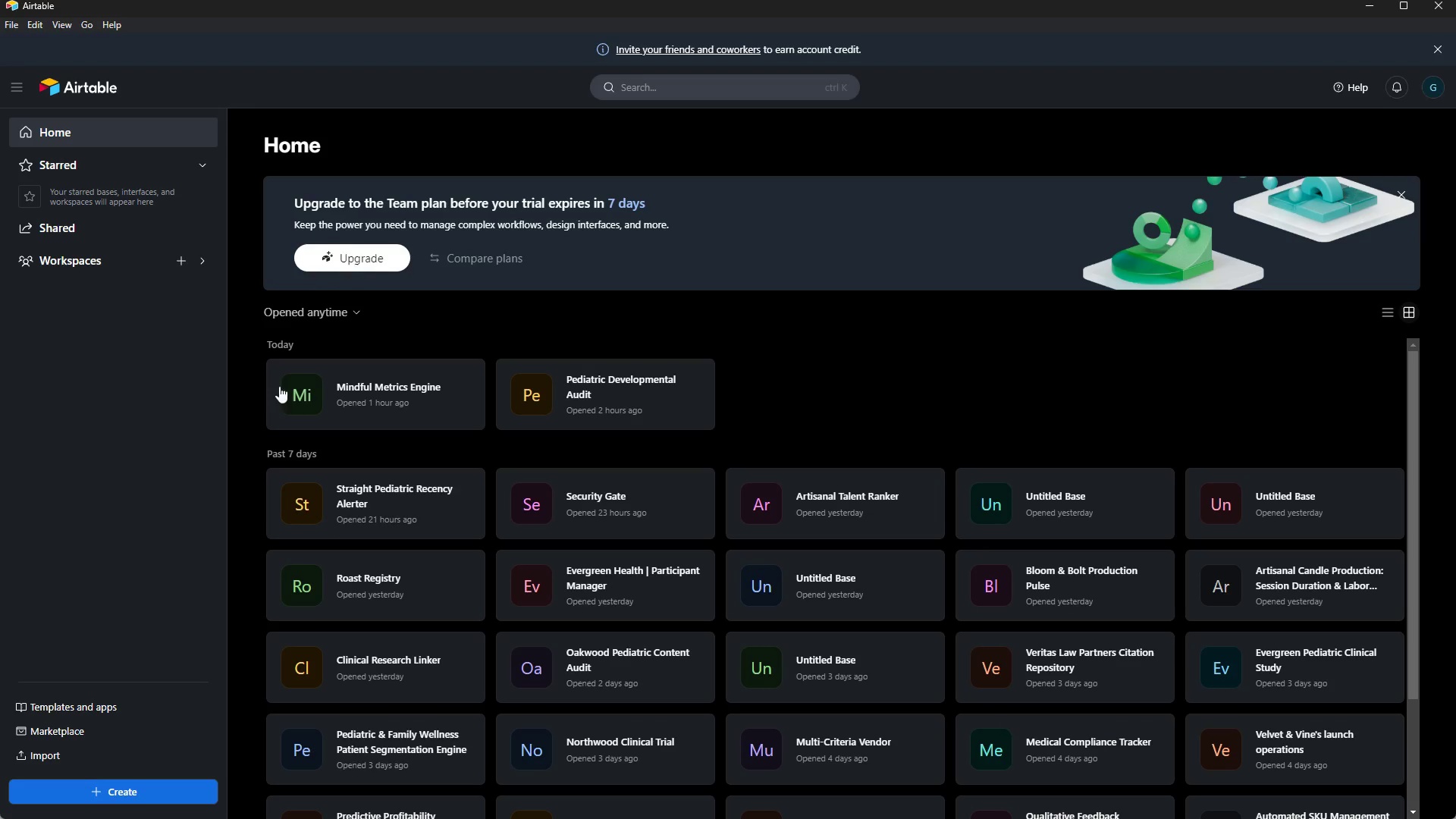 
left_click([182, 792])
 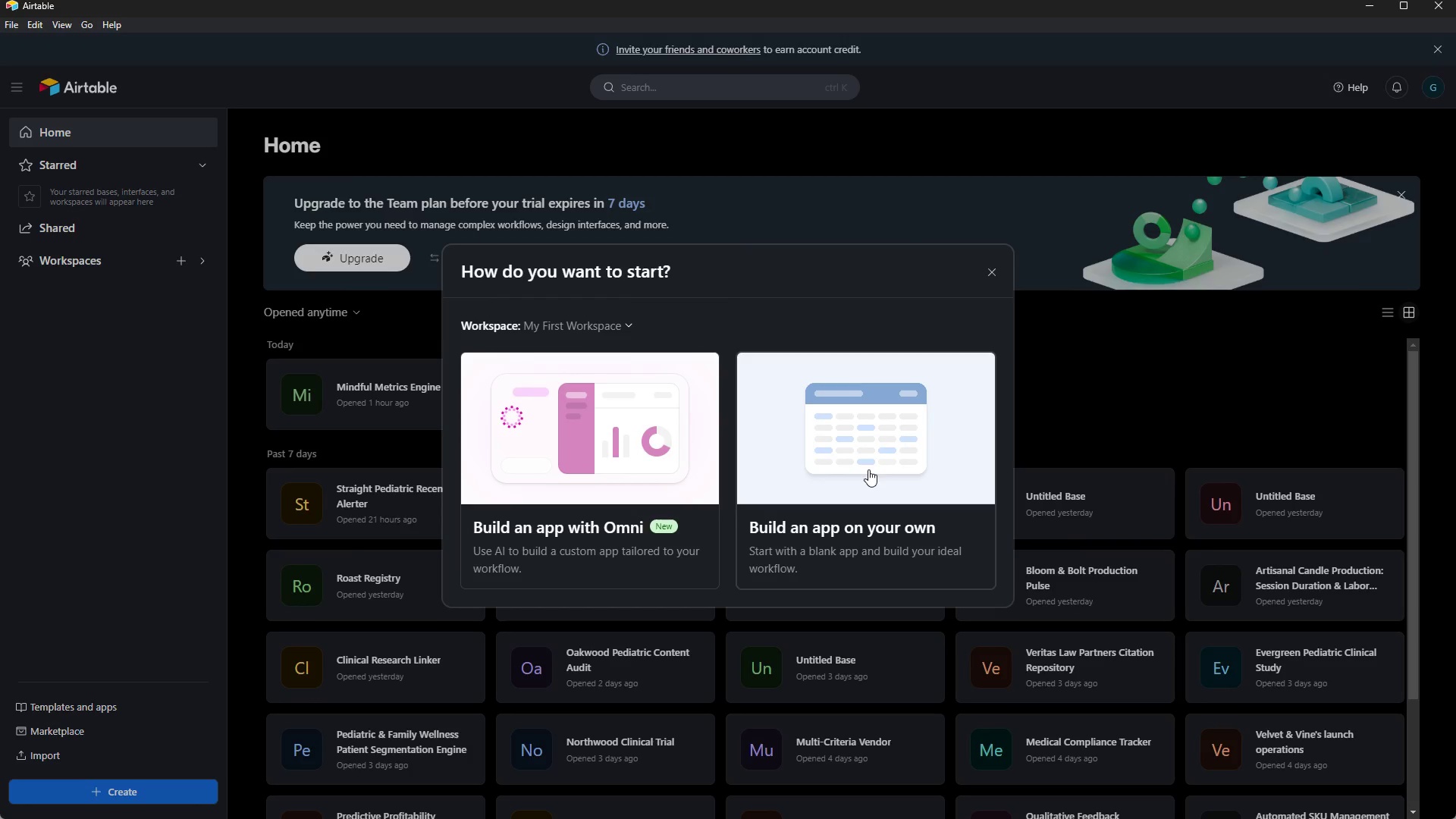 
left_click([868, 469])
 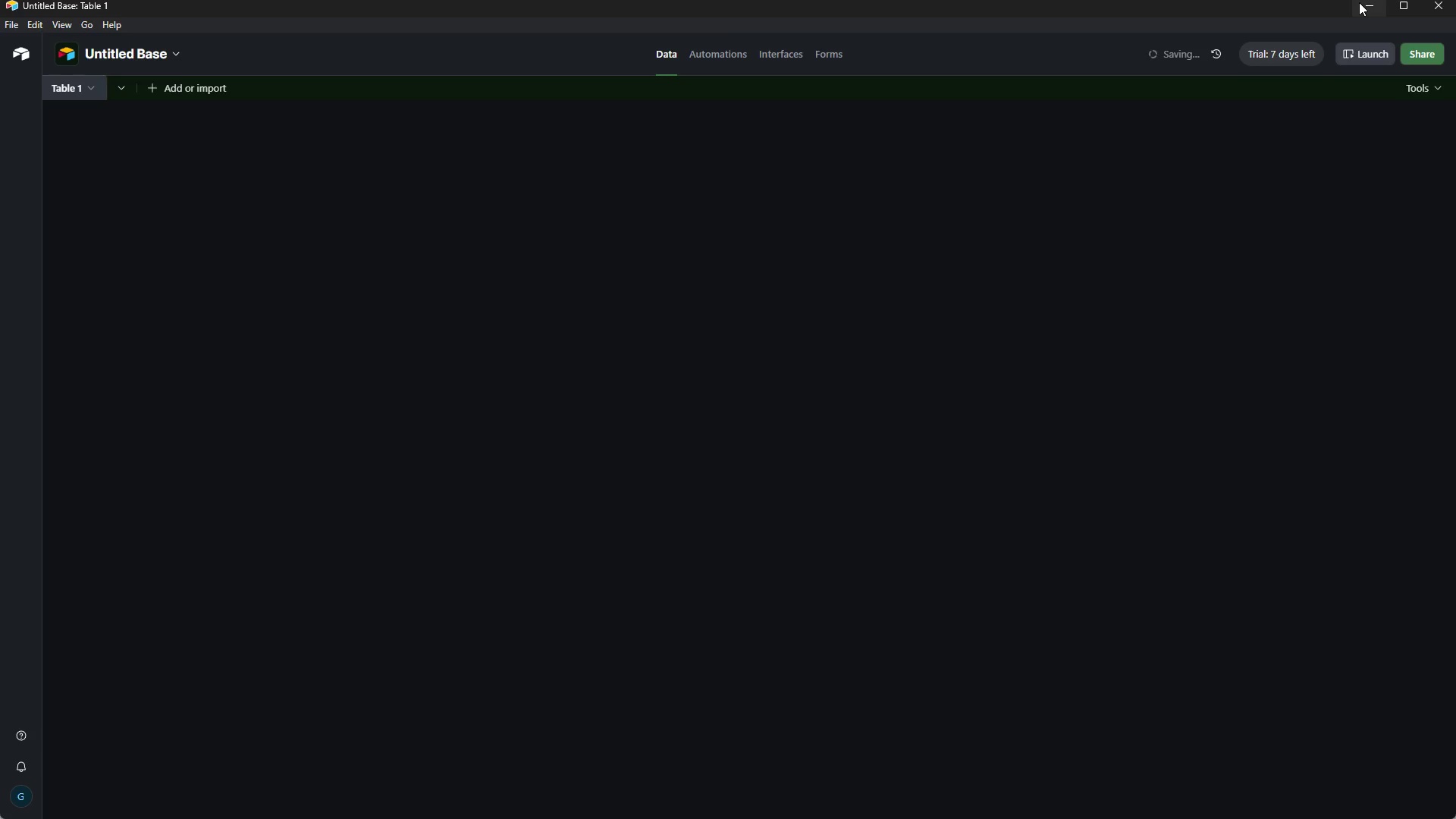 
left_click([1359, 2])
 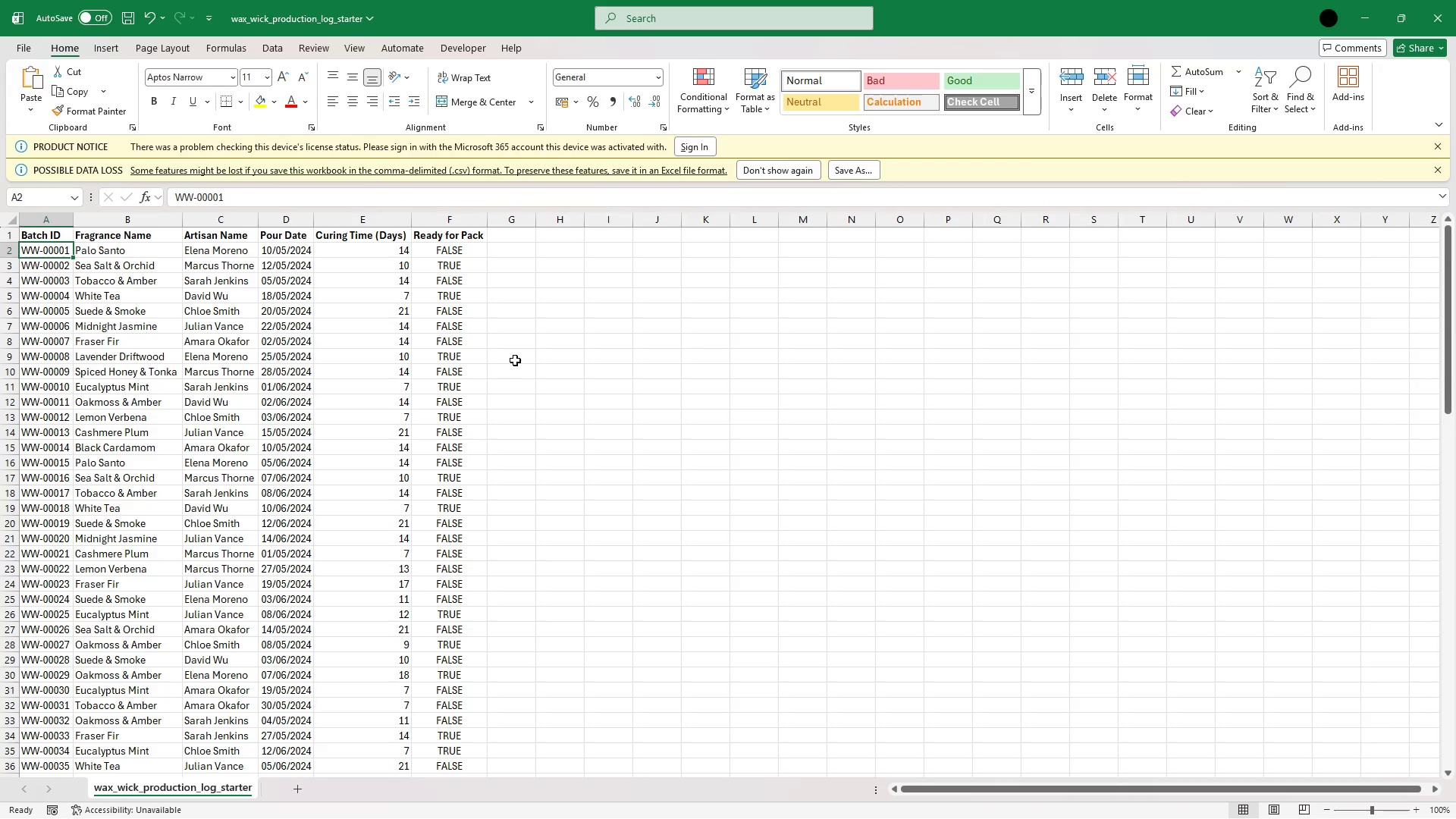 
left_click([515, 360])
 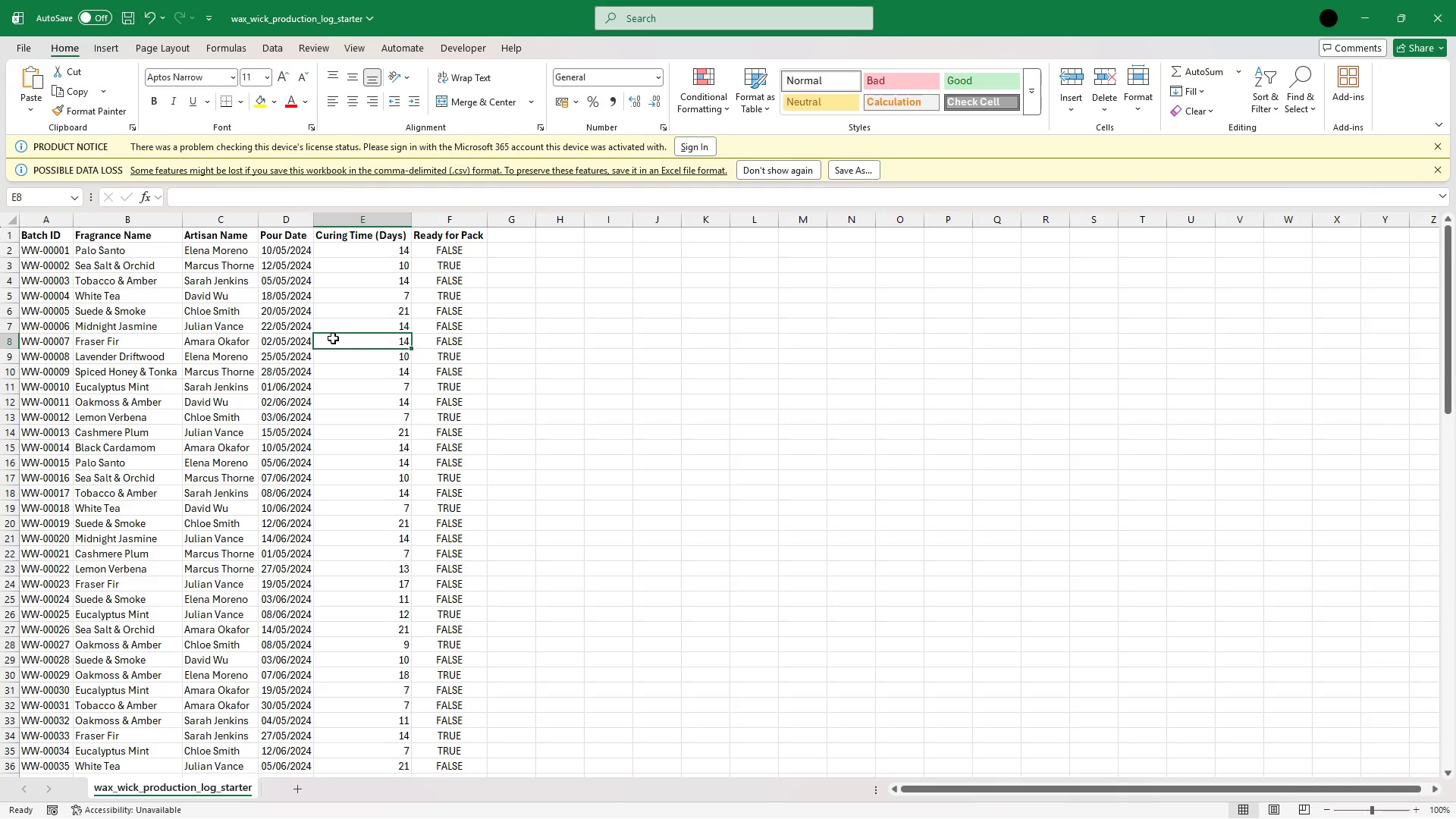 
left_click([333, 338])
 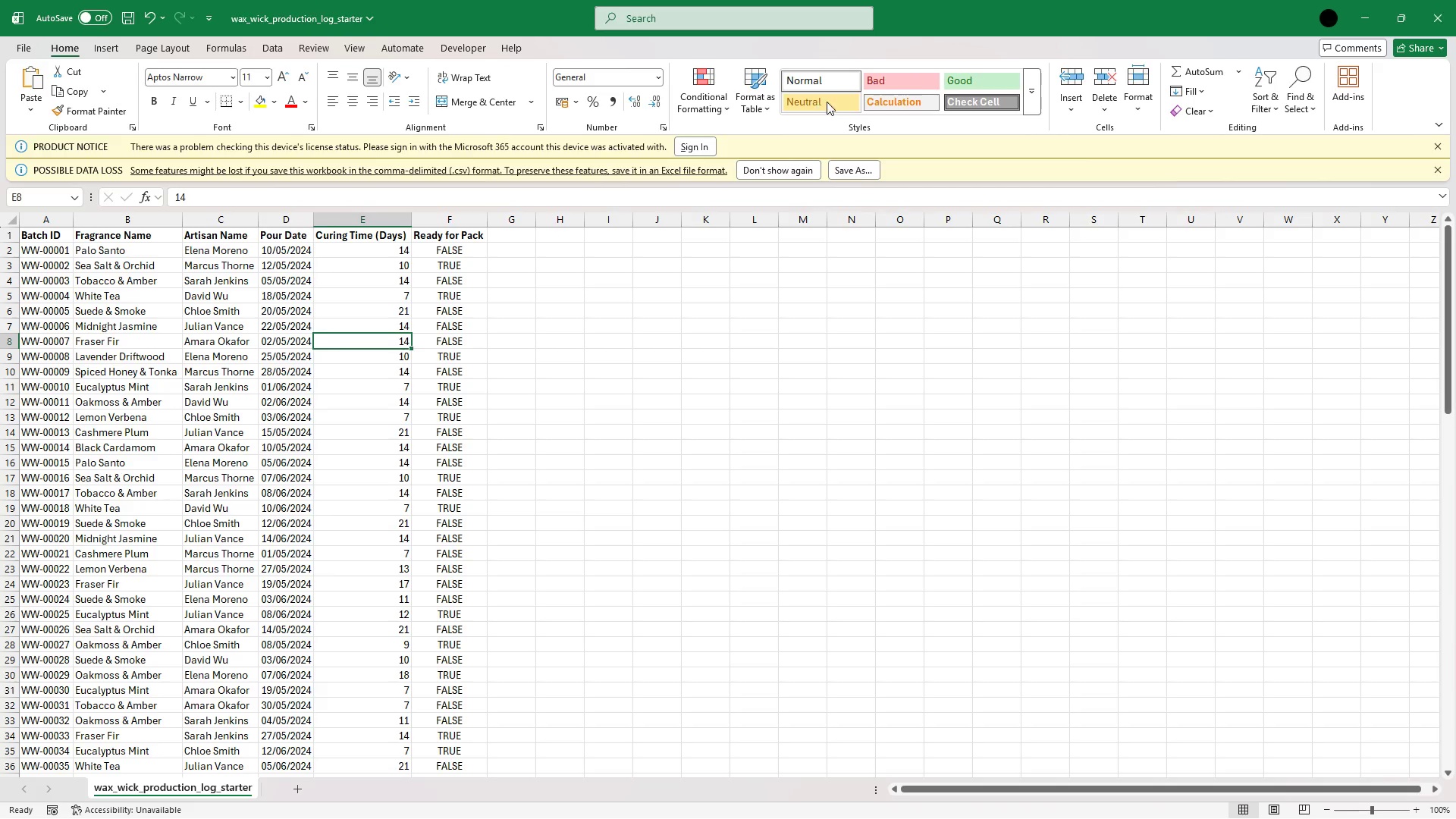 
wait(260.22)
 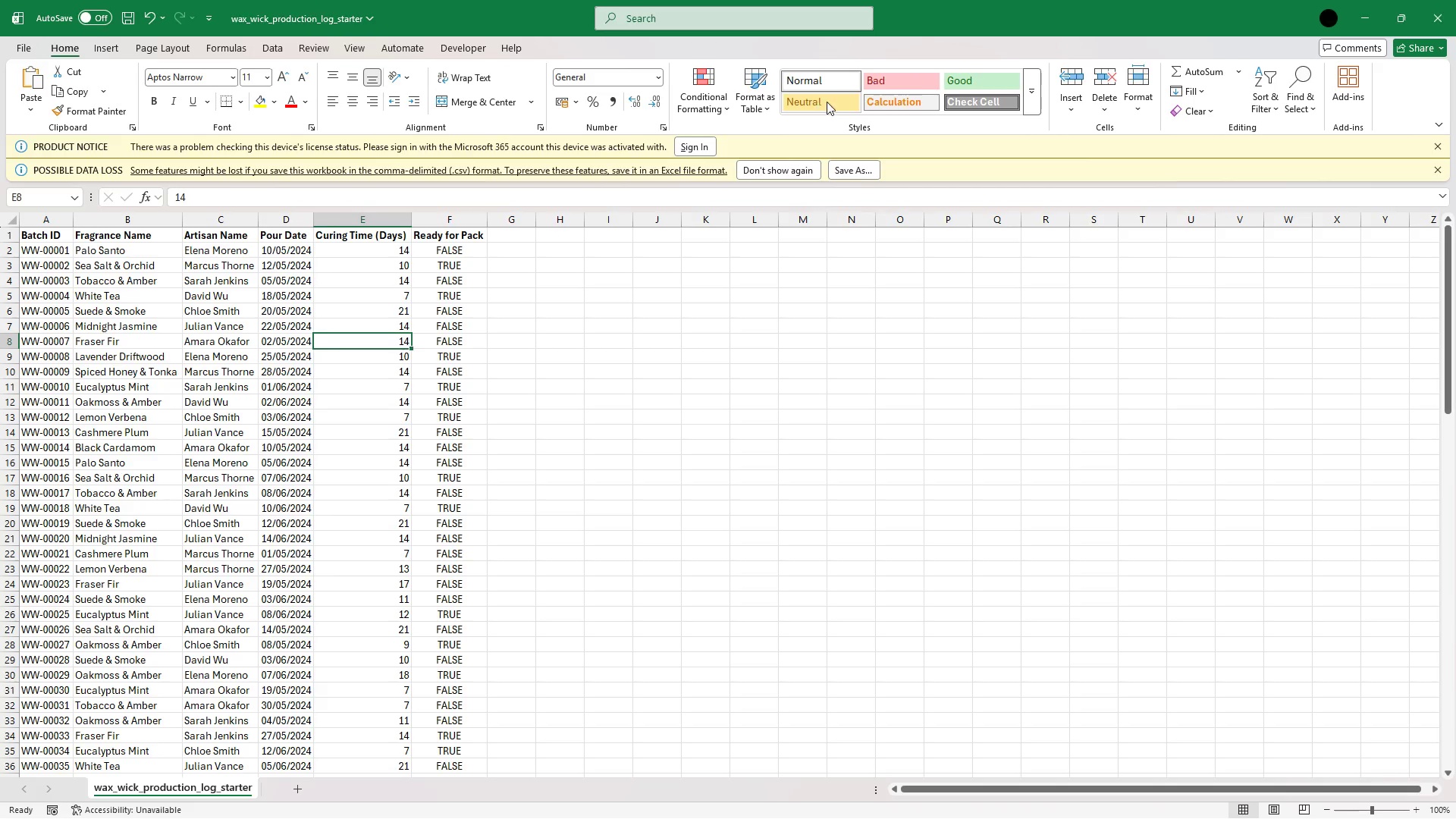 
left_click([39, 237])
 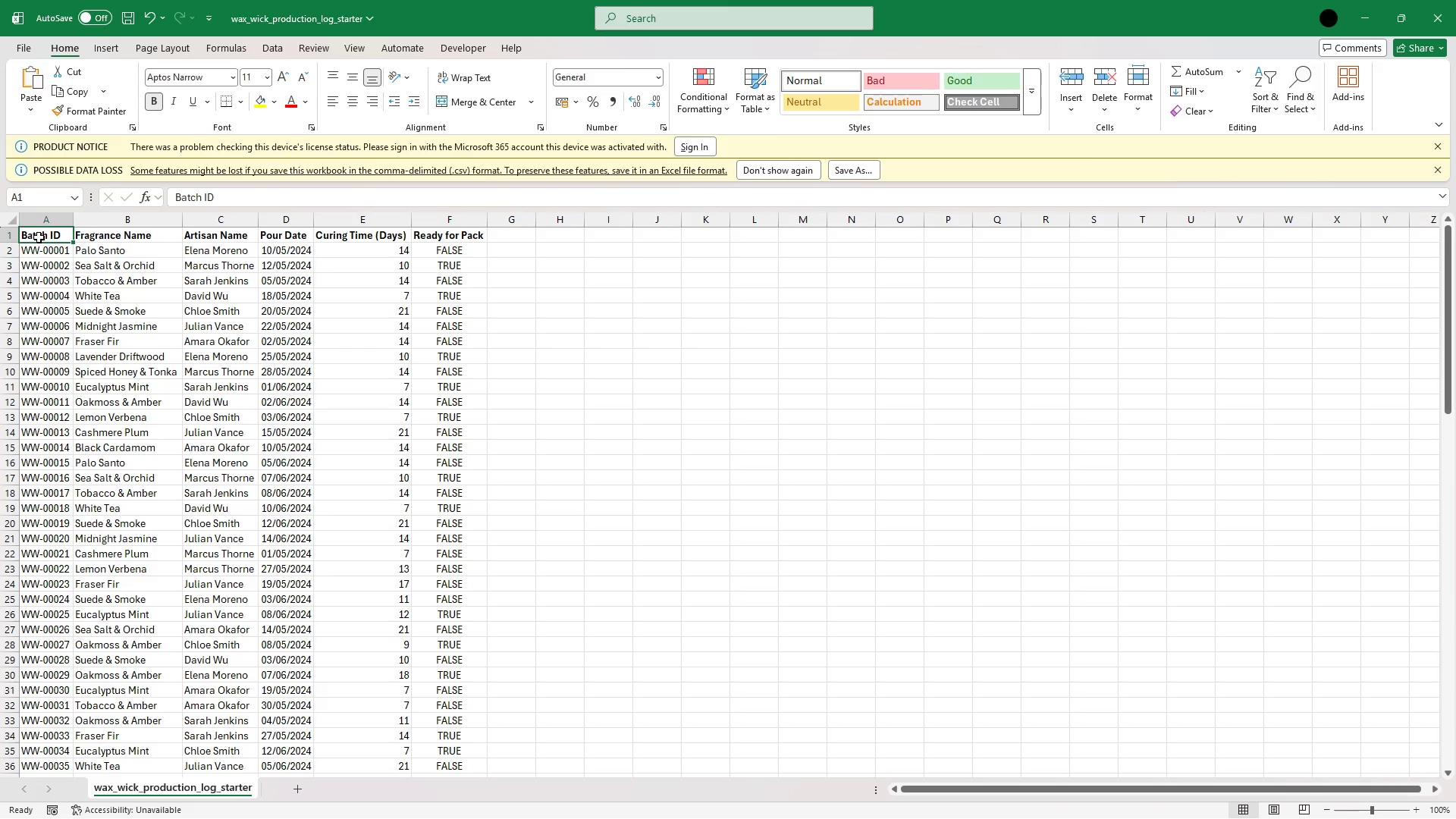 
key(Shift+ShiftRight)
 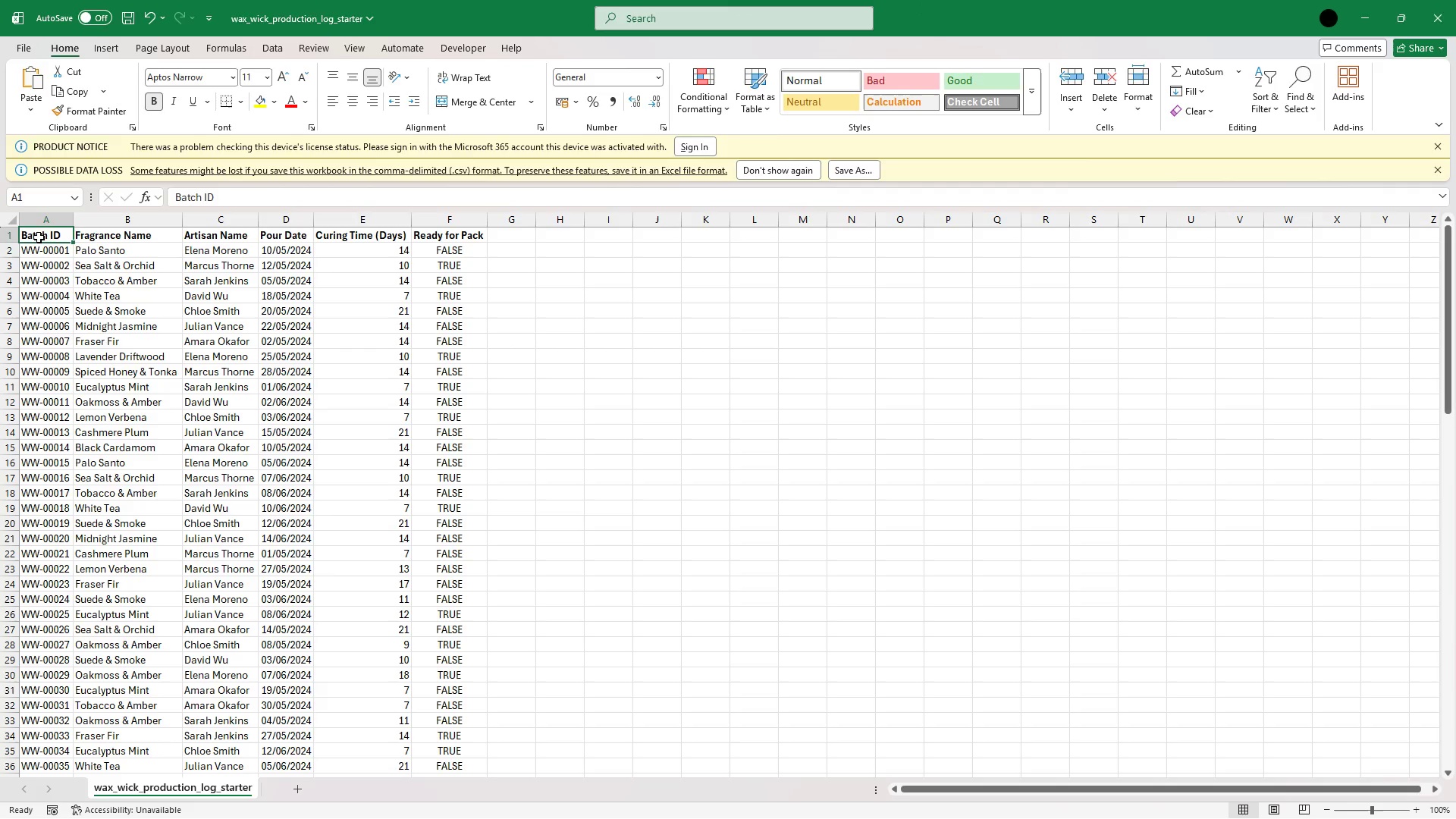 
key(ArrowDown)
 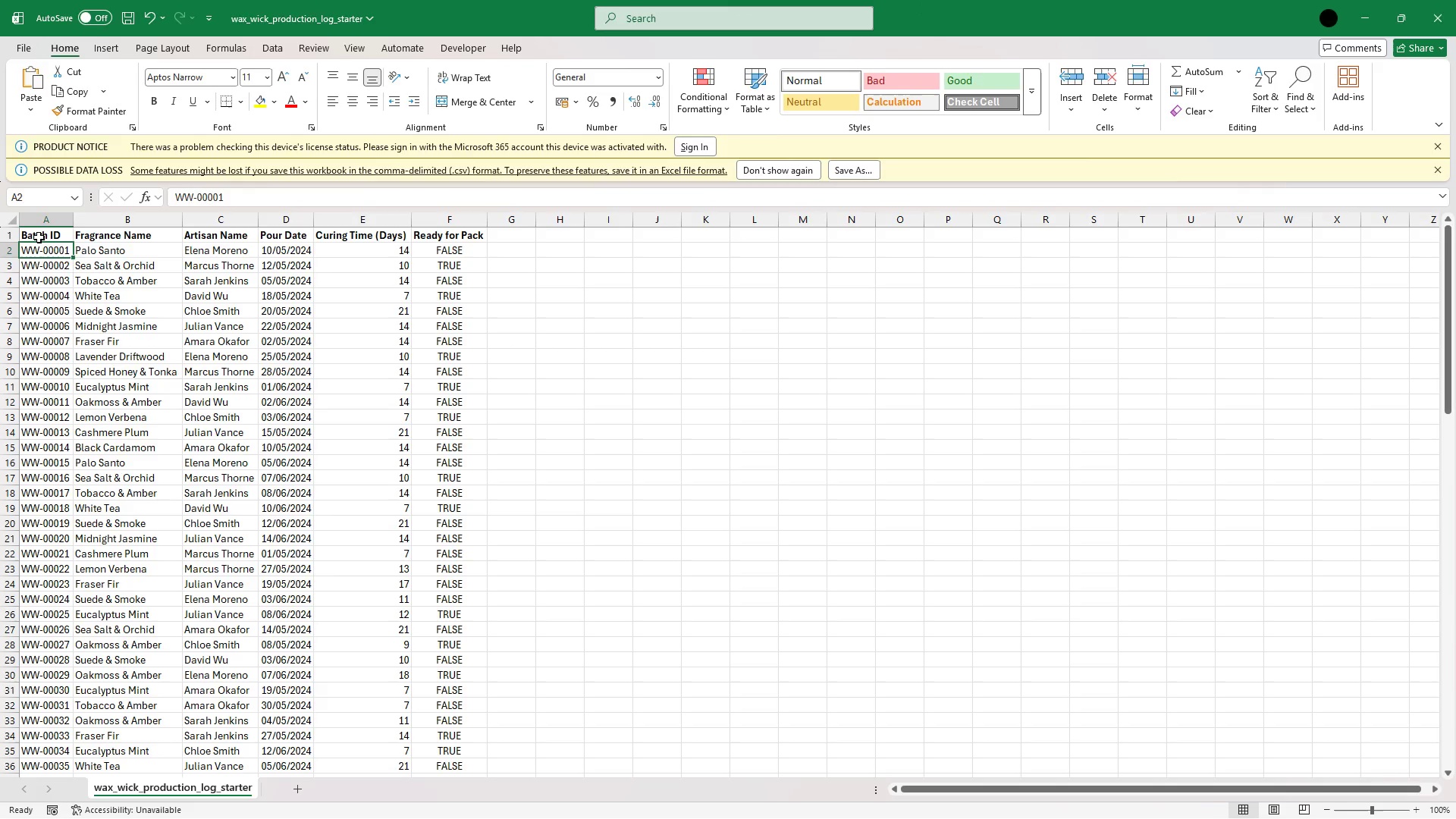 
hold_key(key=ArrowDown, duration=1.52)
 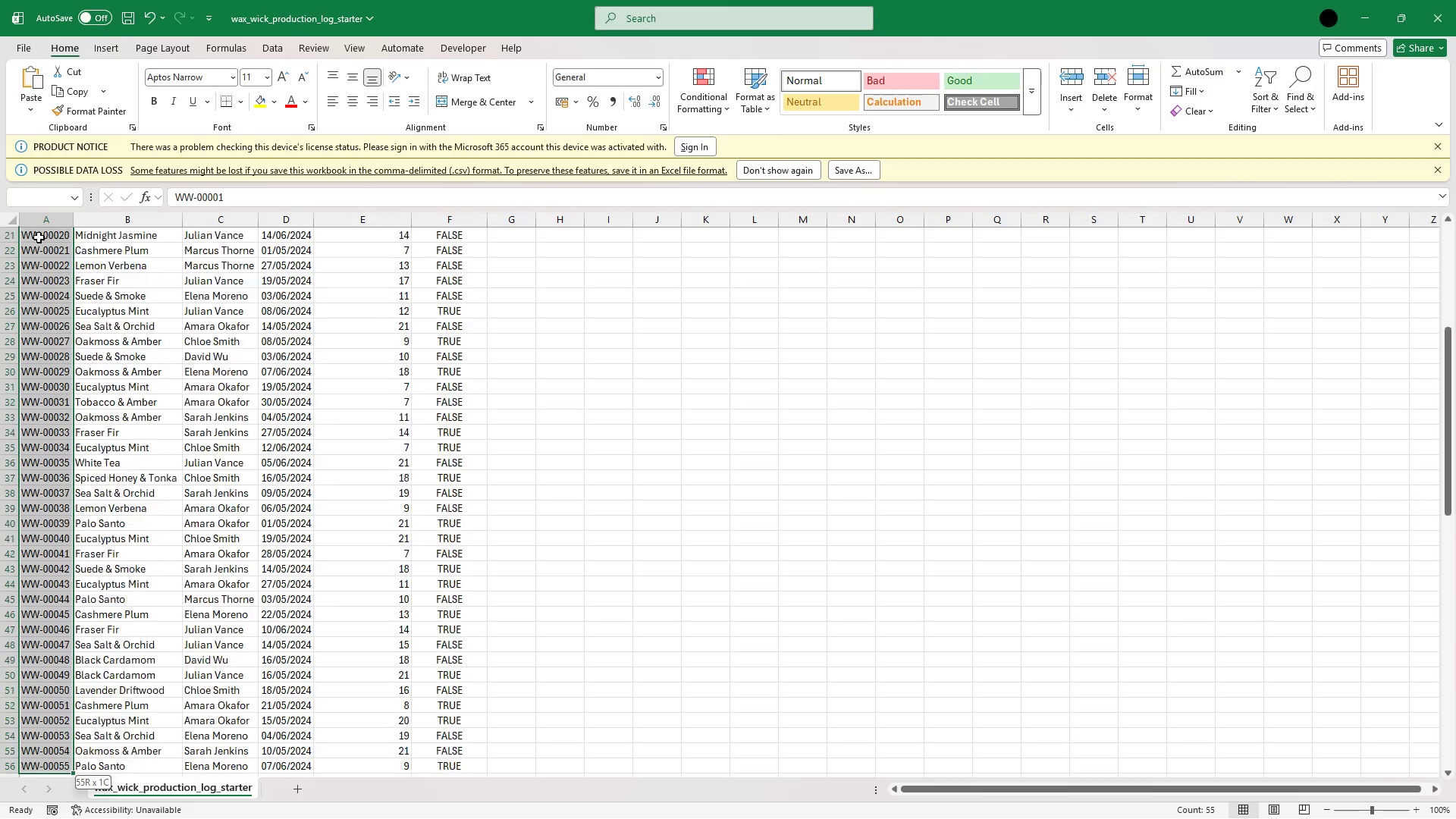 
hold_key(key=ArrowDown, duration=1.51)
 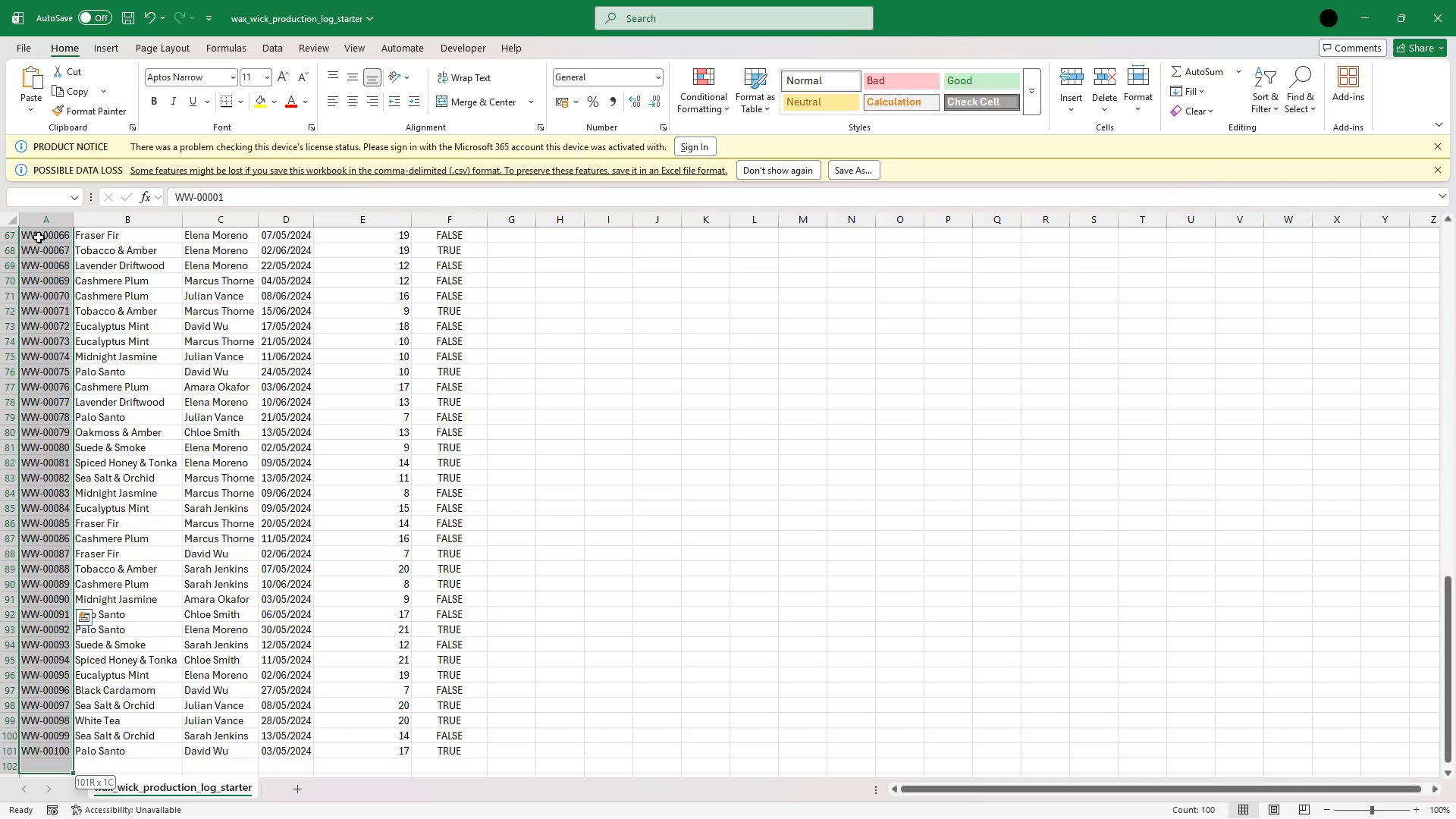 
hold_key(key=ArrowDown, duration=0.5)
 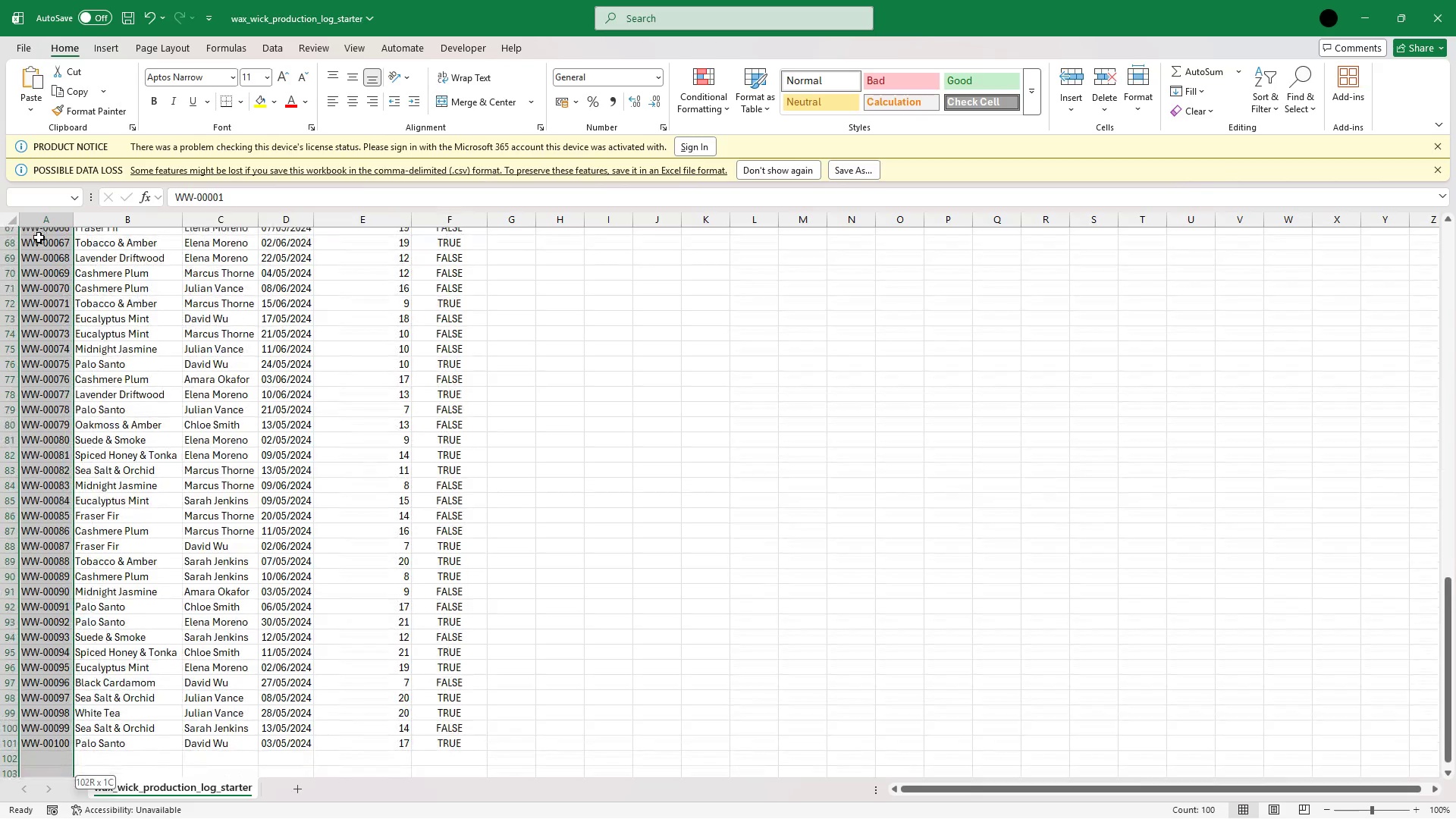 
key(Shift+ArrowDown)
 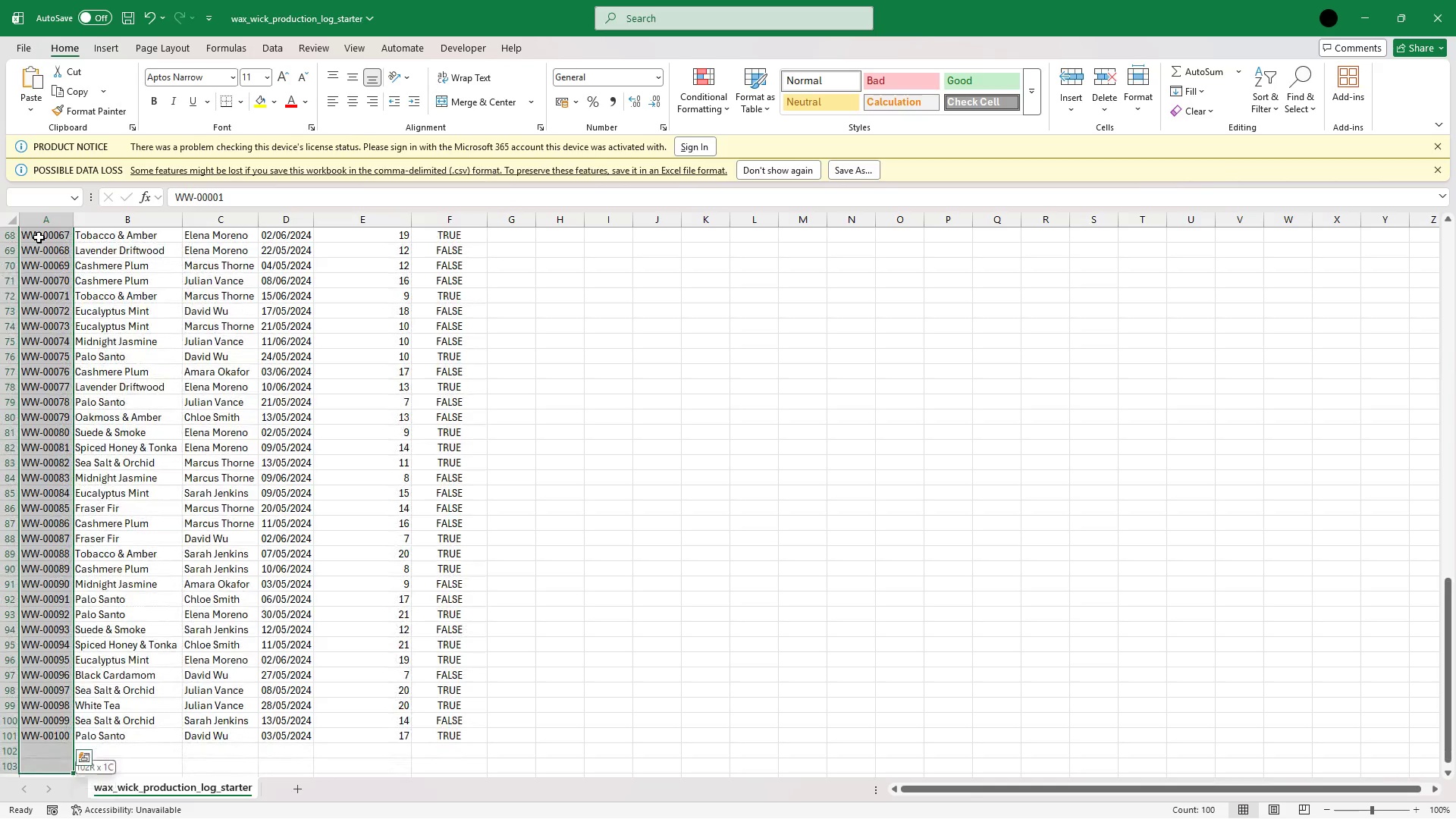 
key(Shift+ArrowUp)
 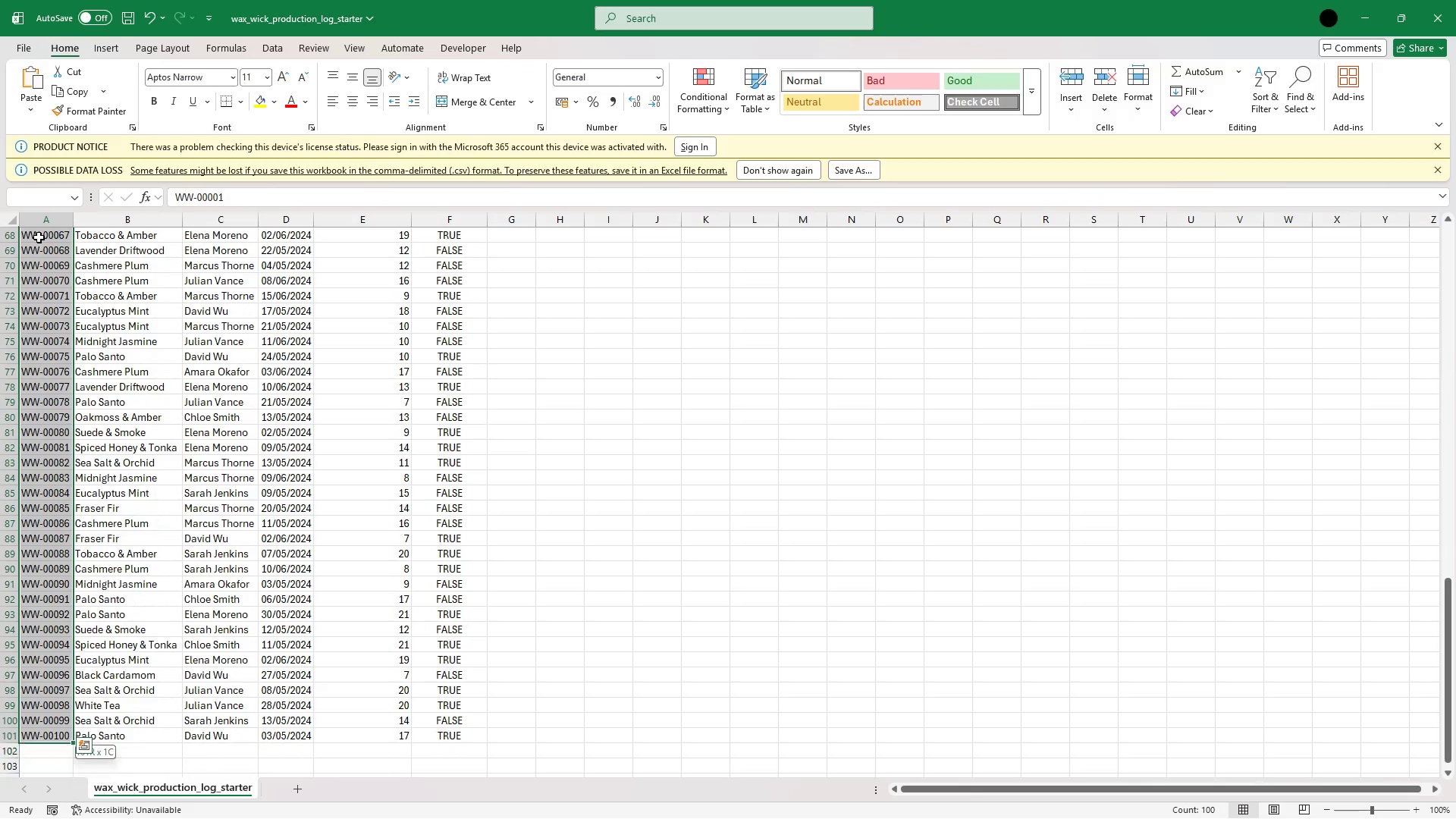 
key(Shift+ArrowUp)
 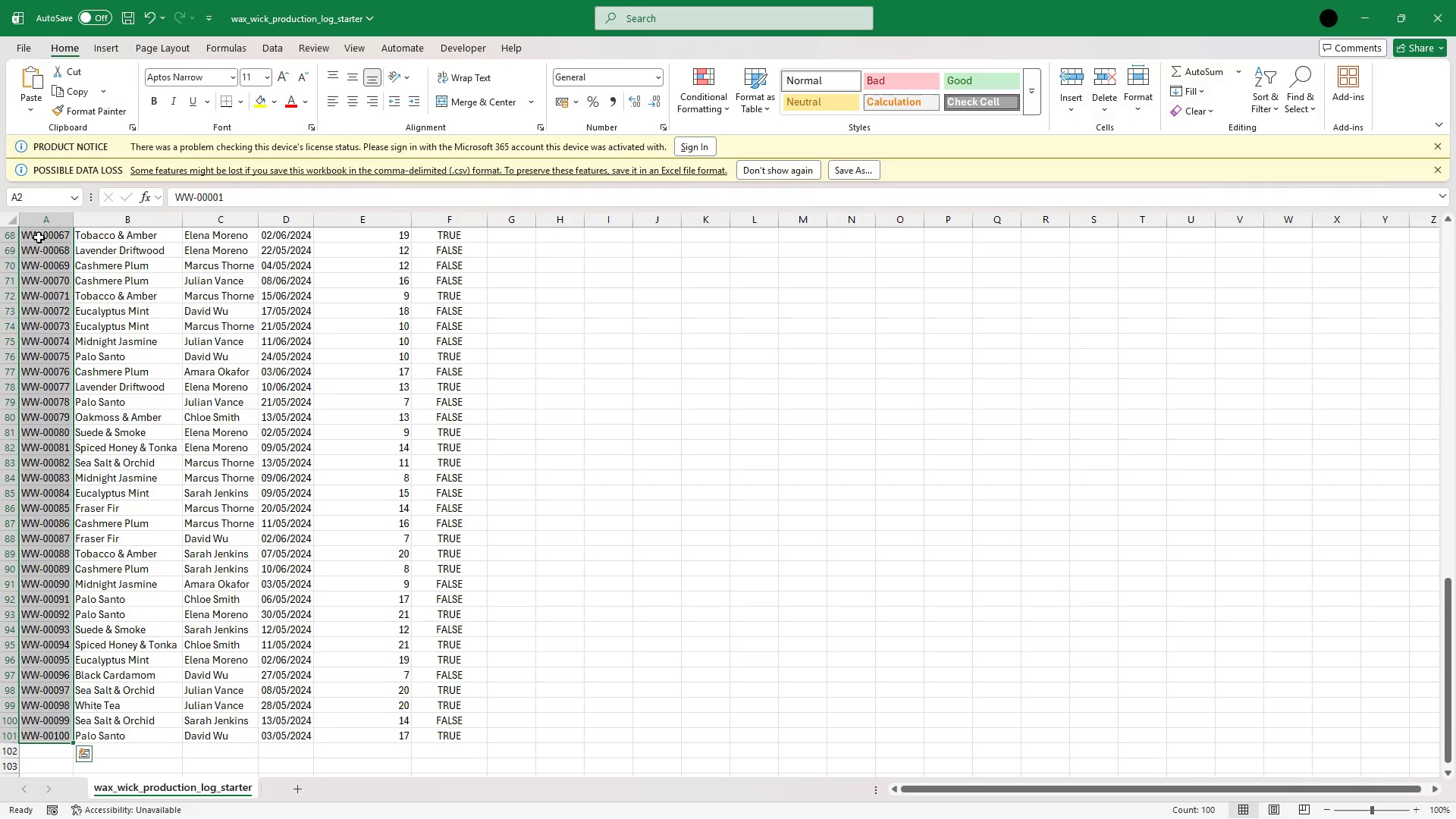 
key(Control+C)
 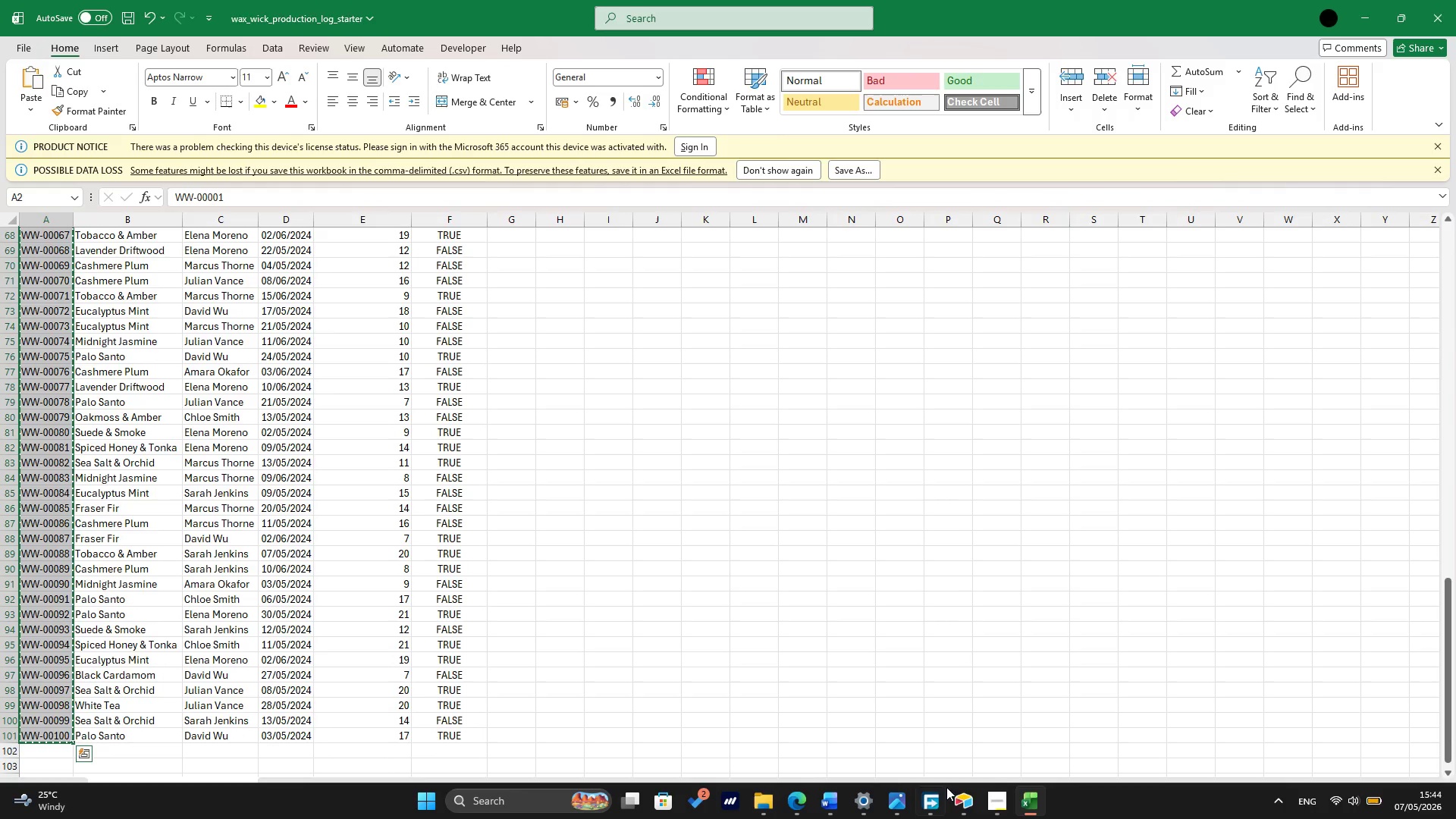 
right_click([969, 795])
 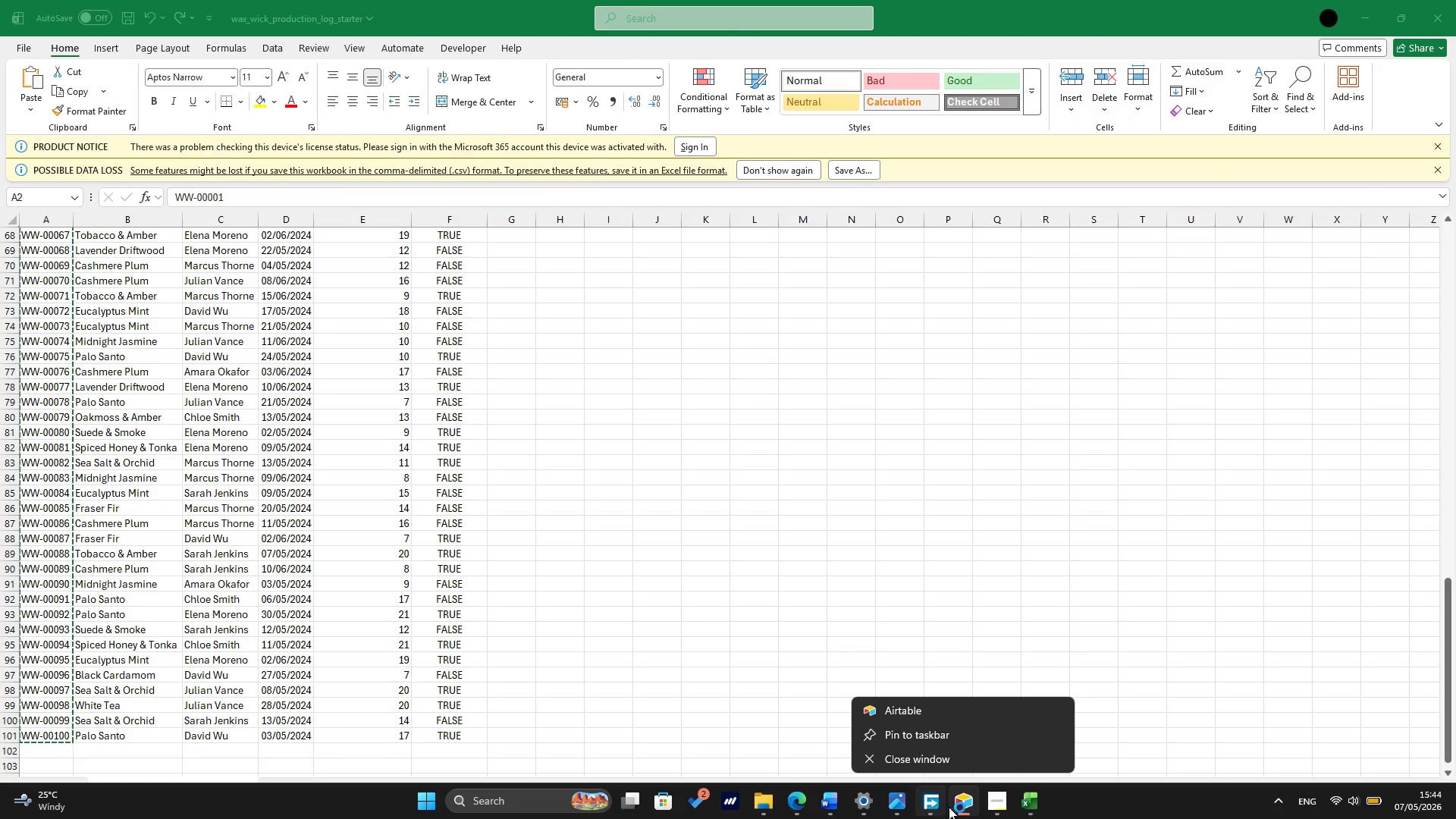 
left_click([955, 802])
 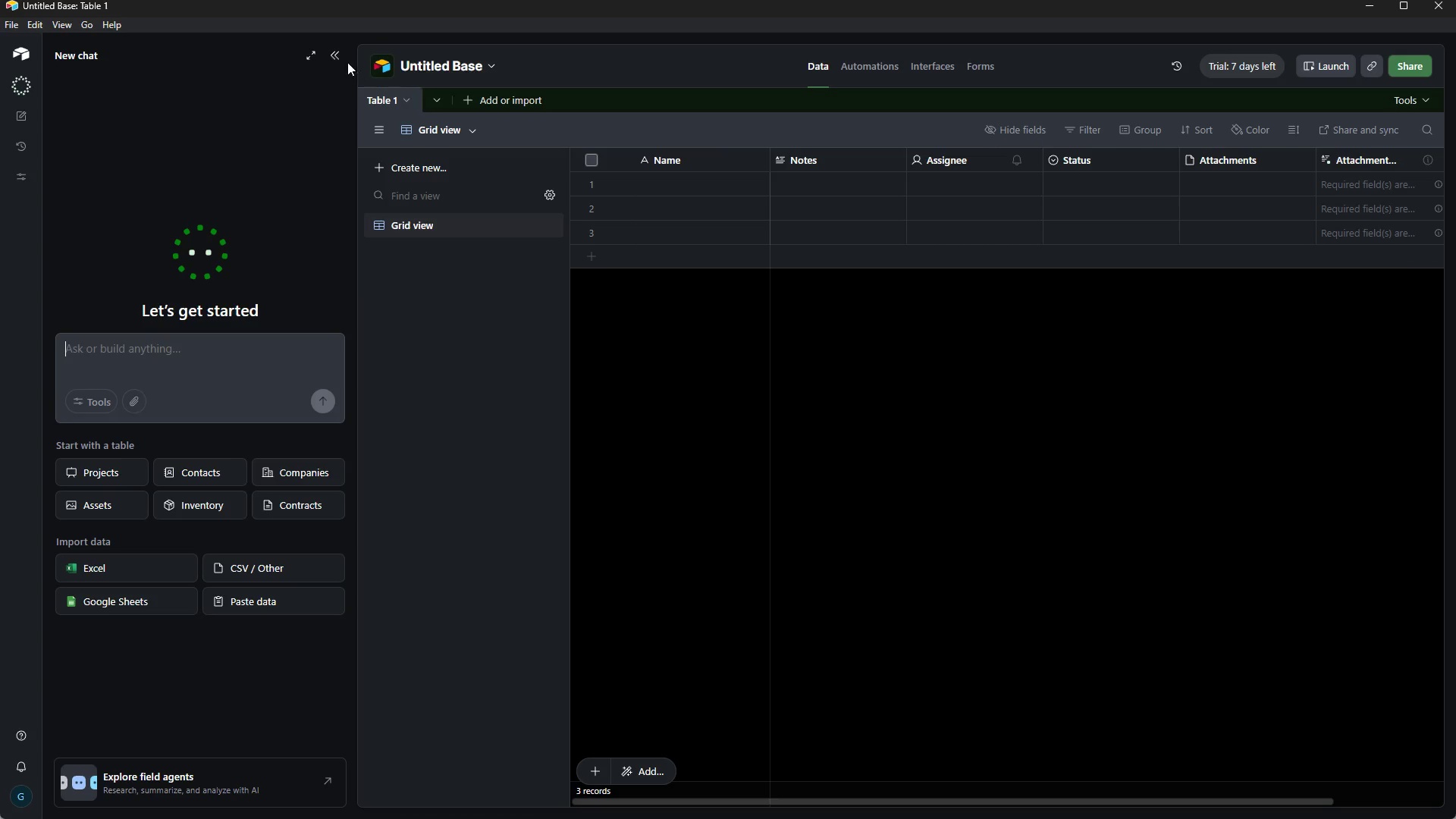 
left_click([340, 55])
 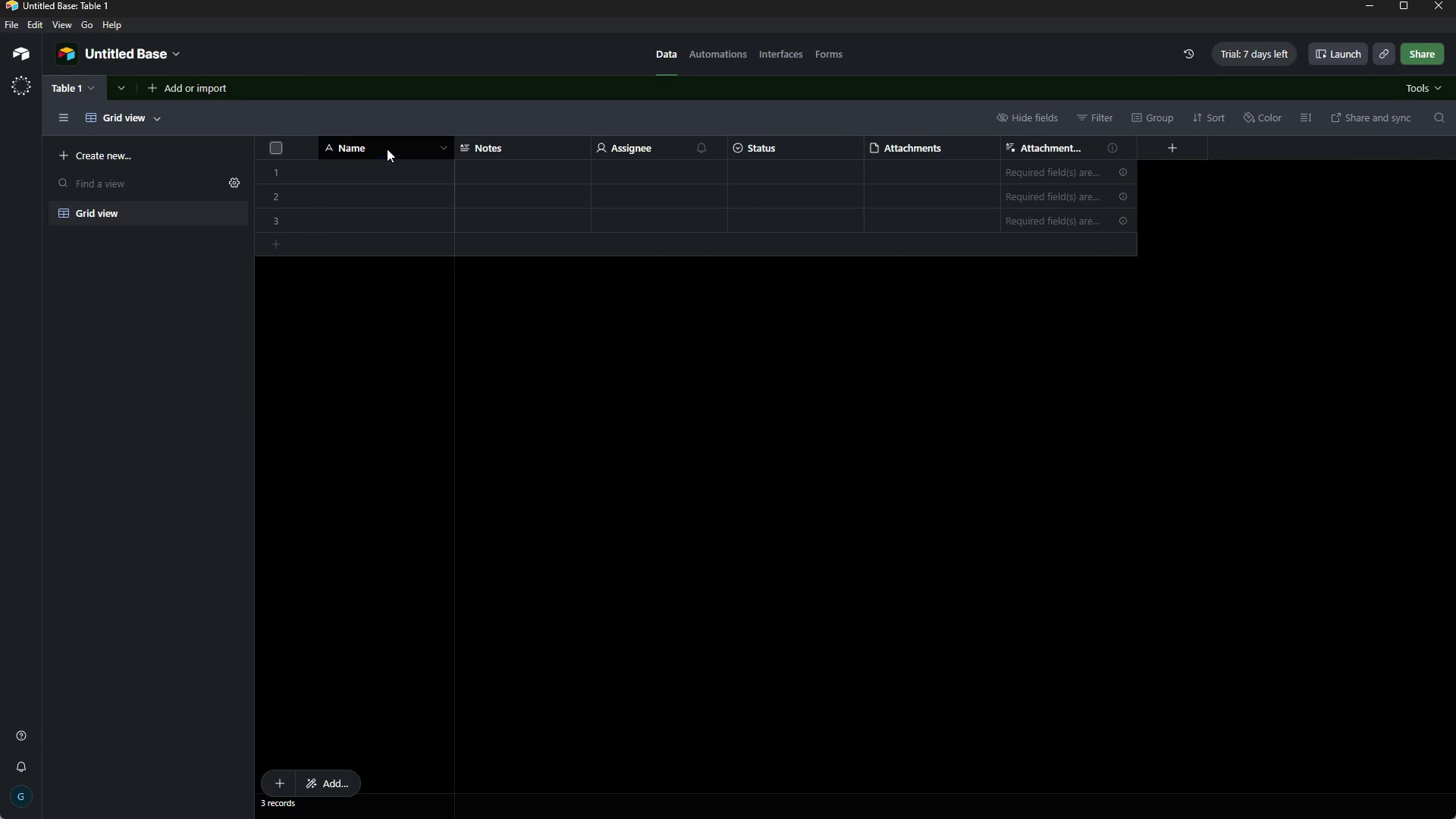 
double_click([389, 149])
 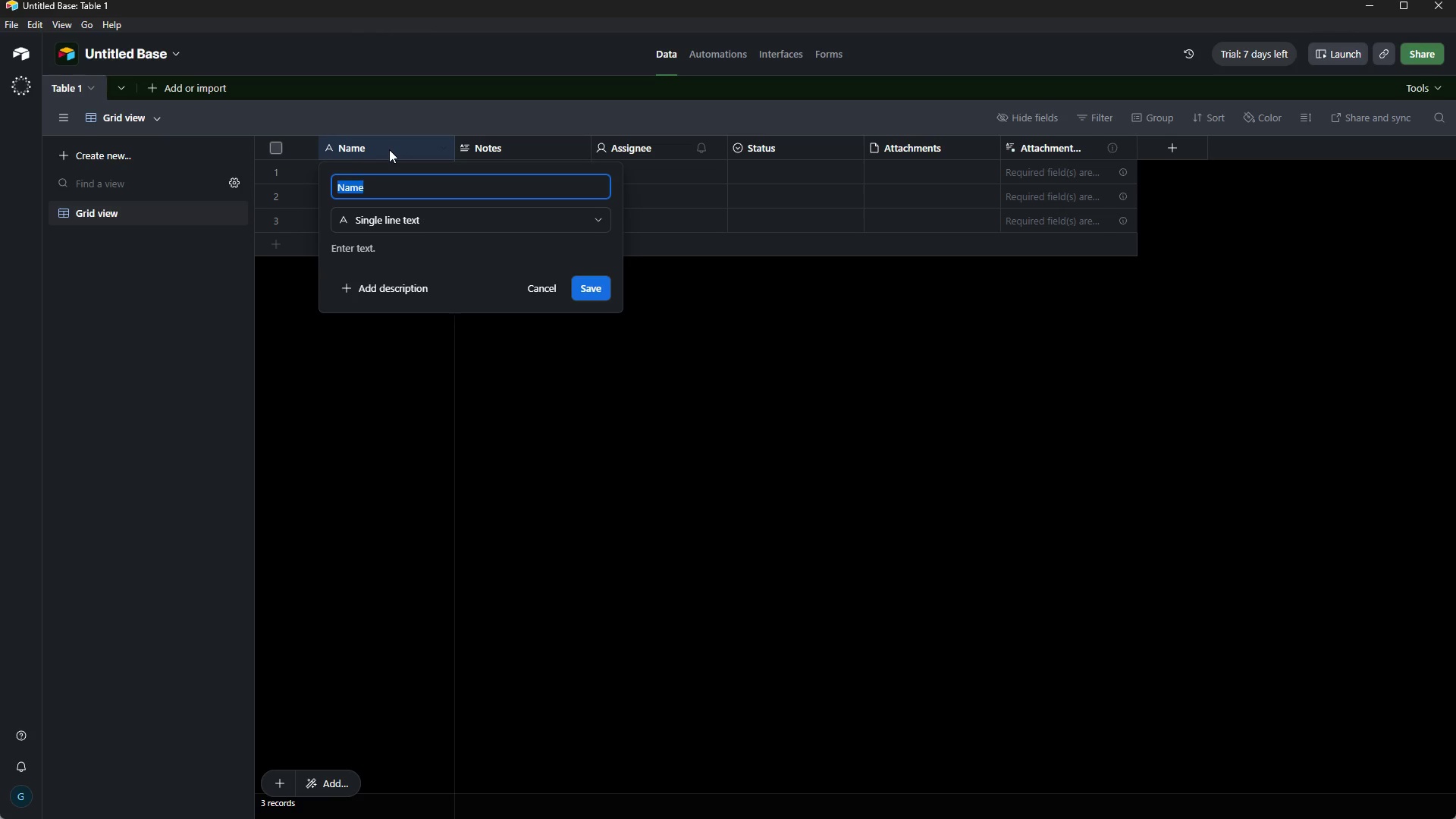 
type(Batch ID)
 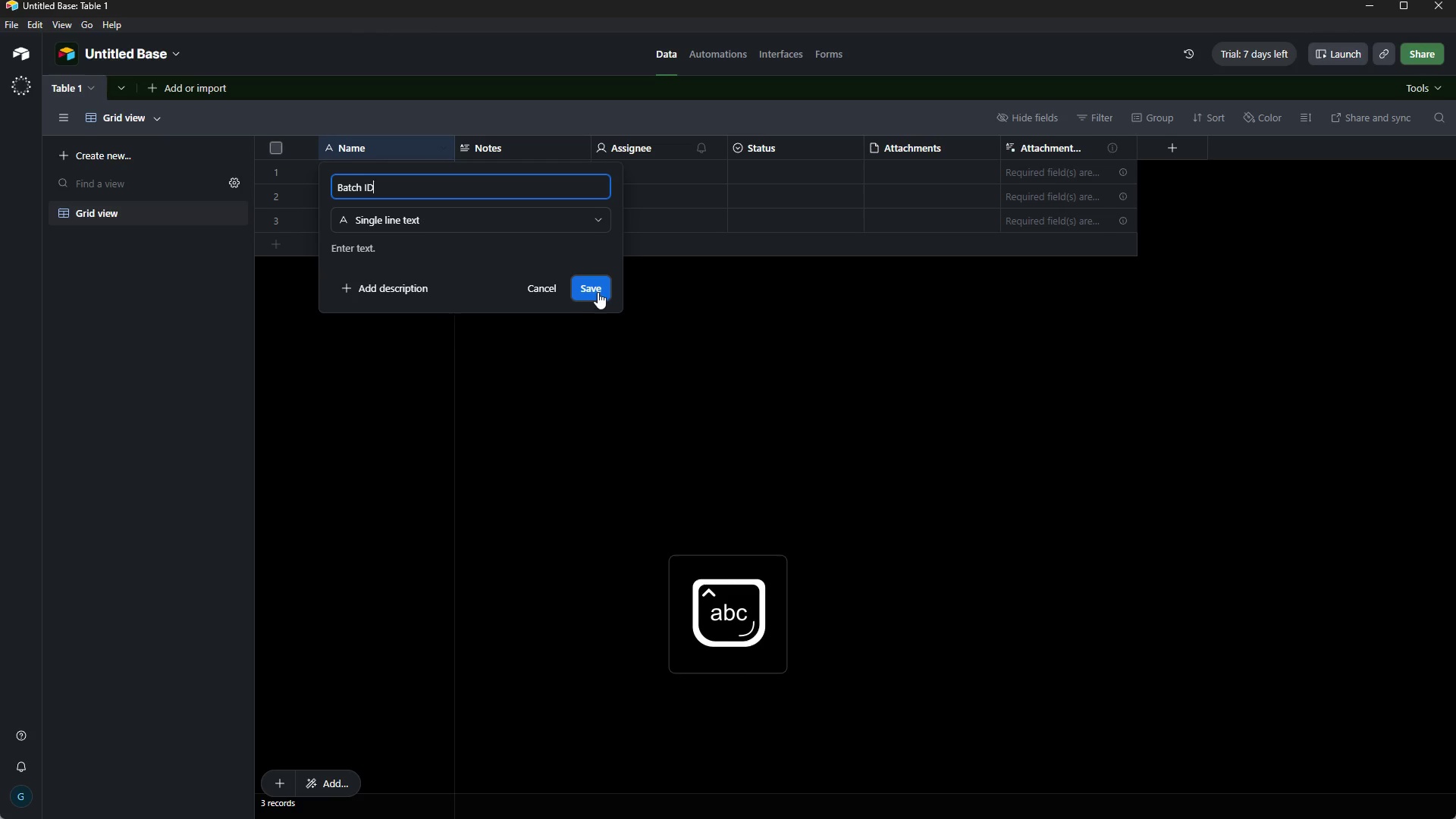 
left_click([598, 292])
 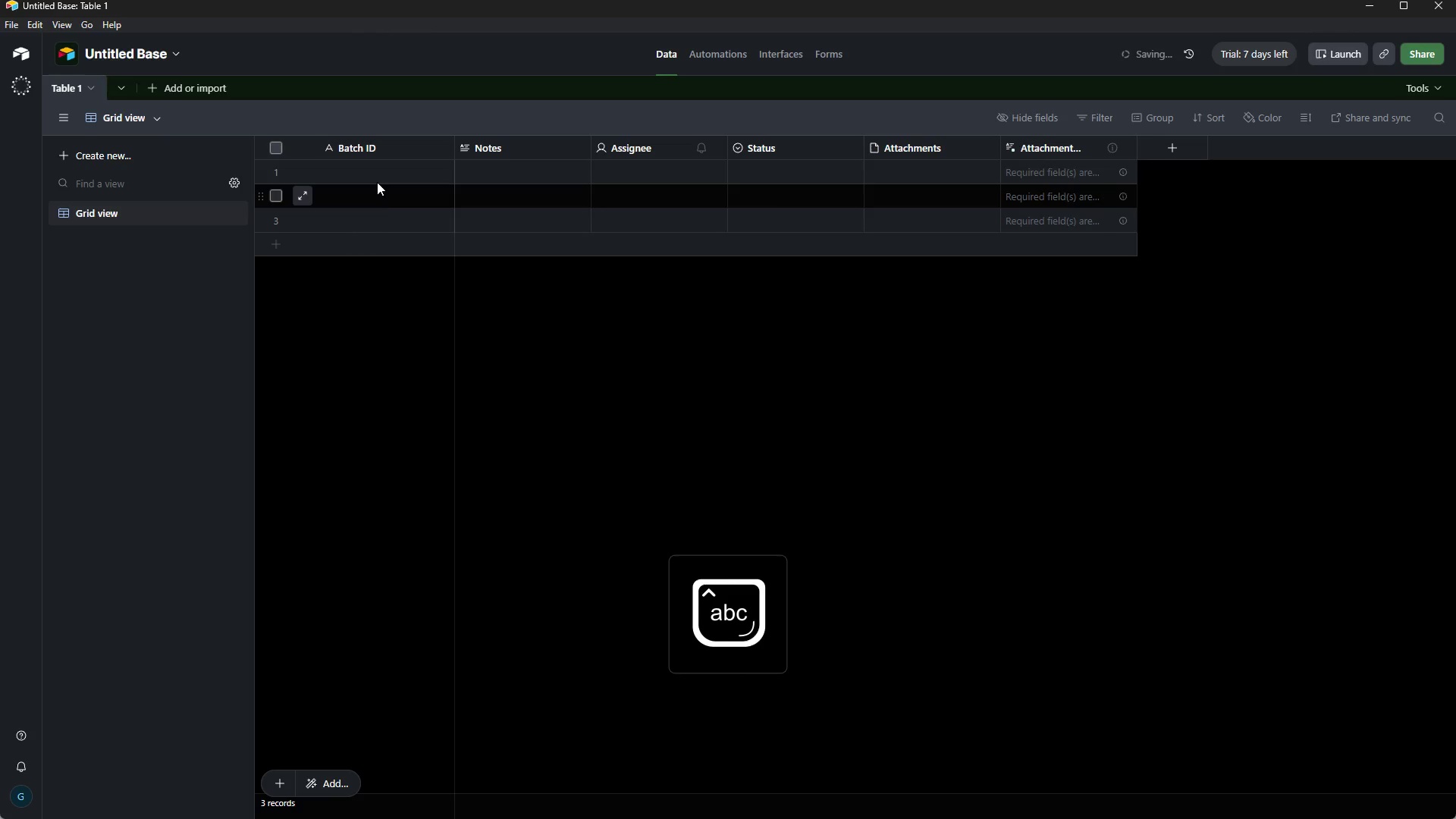 
left_click([375, 176])
 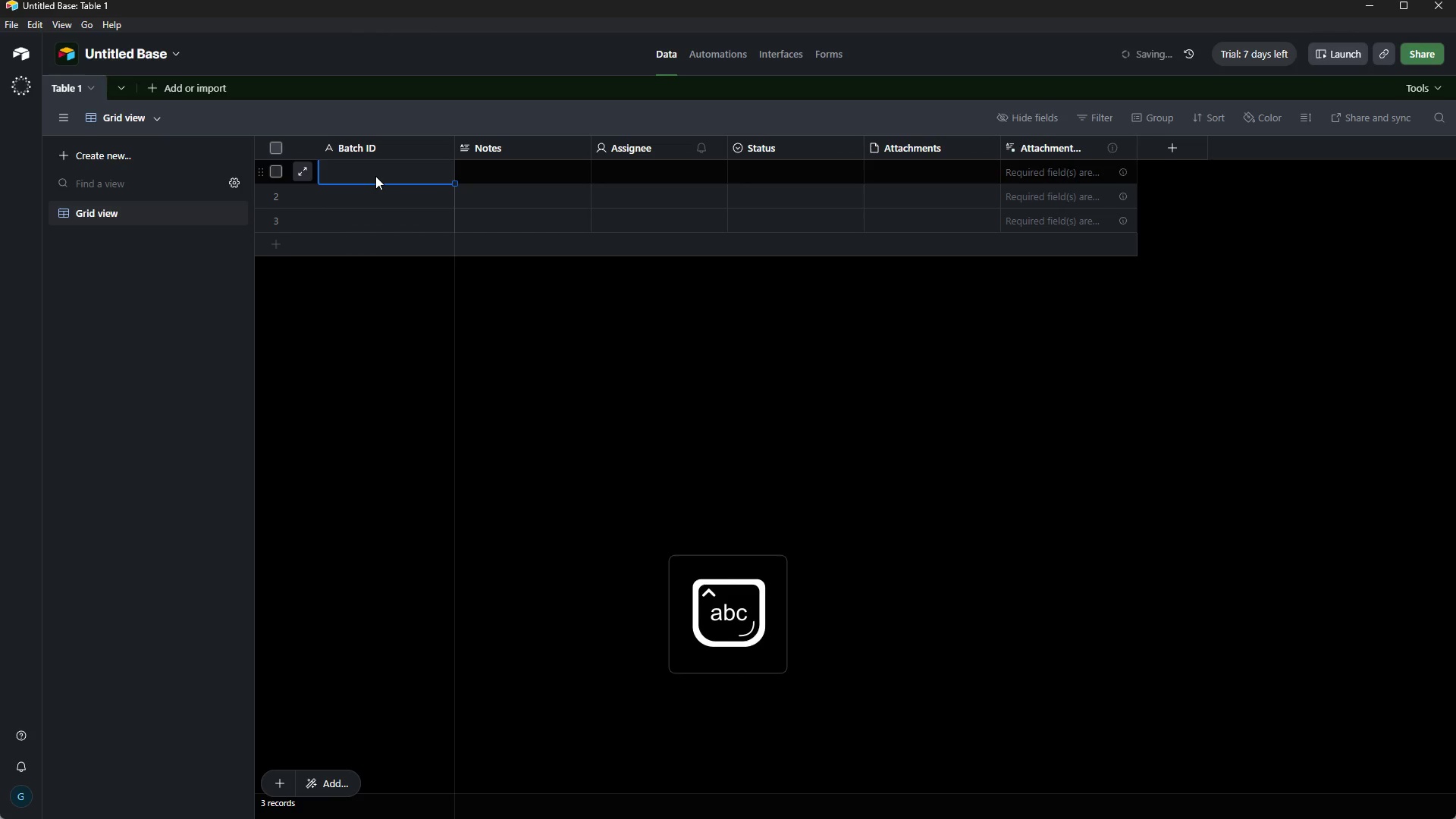 
key(Control+V)
 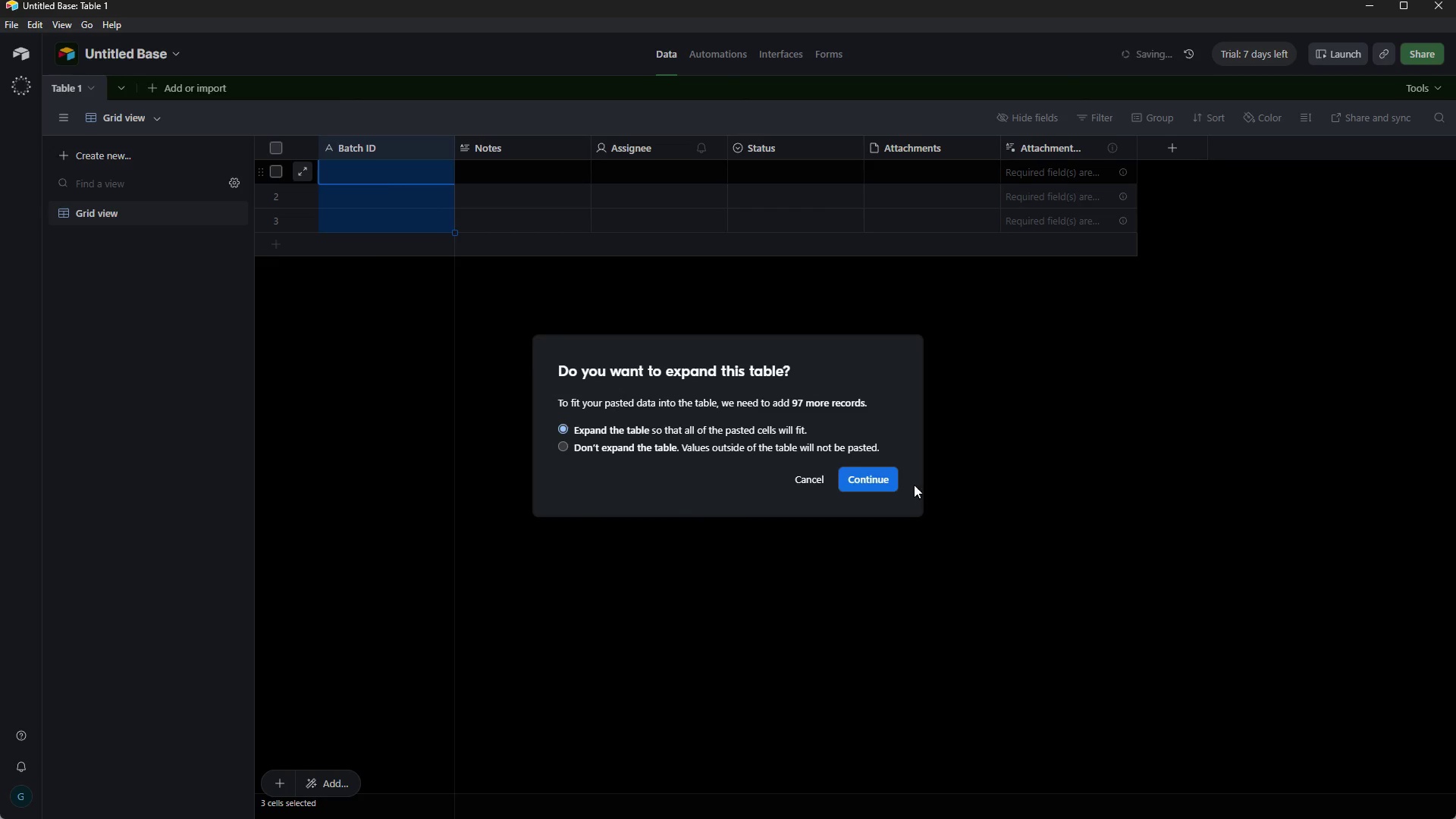 
left_click([875, 482])
 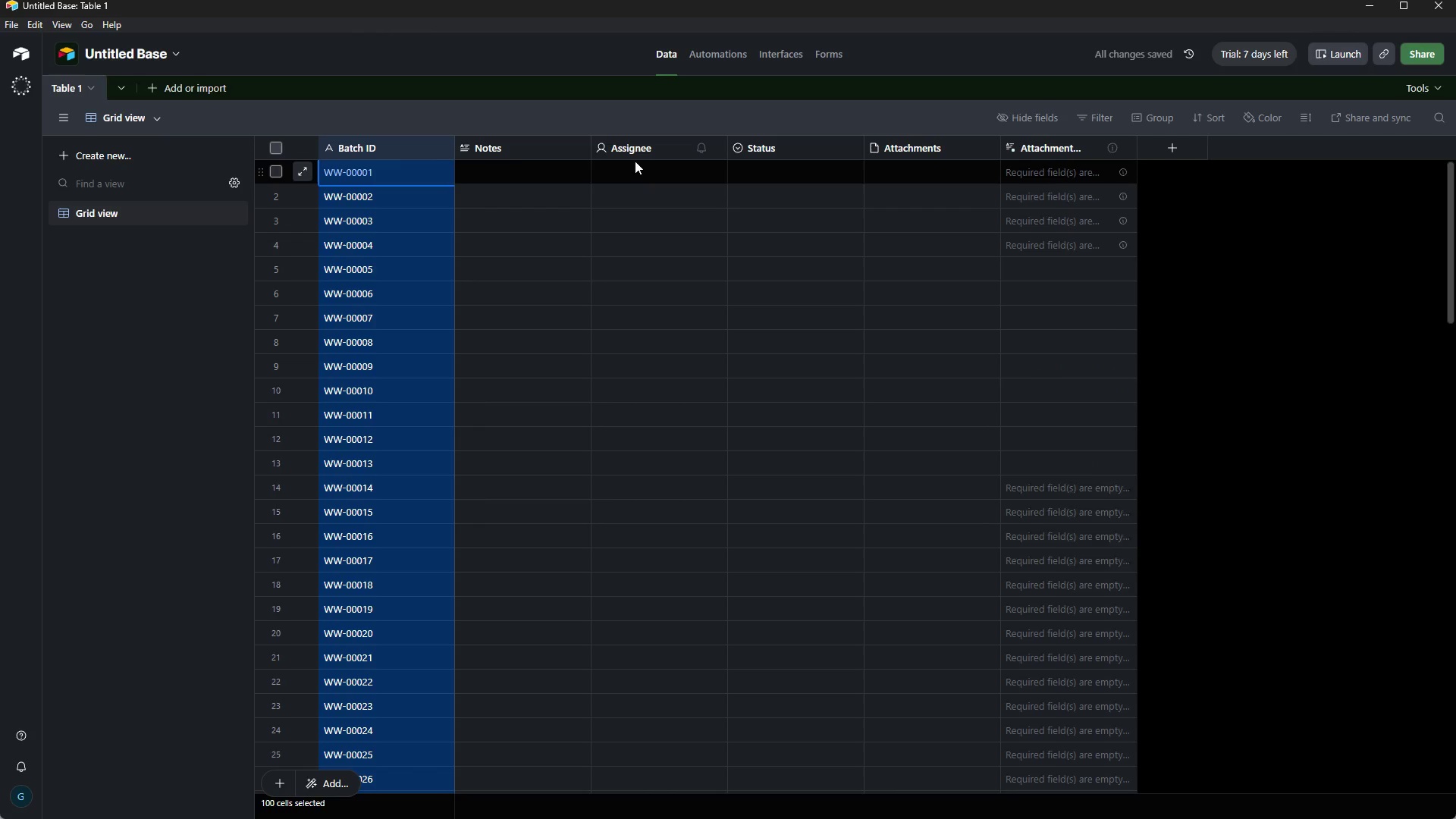 
wait(5.28)
 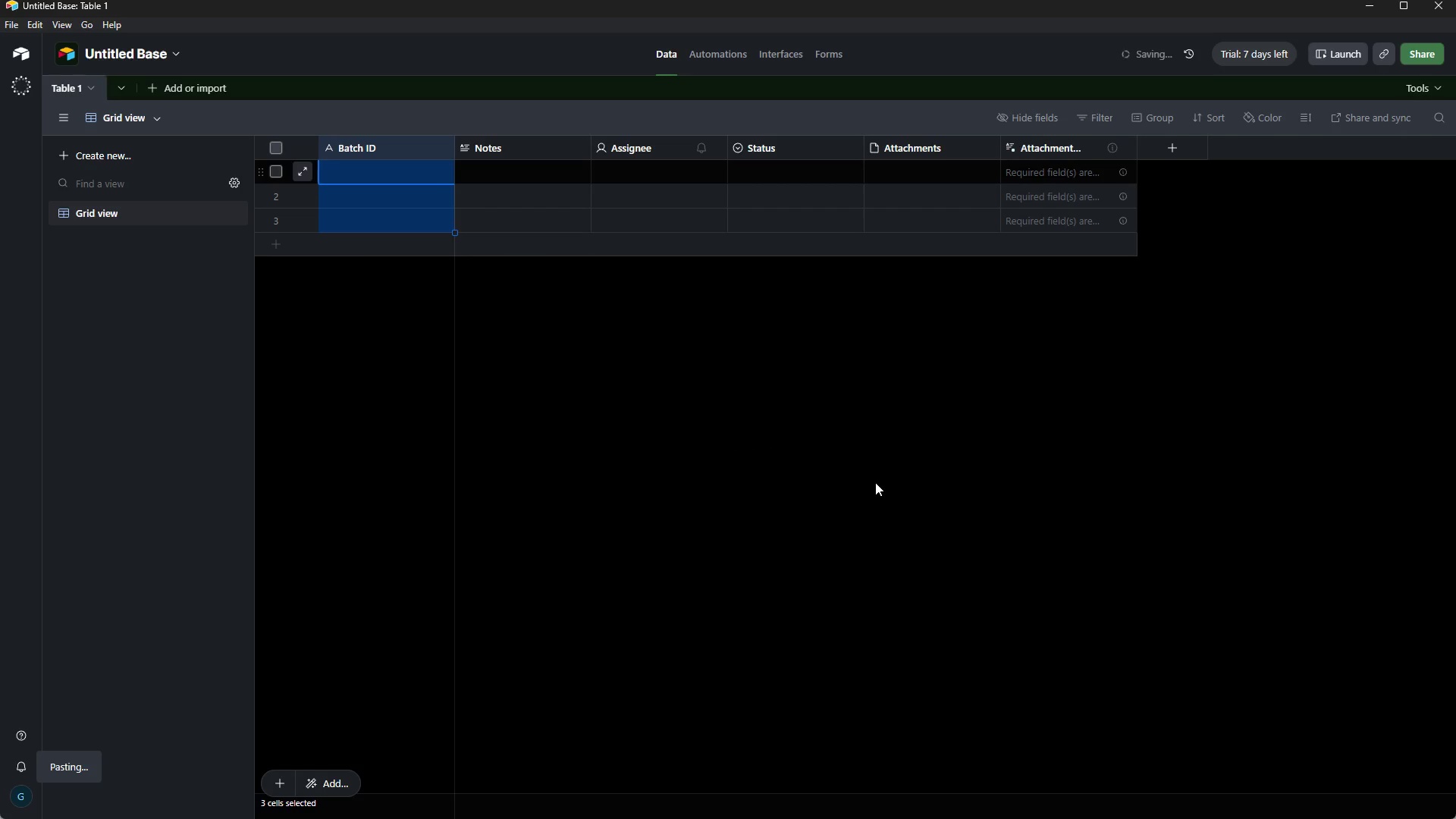 
left_click([576, 149])
 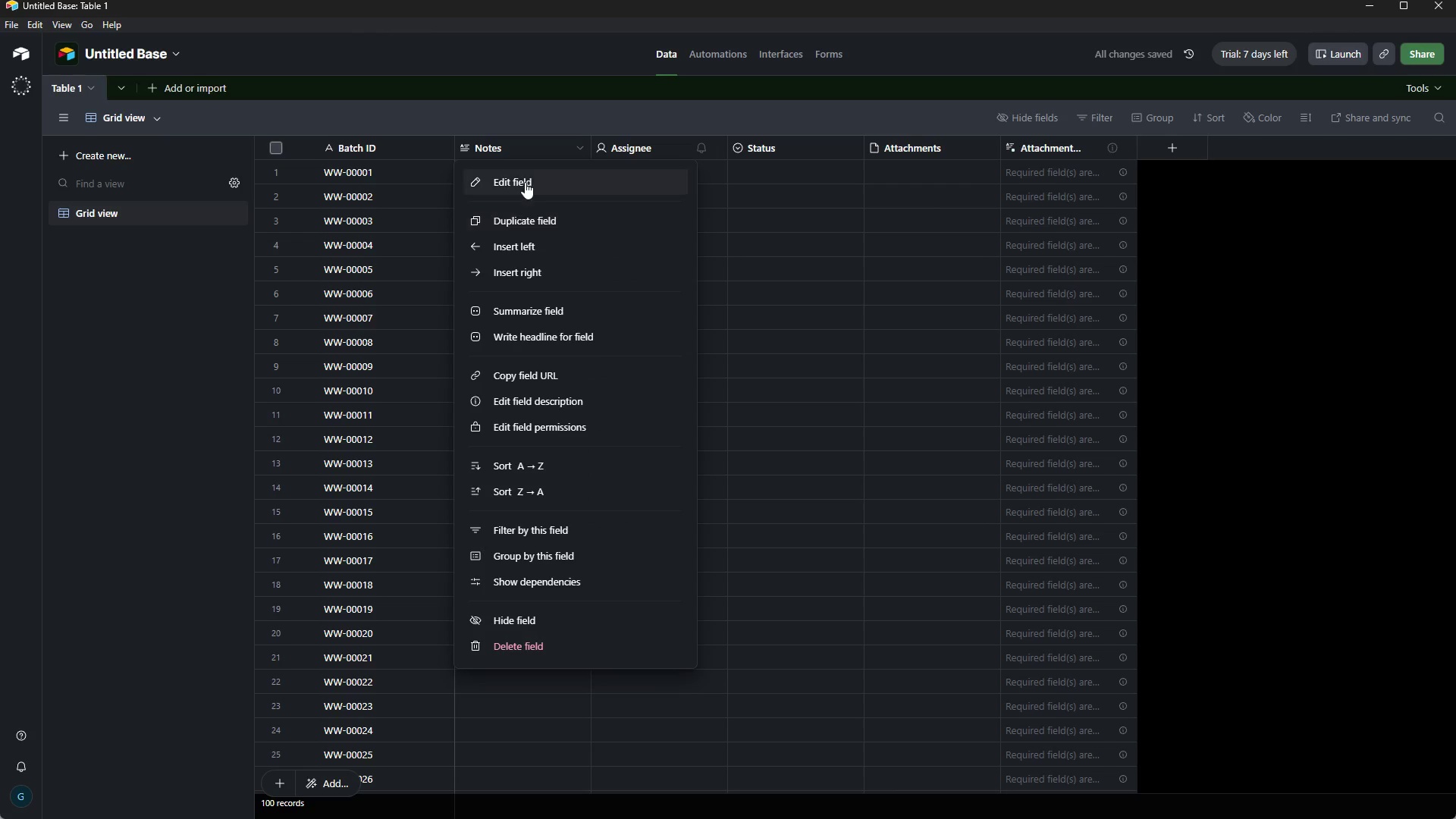 
left_click([524, 182])
 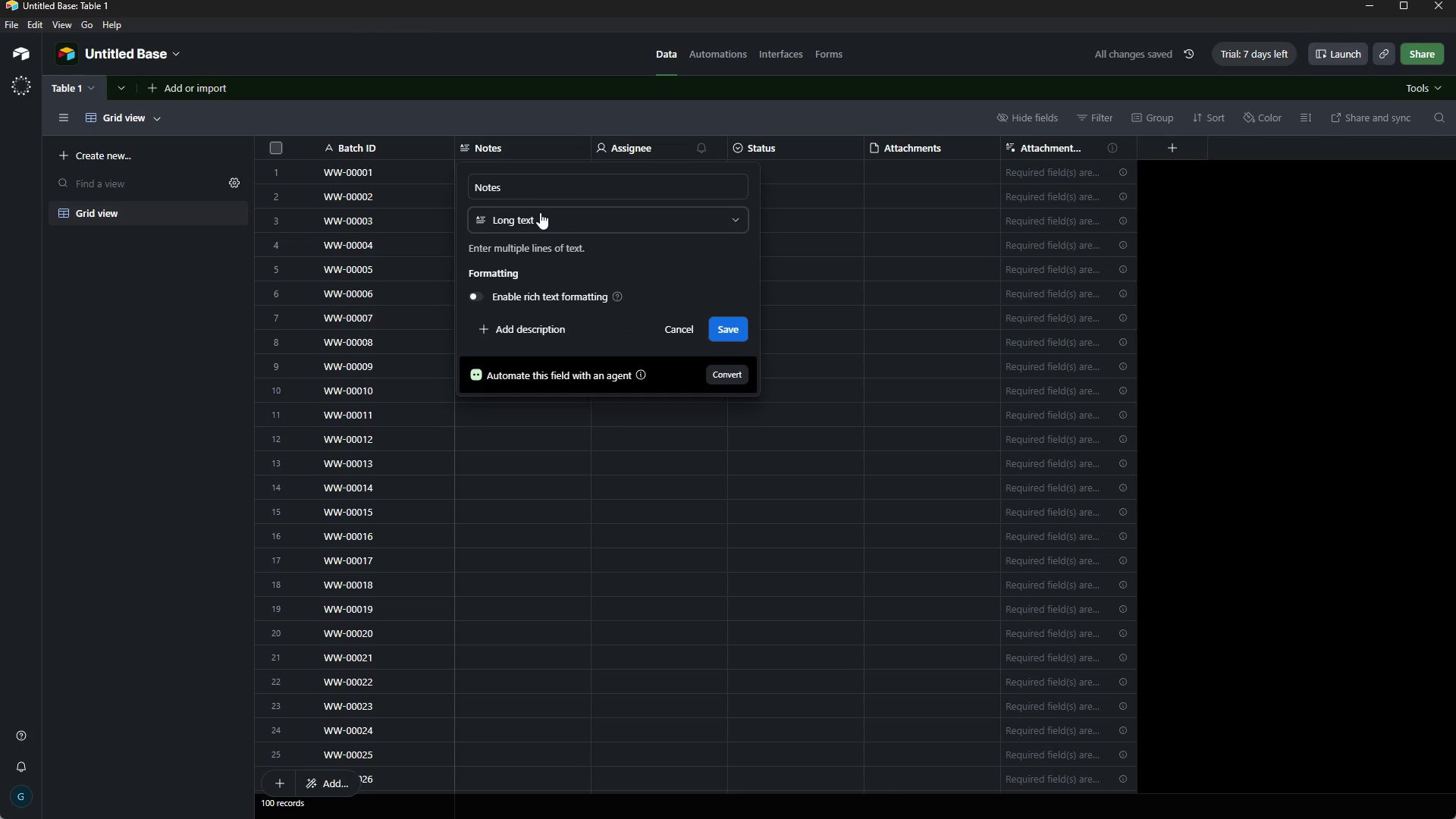 
left_click([540, 224])
 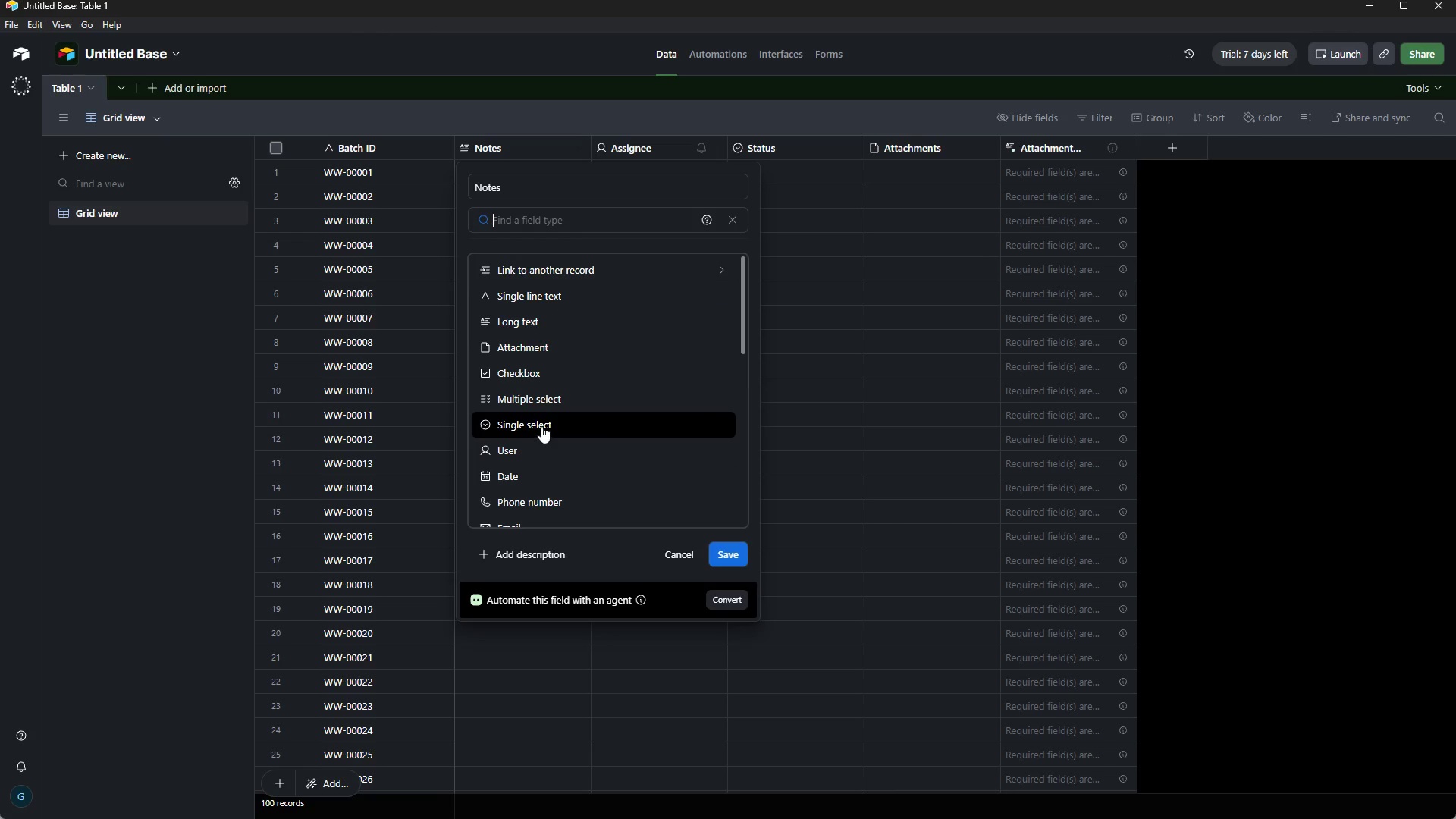 
left_click([541, 427])
 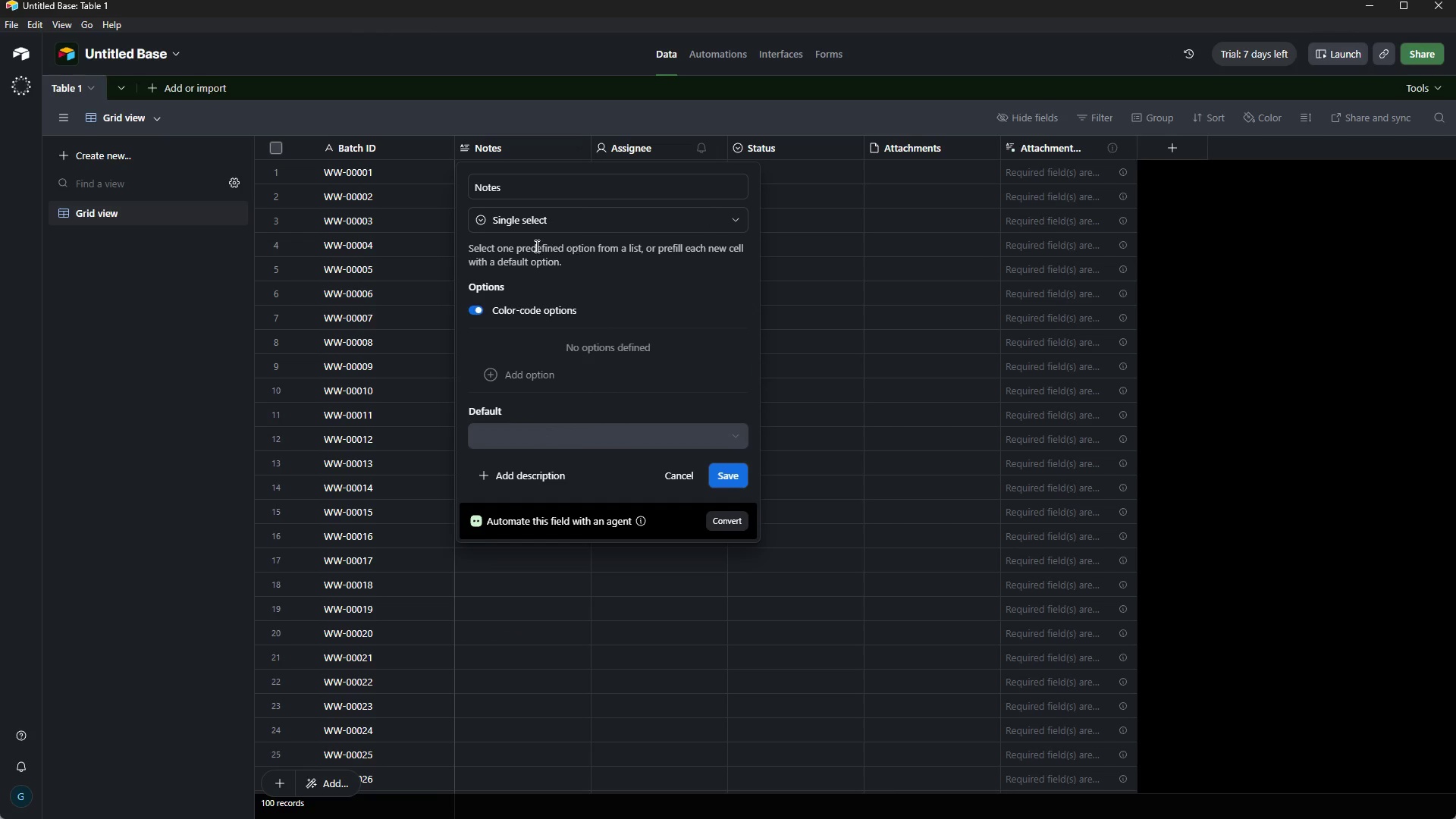 
left_click([530, 188])
 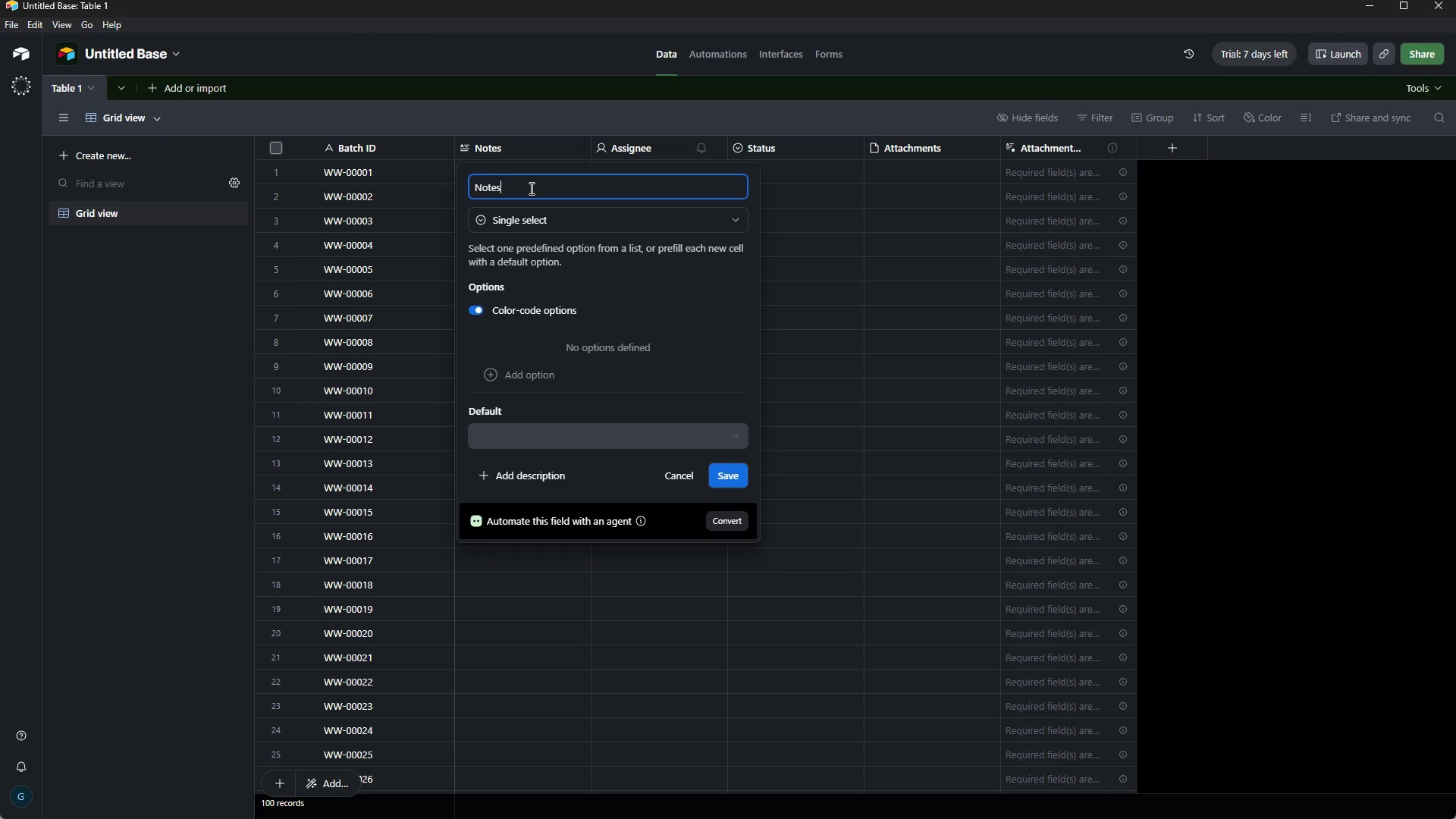 
key(Backspace)
key(Backspace)
key(Backspace)
key(Backspace)
key(Backspace)
type(Fragrance)
 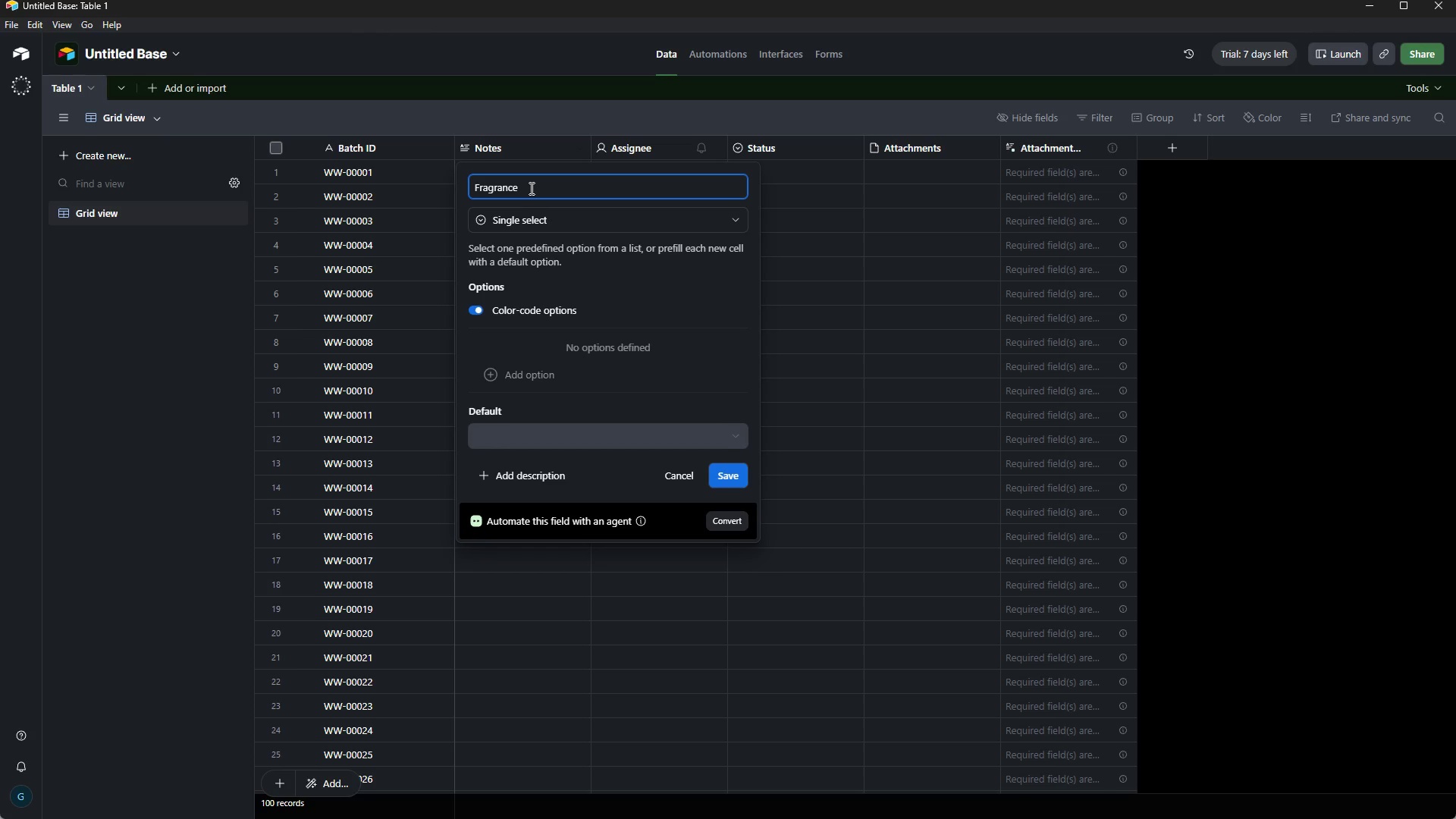 
wait(9.58)
 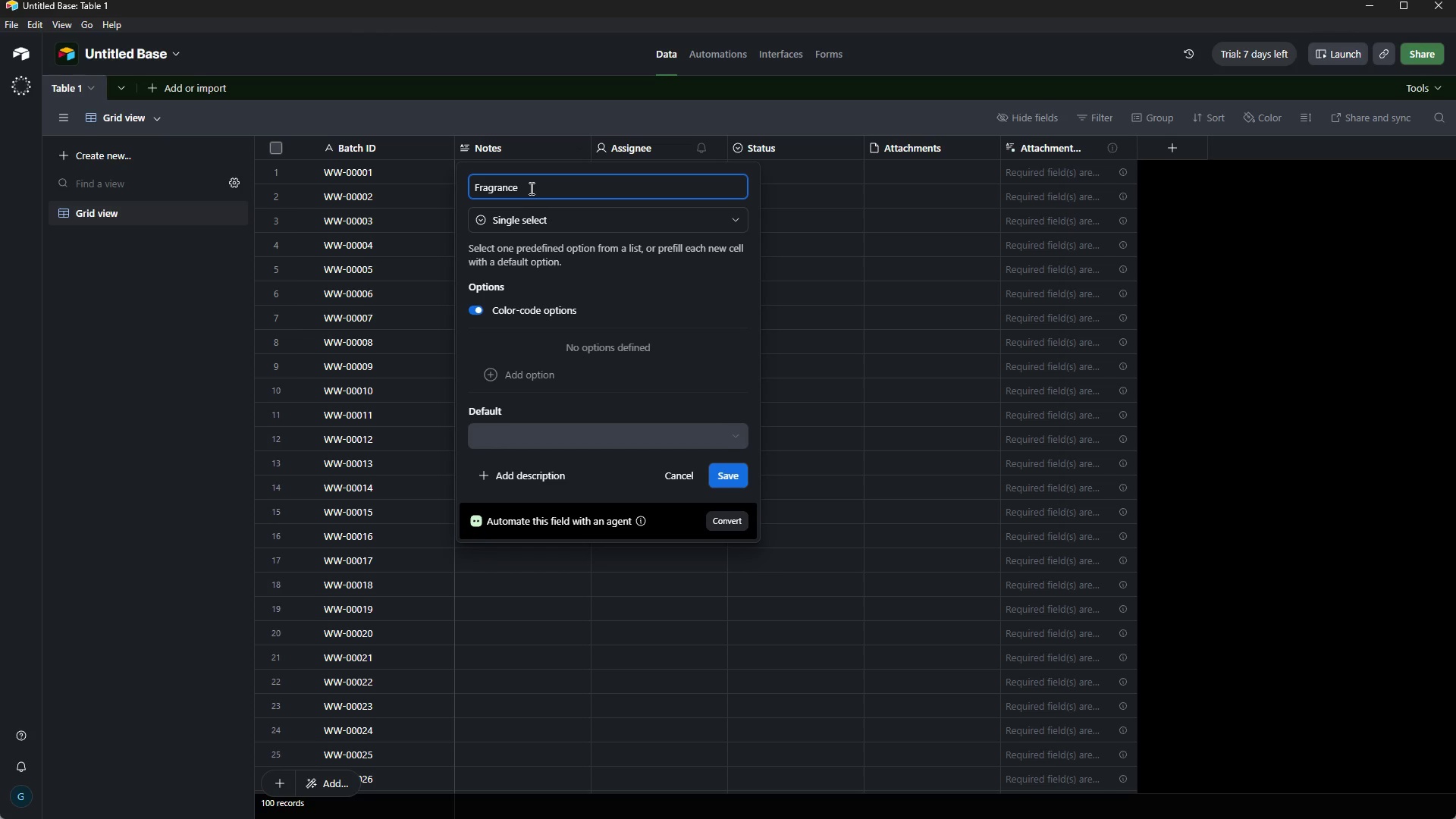 
type( Name)
 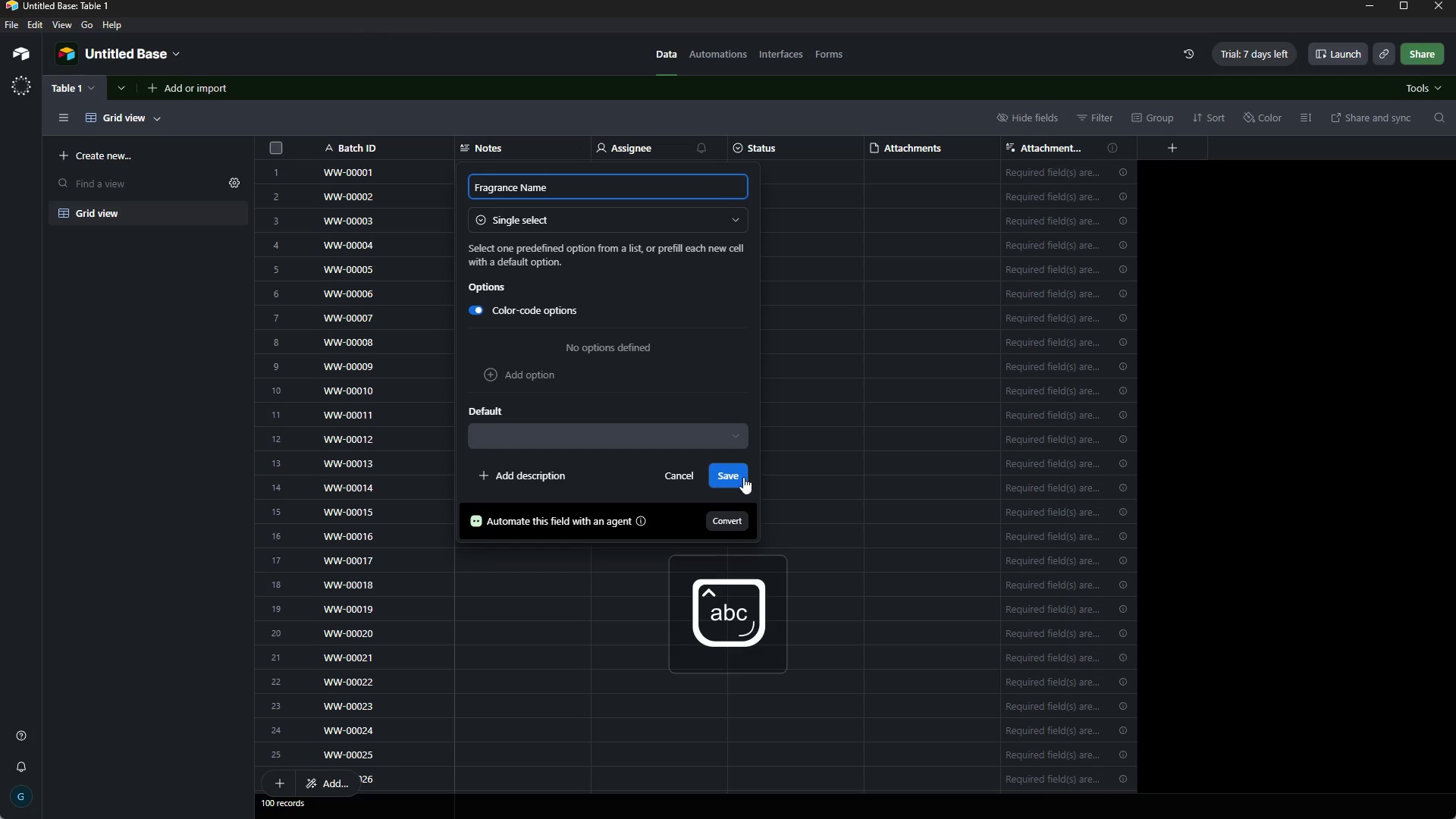 
left_click([729, 464])
 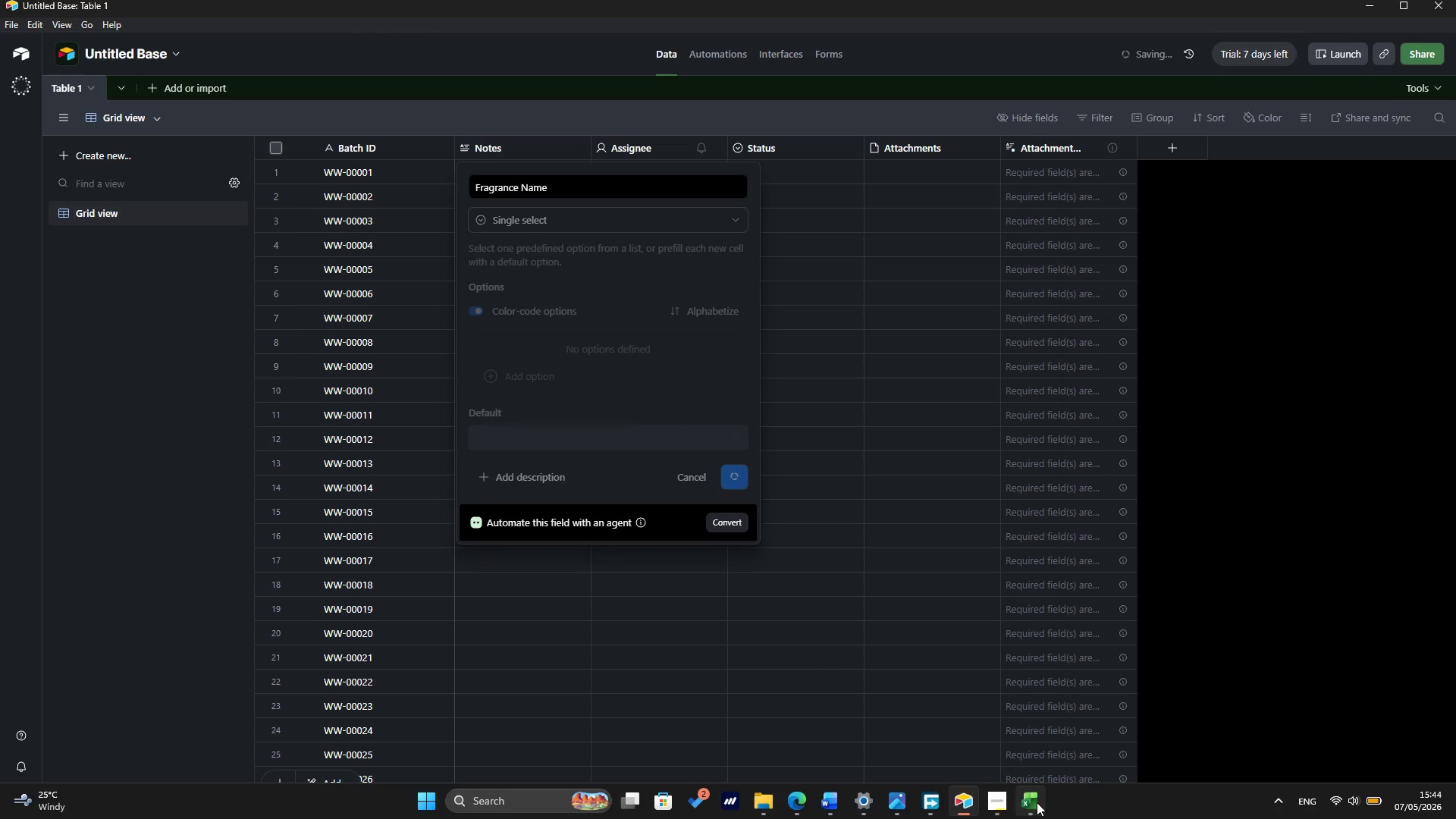 
left_click([1031, 803])
 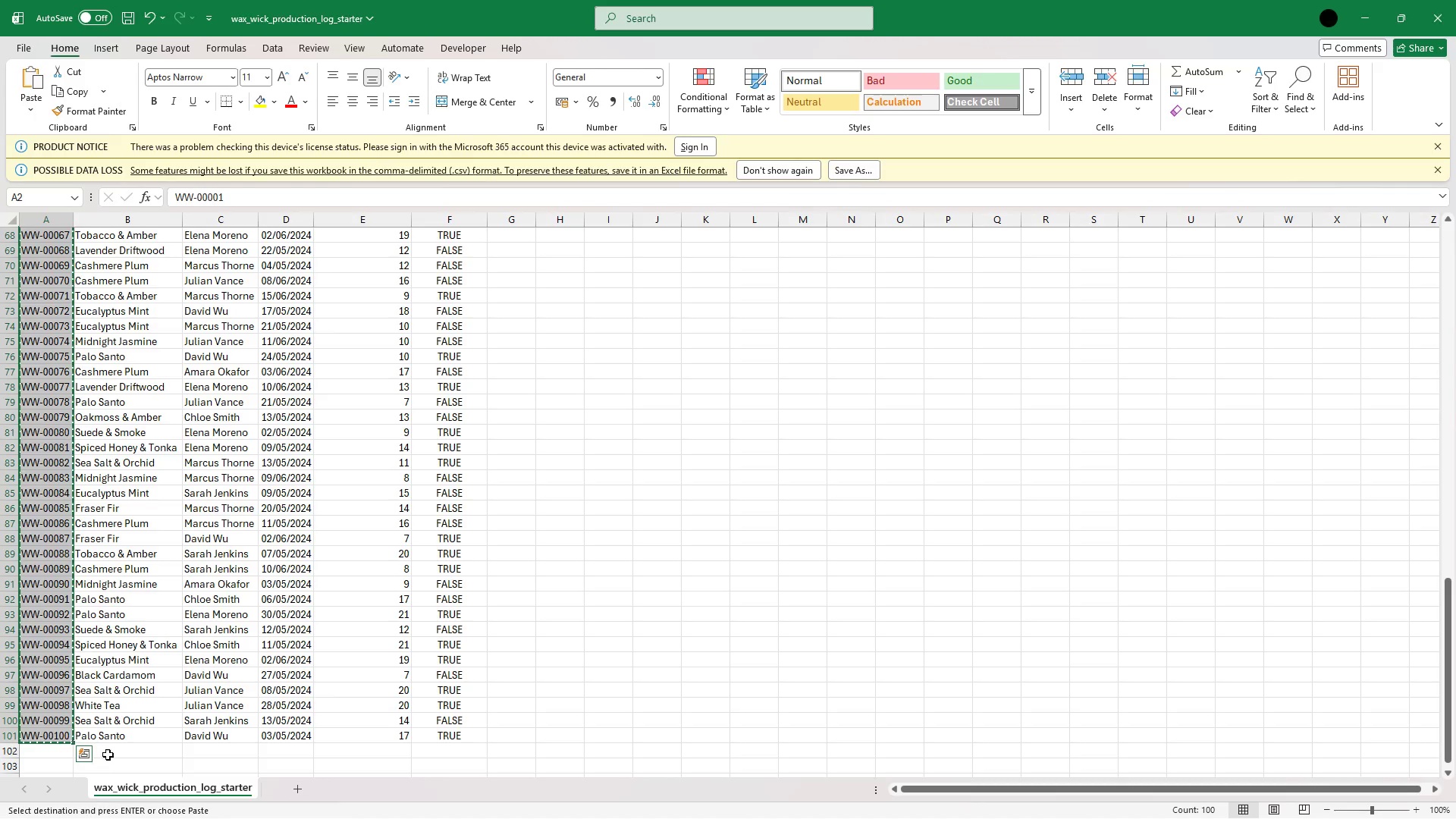 
left_click([121, 738])
 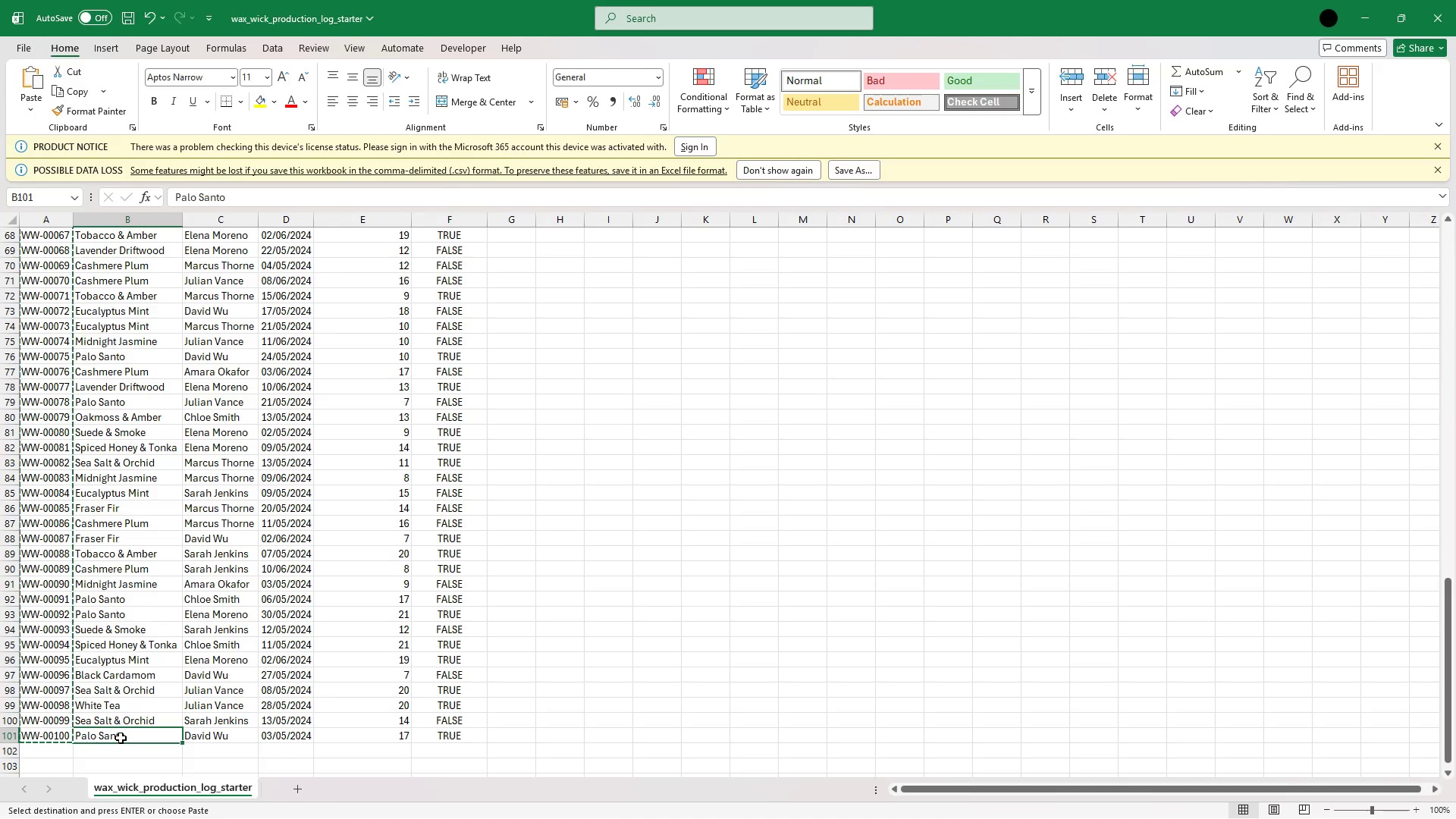 
key(Escape)
 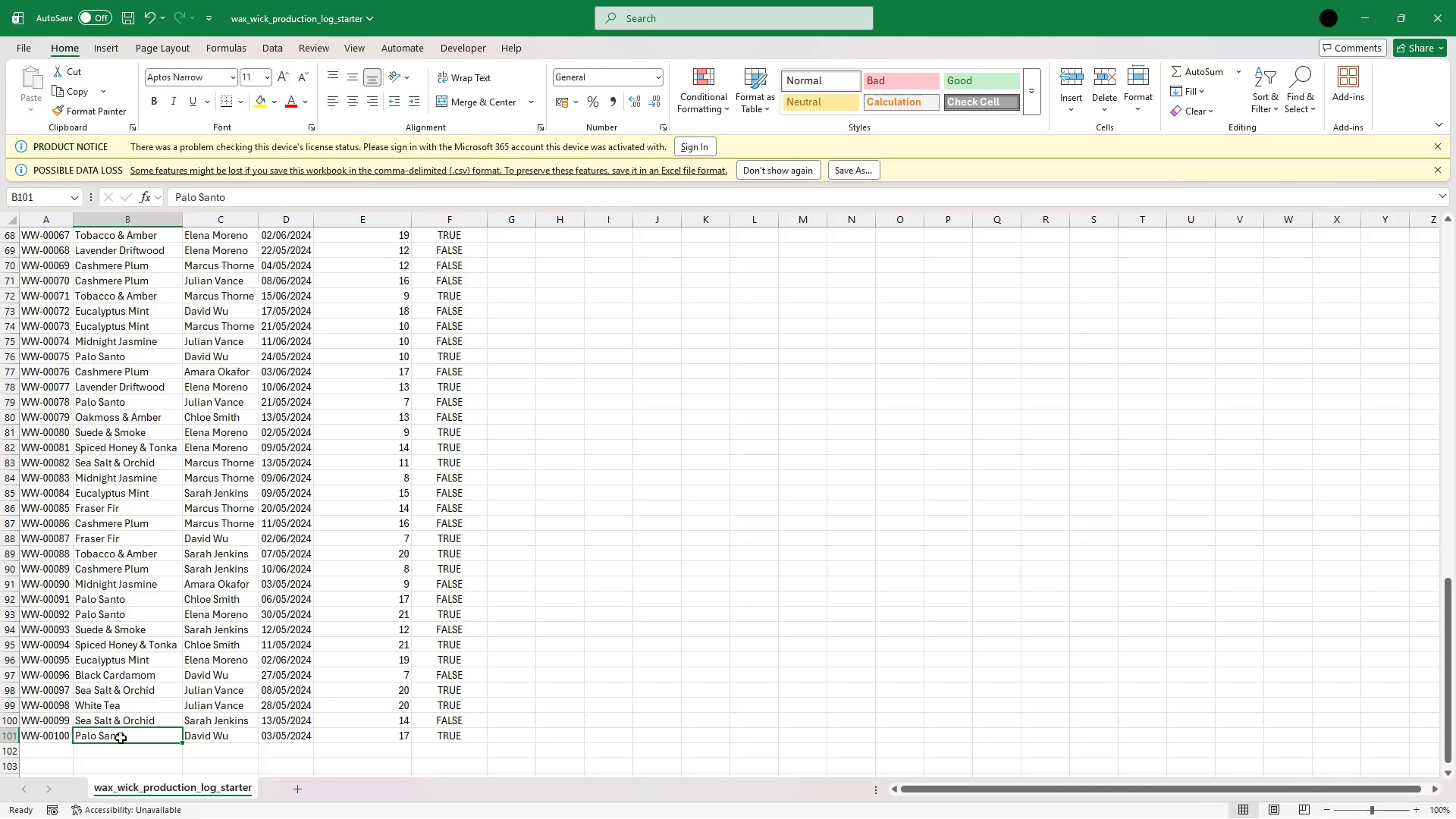 
hold_key(key=ArrowUp, duration=1.51)
 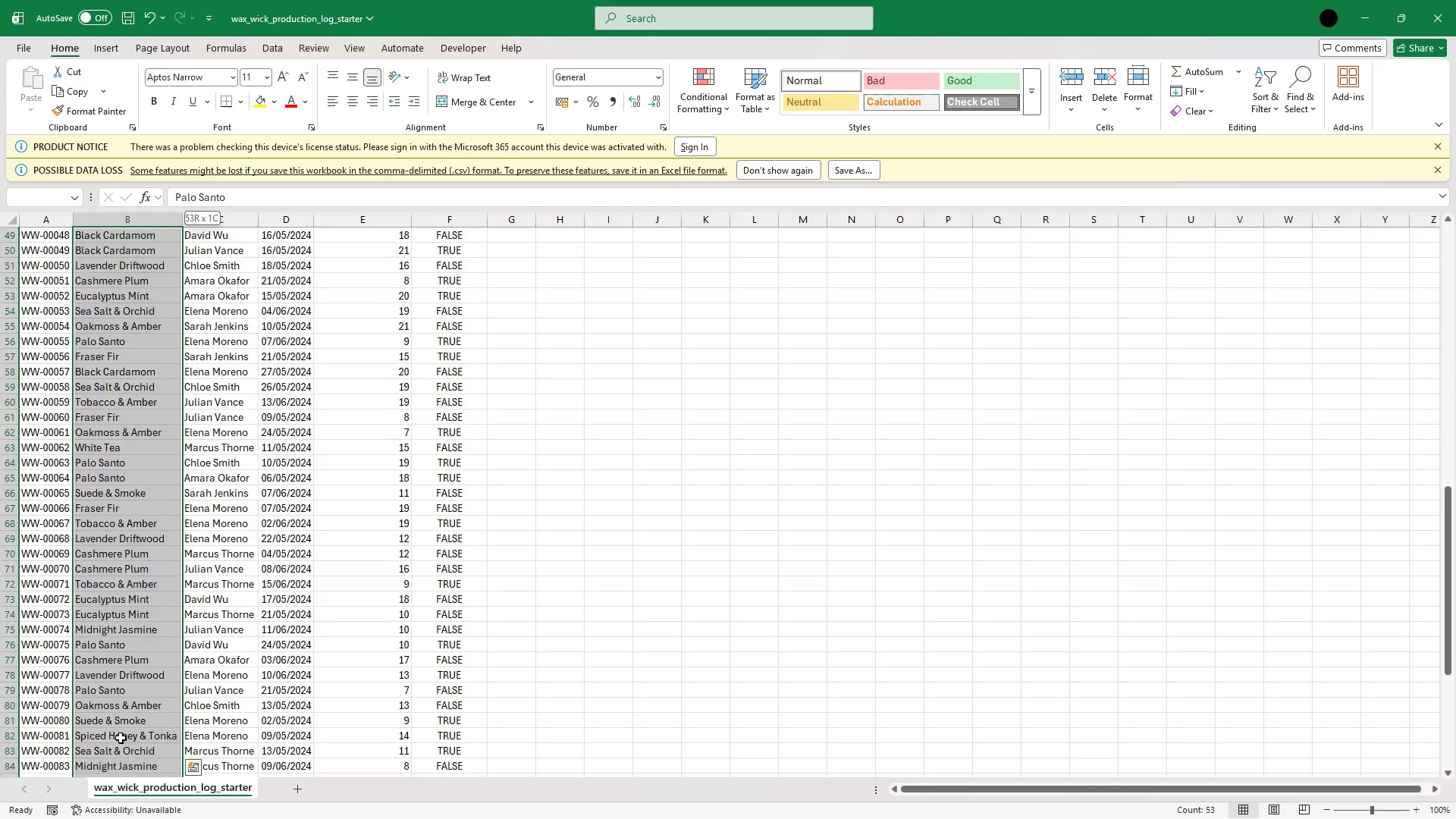 
hold_key(key=ArrowUp, duration=1.52)
 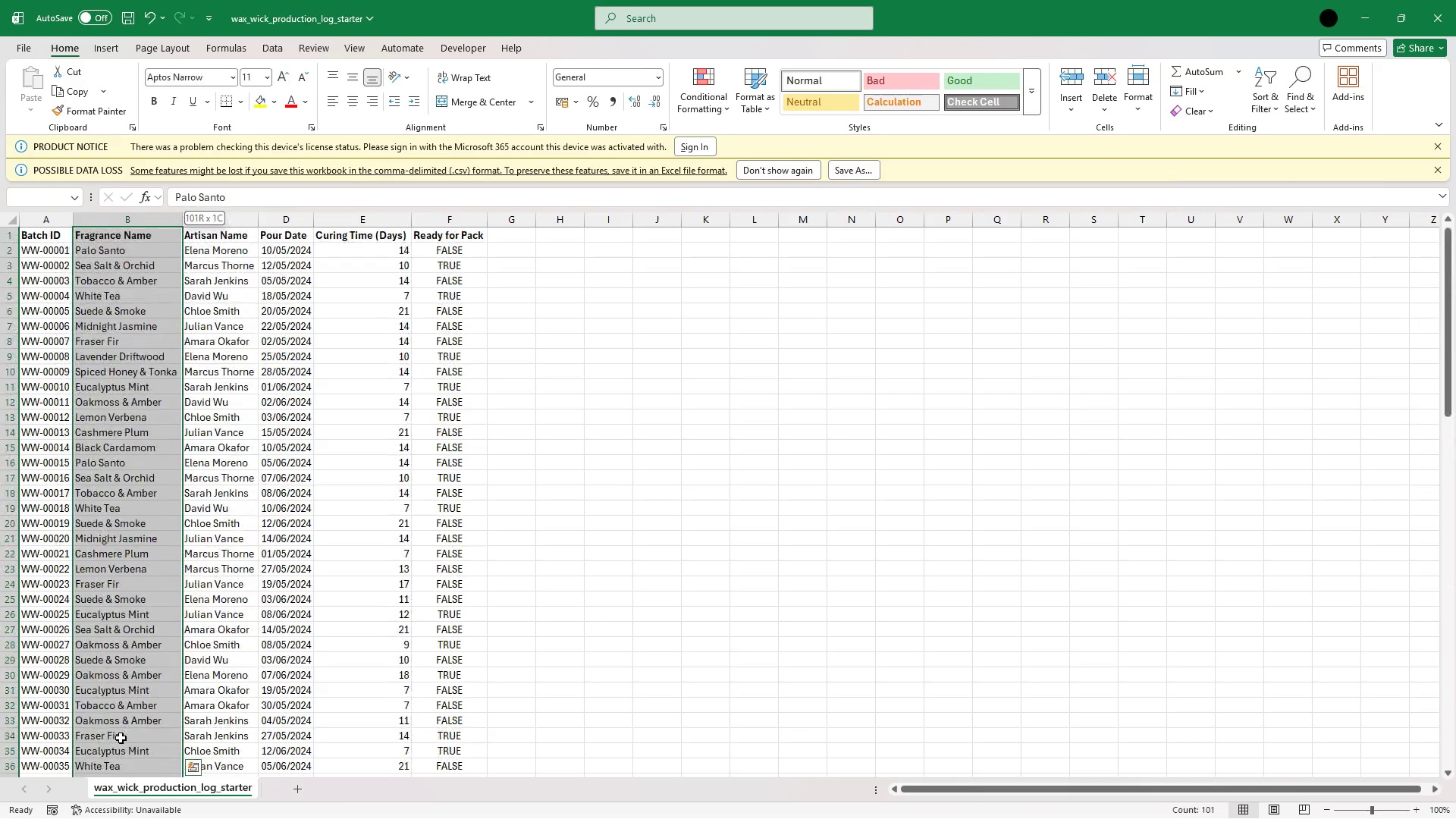 
hold_key(key=ArrowUp, duration=0.88)
 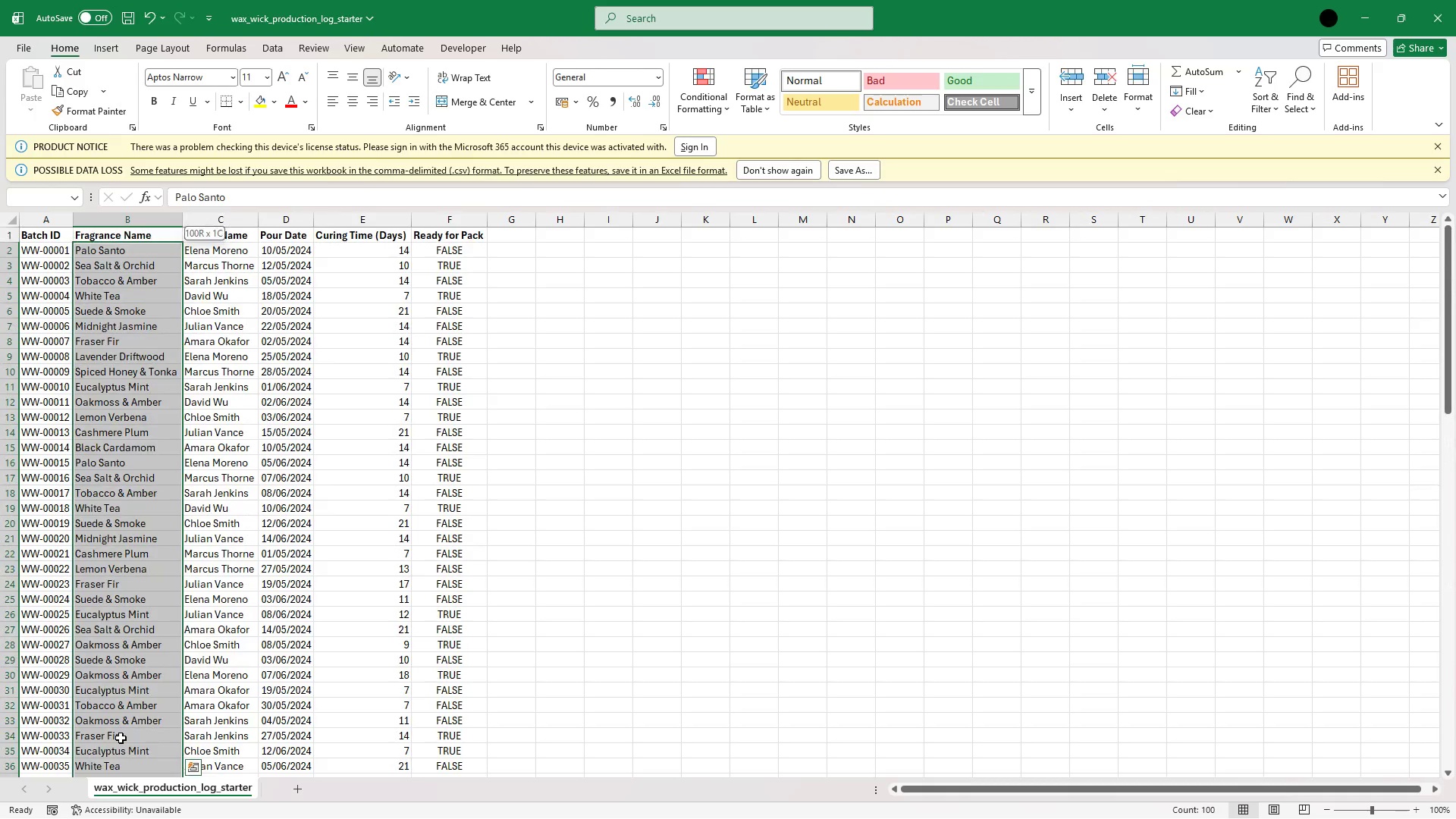 
key(Shift+ArrowDown)
 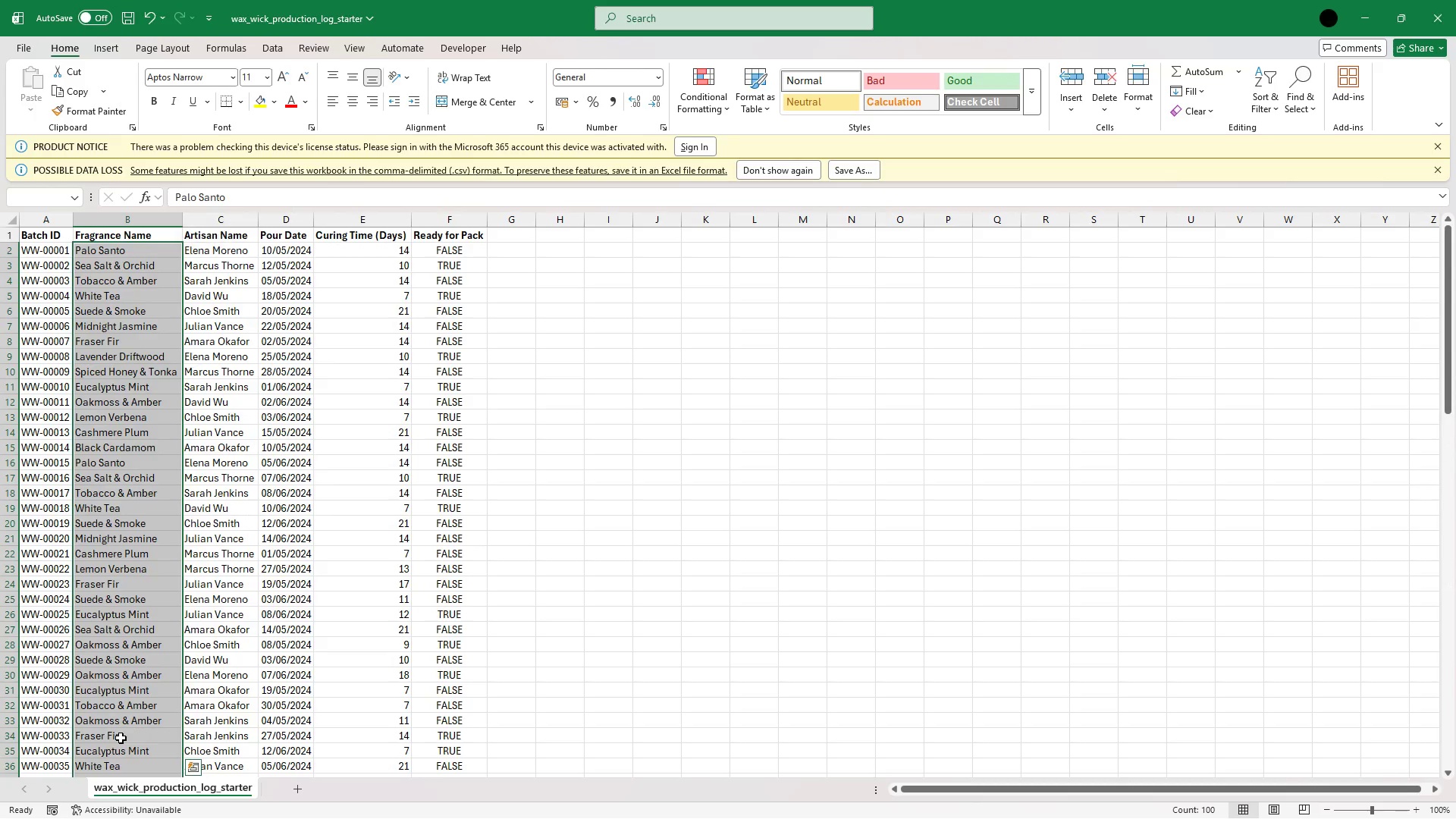 
hold_key(key=ControlLeft, duration=0.41)
 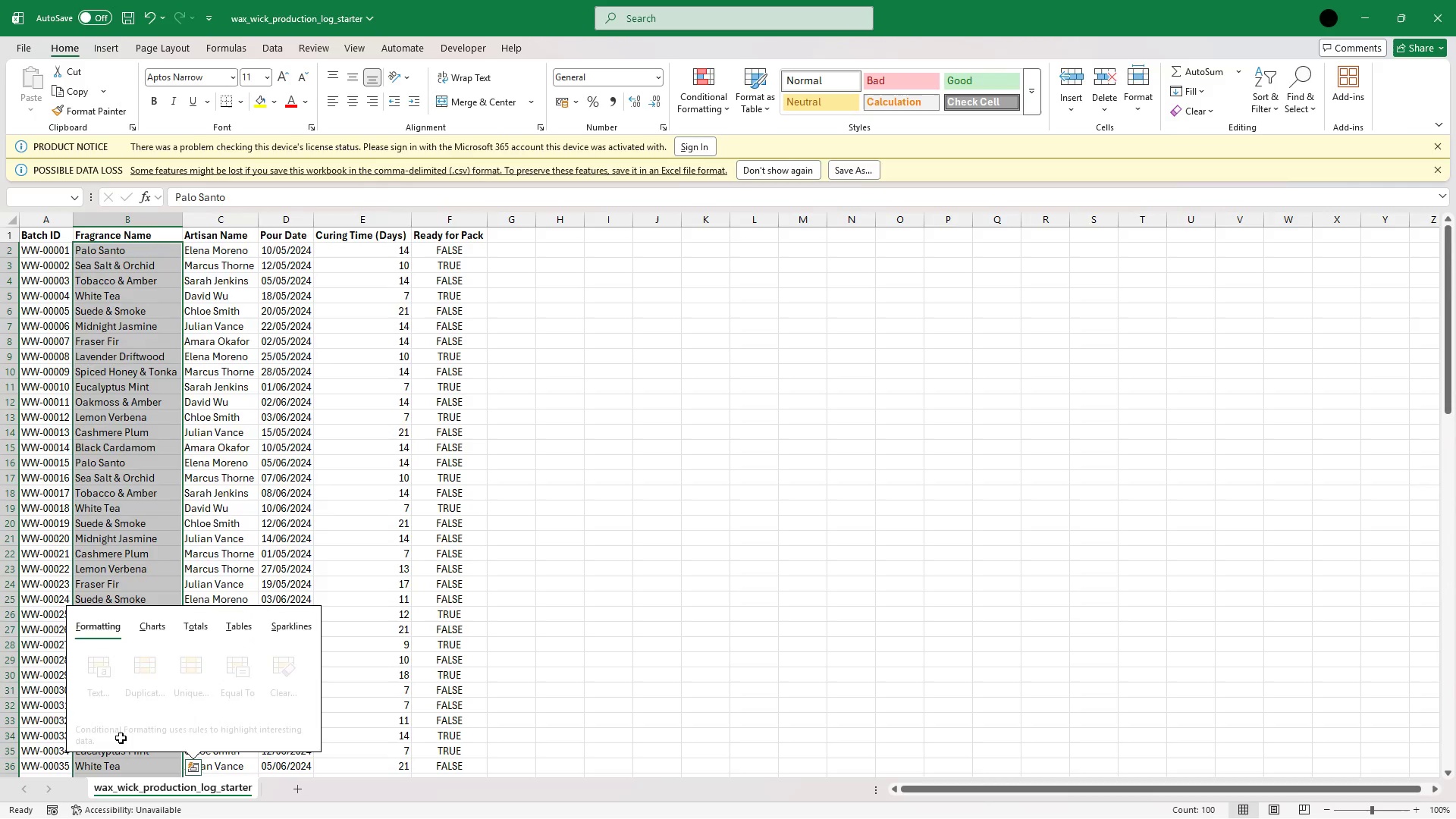 
key(Control+C)
 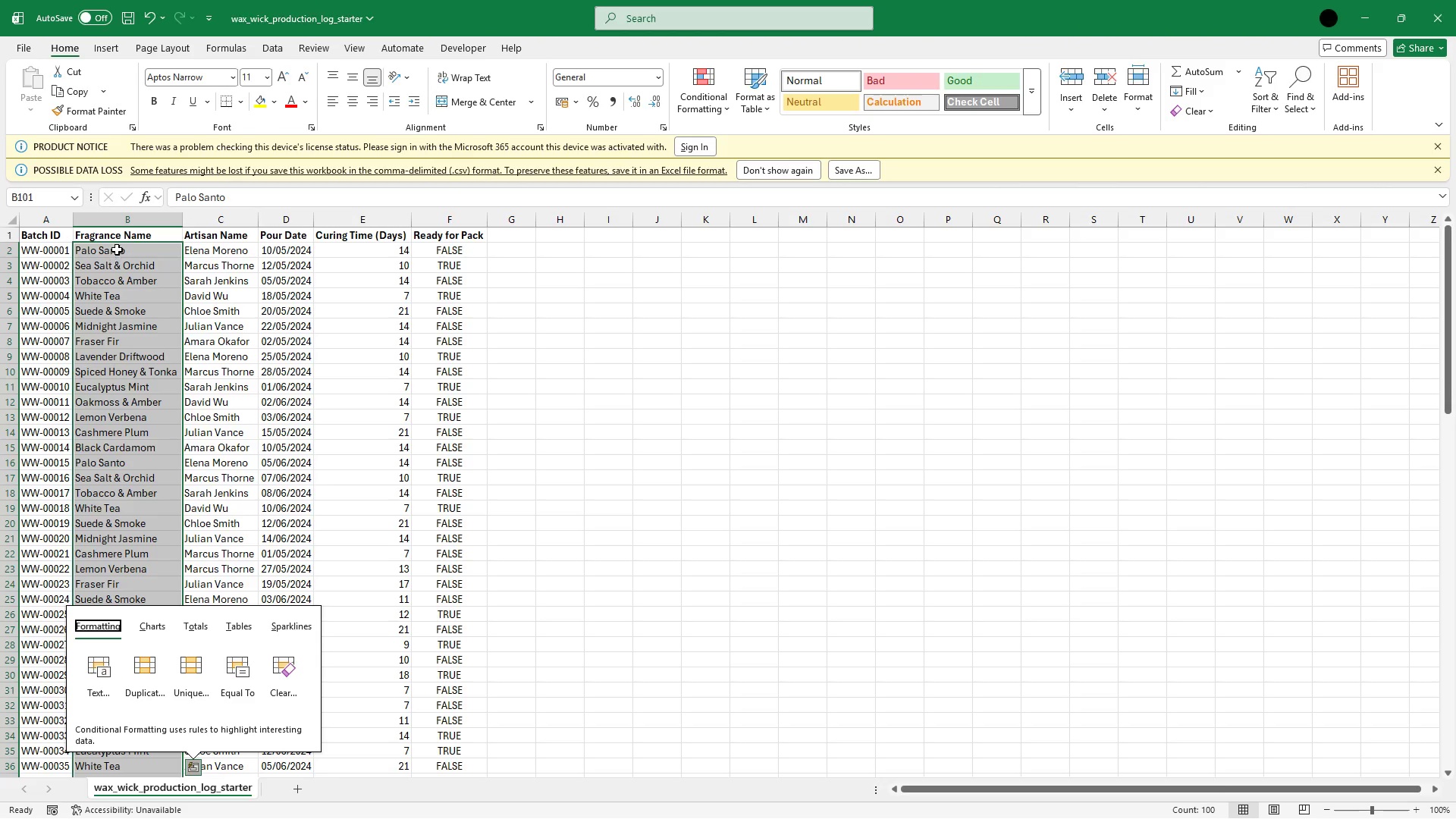 
left_click([121, 249])
 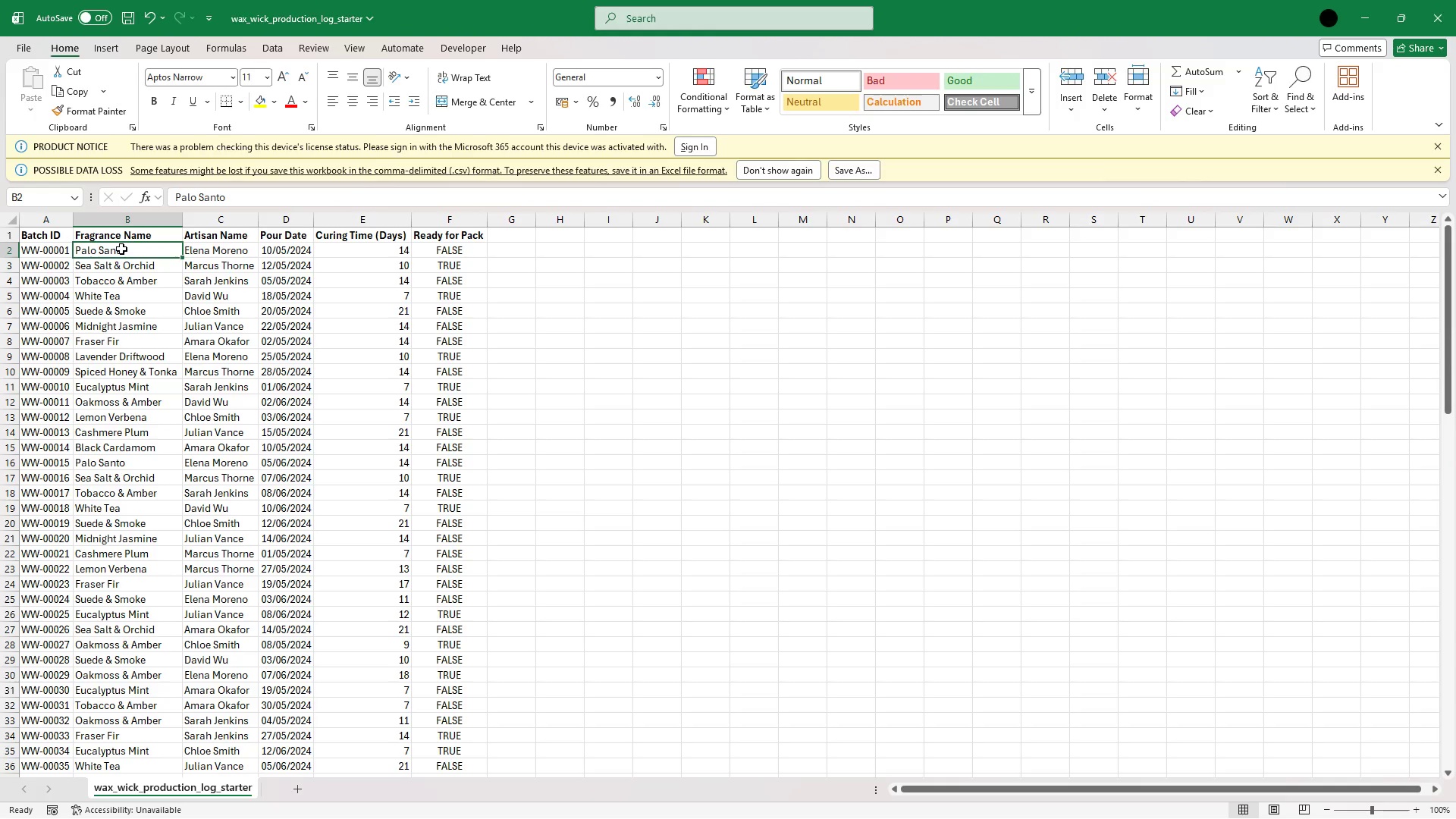 
hold_key(key=ArrowDown, duration=1.52)
 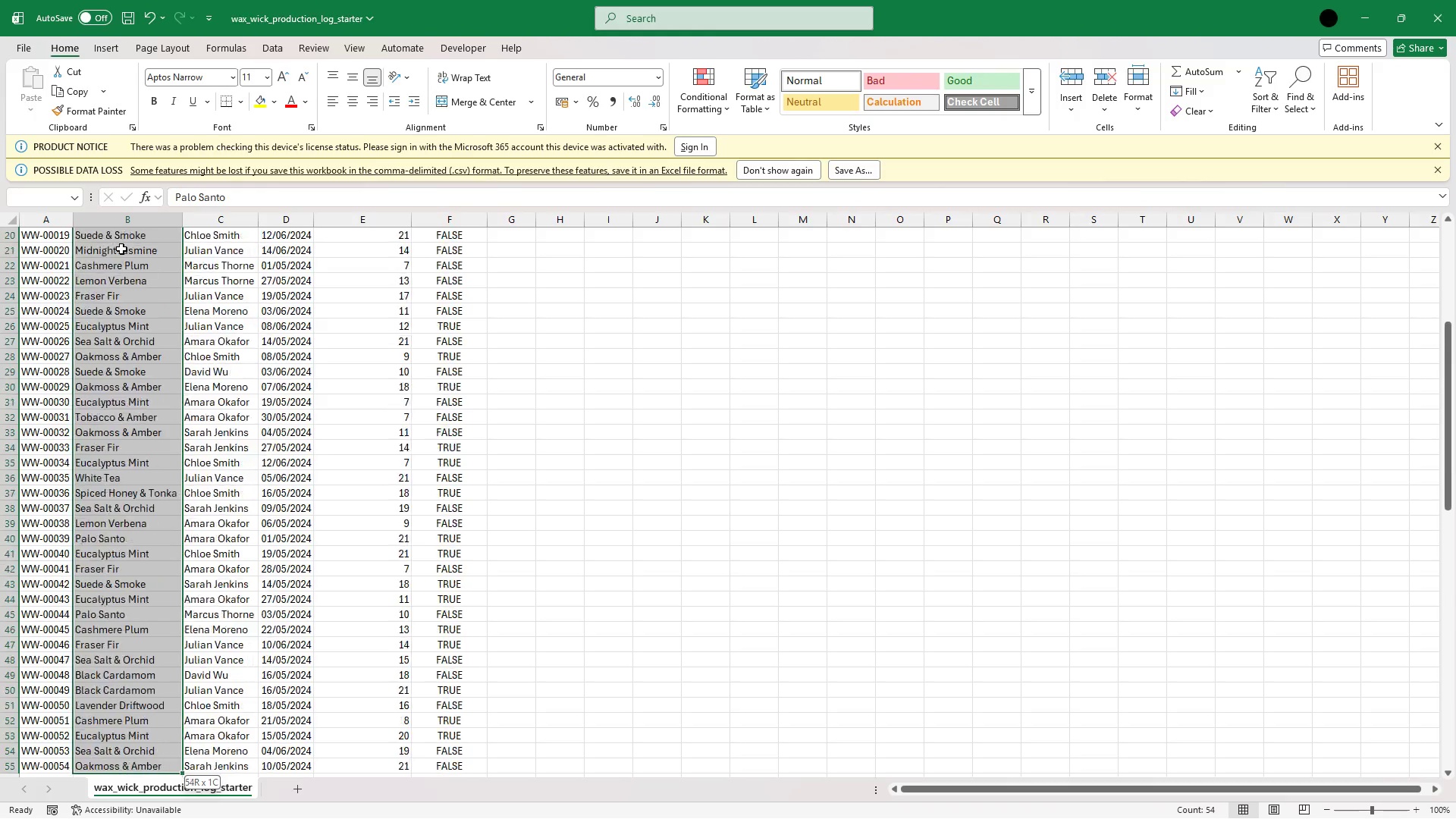 
hold_key(key=ArrowDown, duration=1.52)
 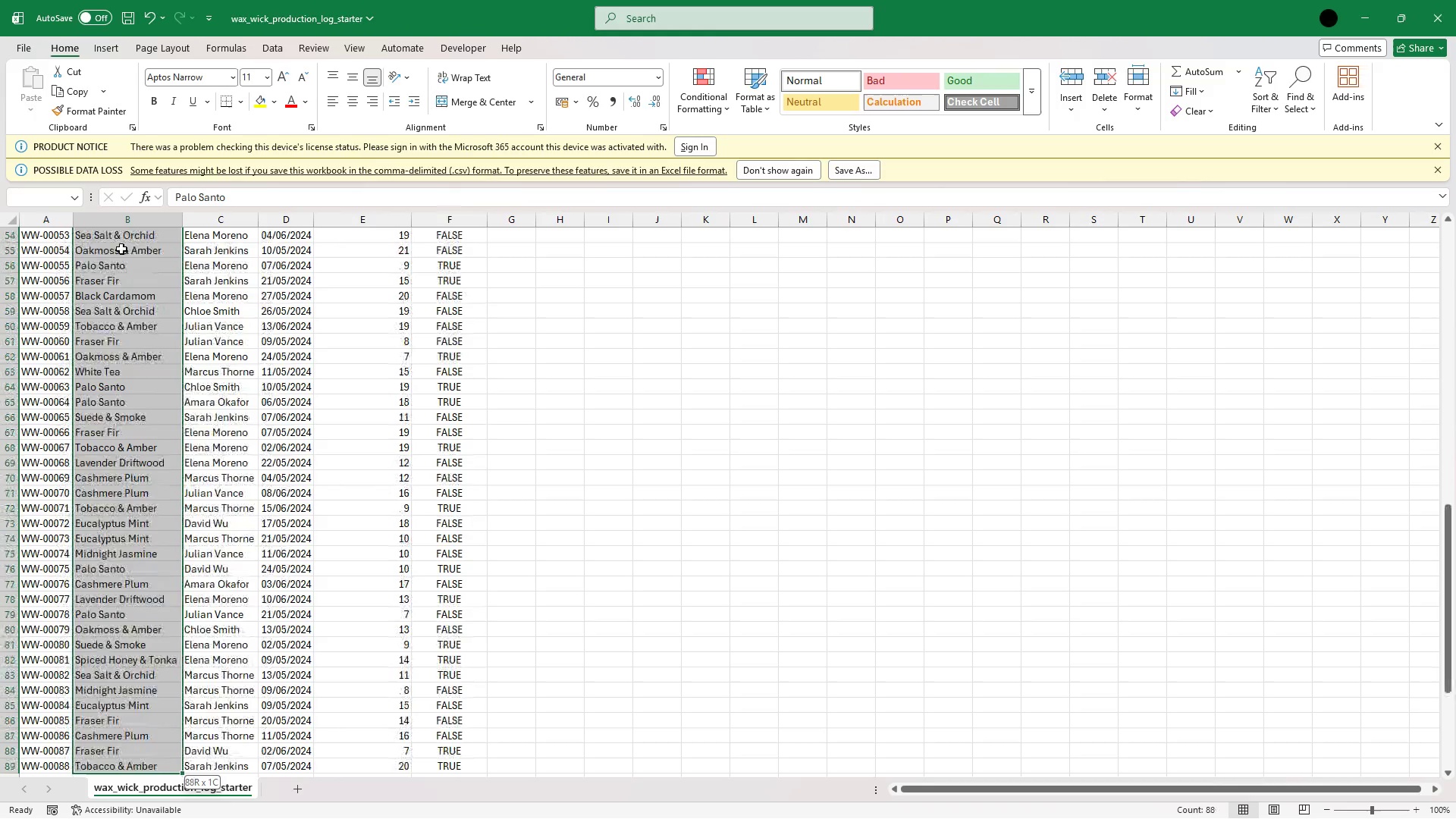 
key(Shift+ArrowDown)
 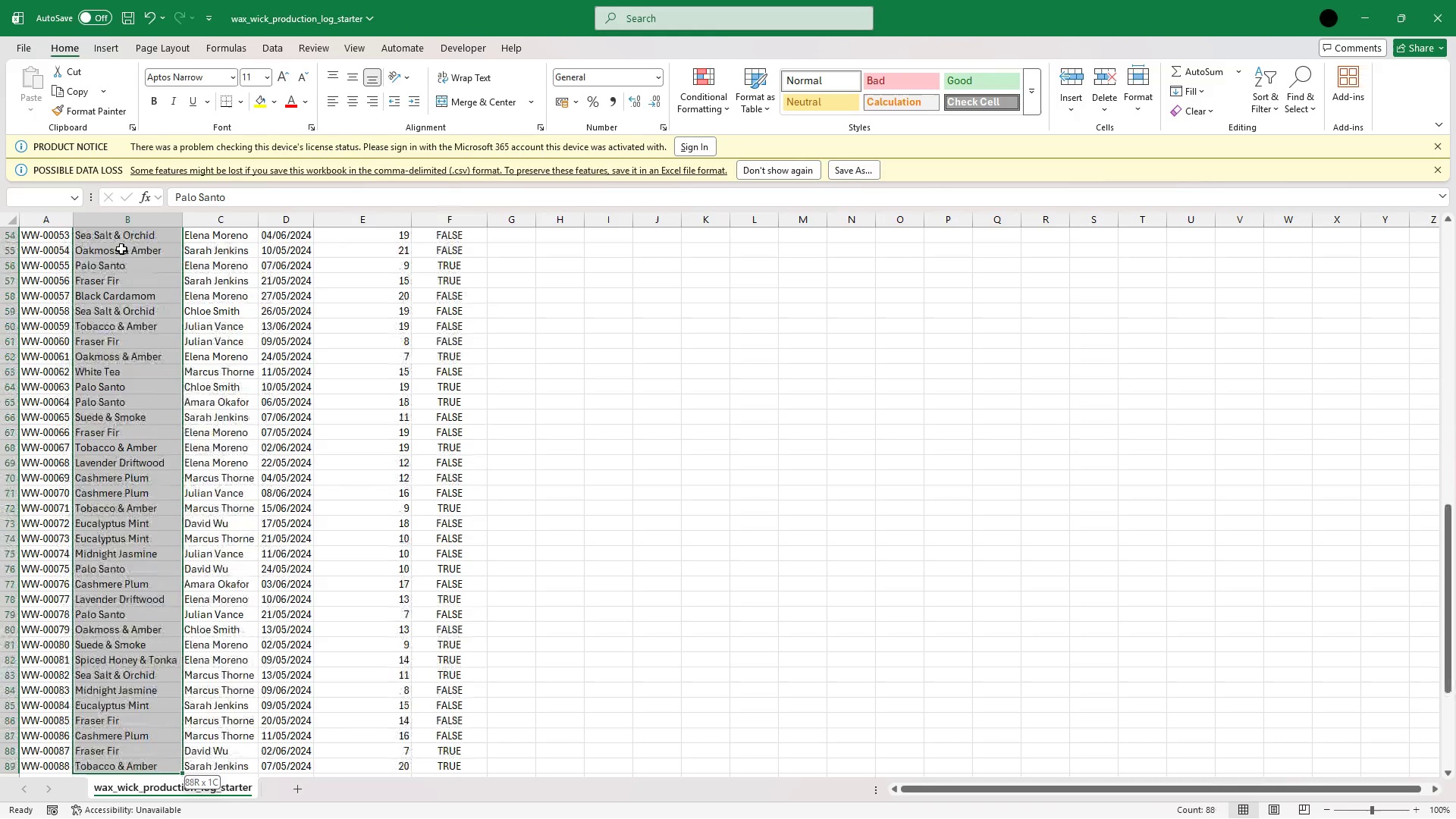 
key(Shift+ArrowDown)
 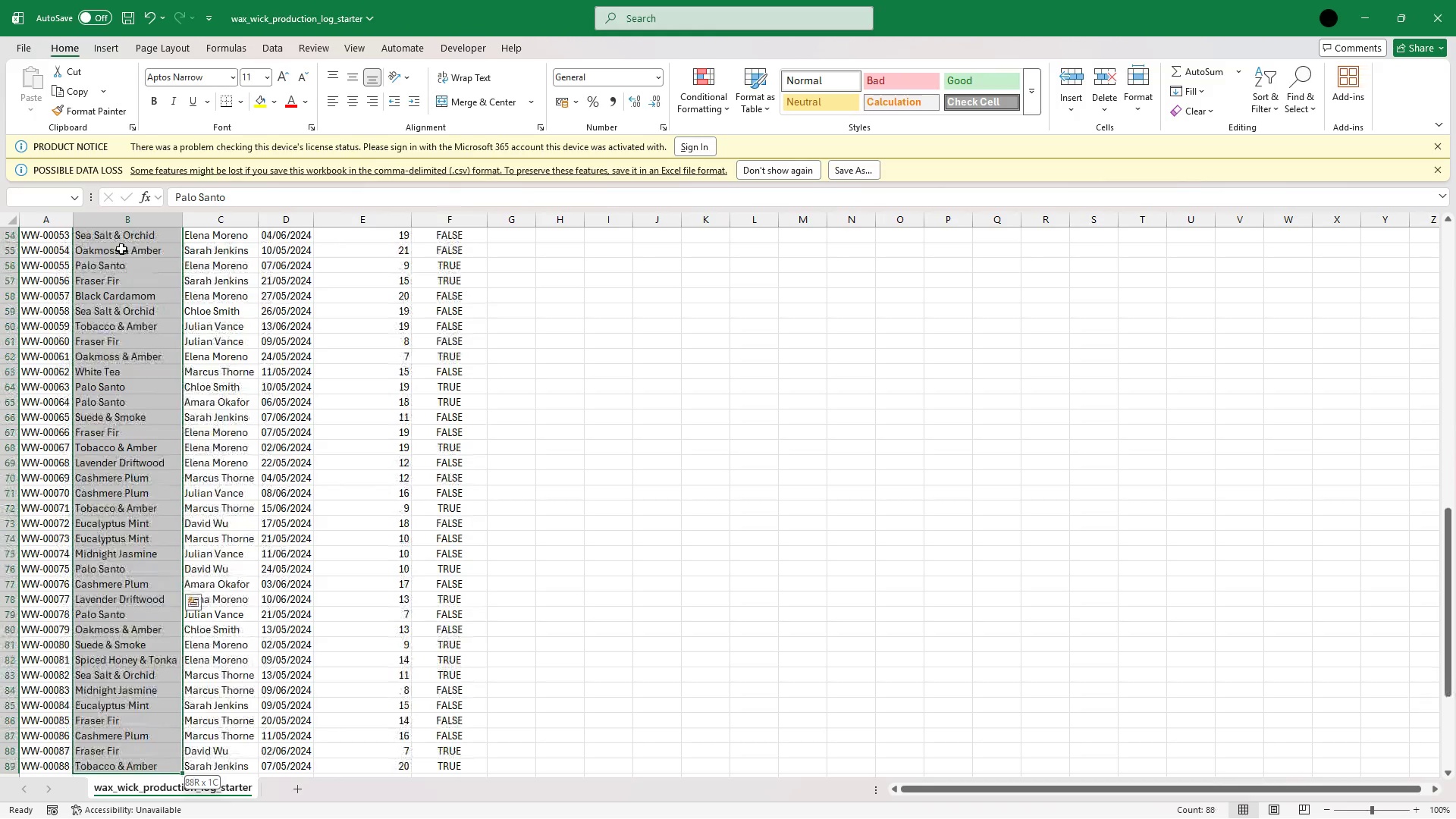 
hold_key(key=ArrowDown, duration=1.24)
 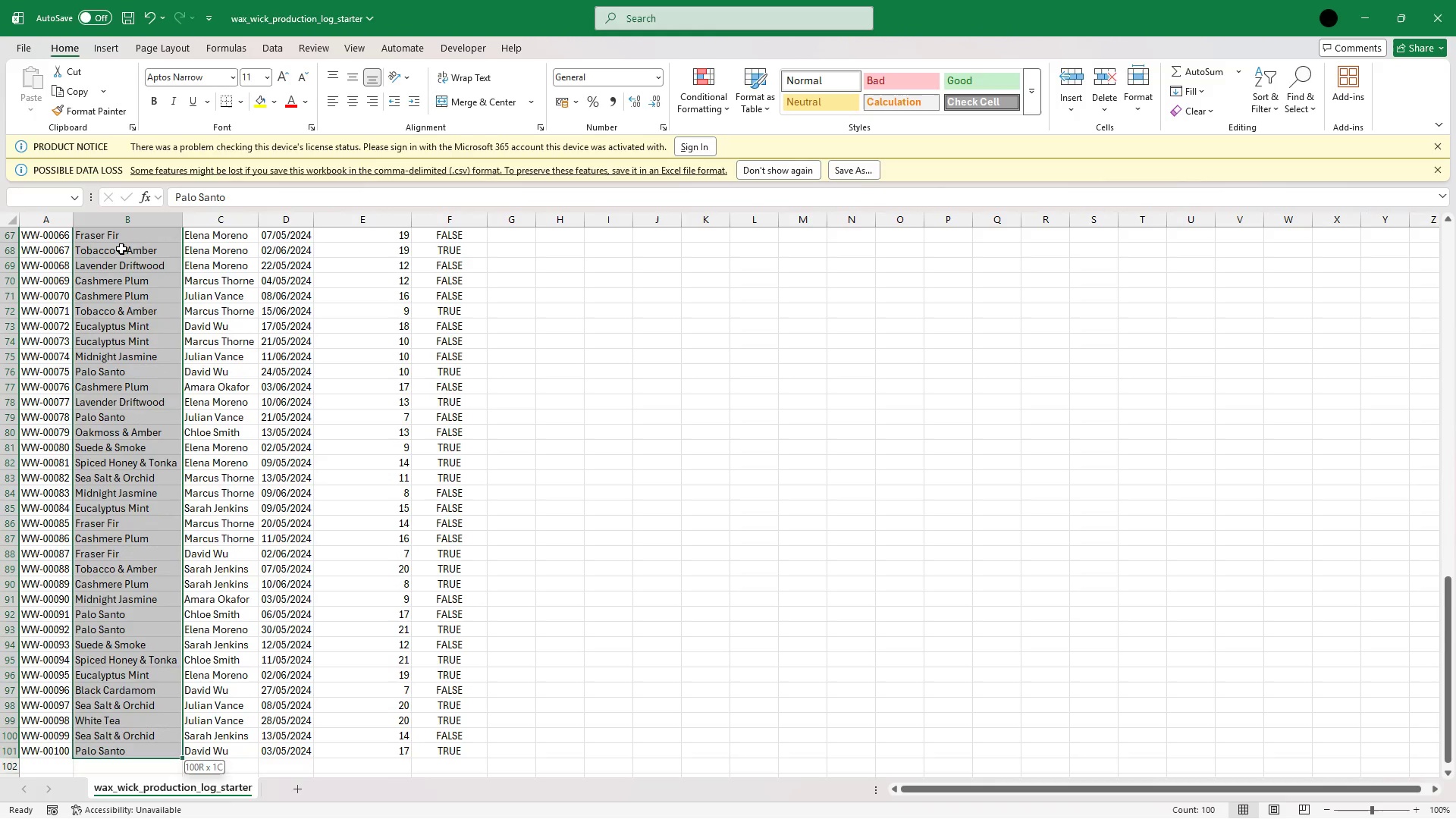 
key(Shift+ArrowUp)
 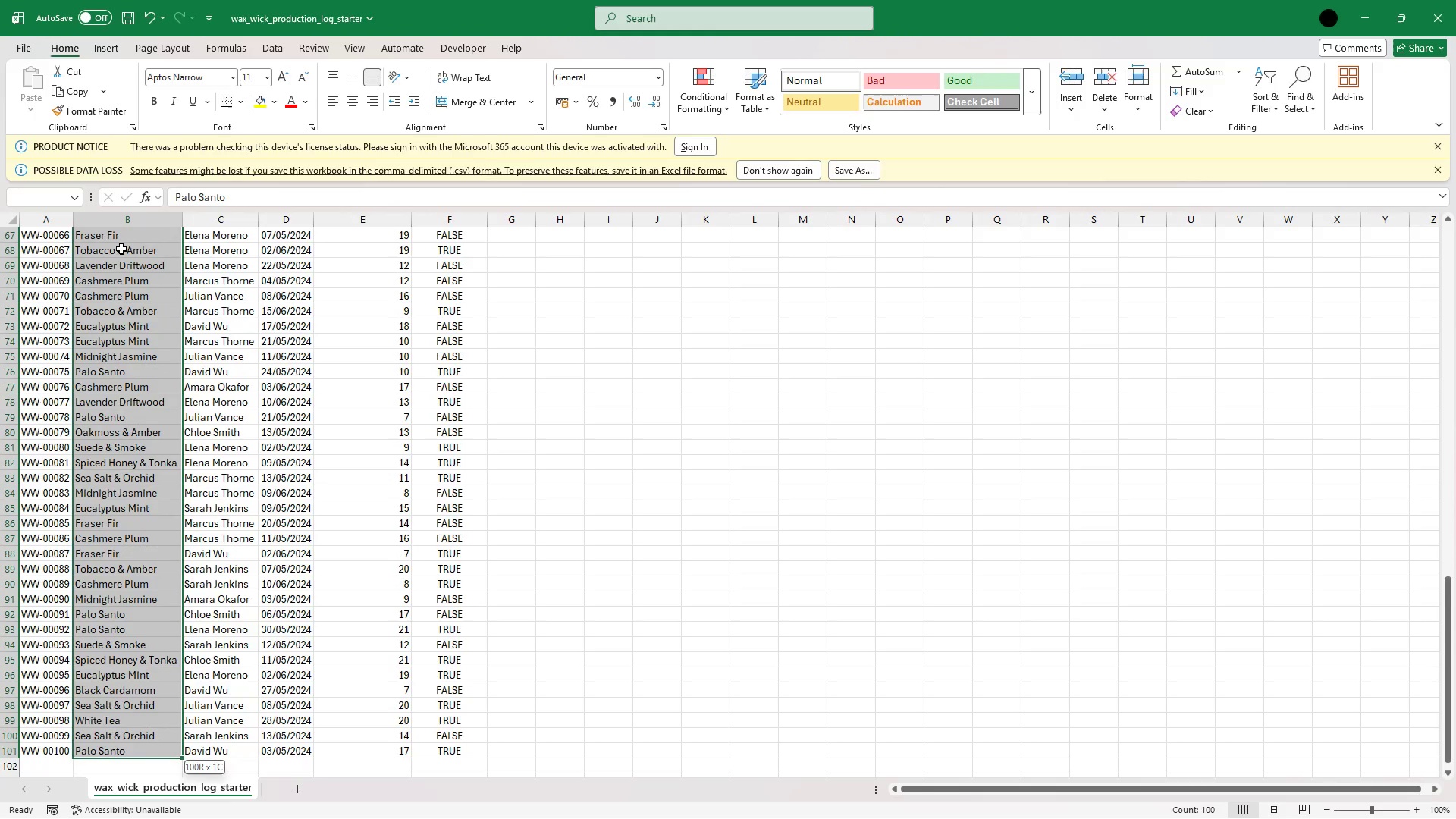 
key(Control+Shift+C)
 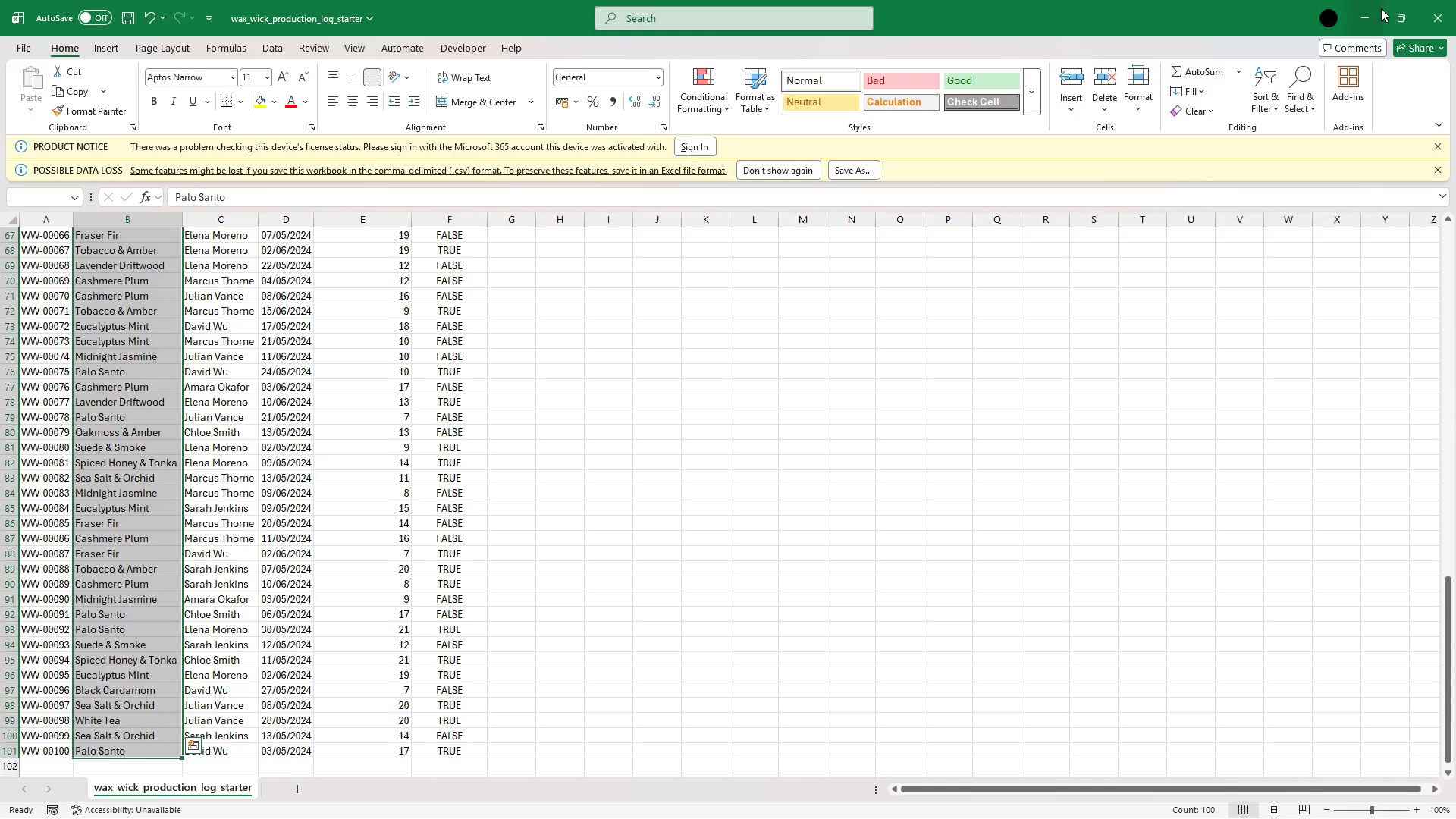 
left_click([1381, 8])
 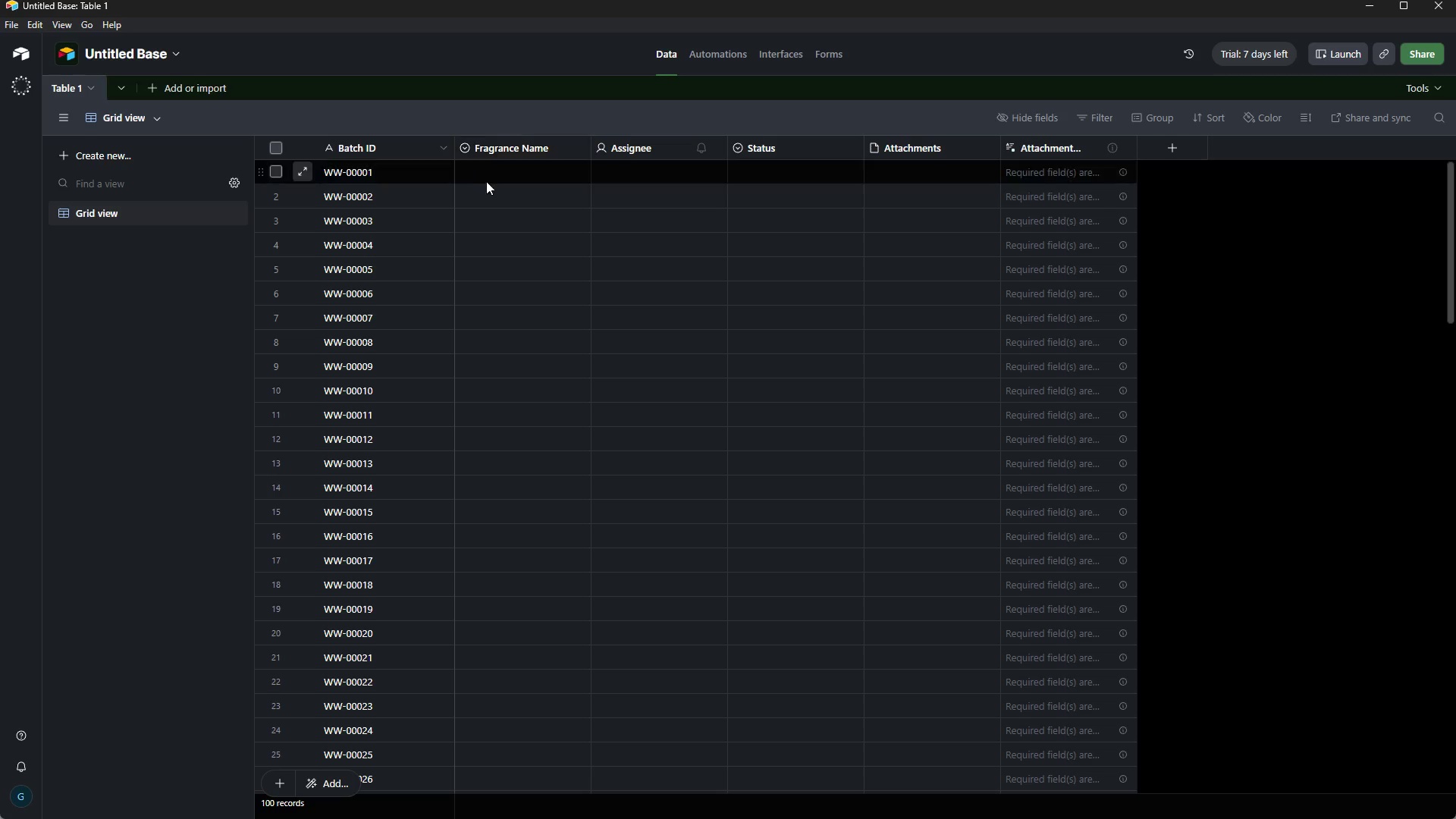 
left_click([492, 174])
 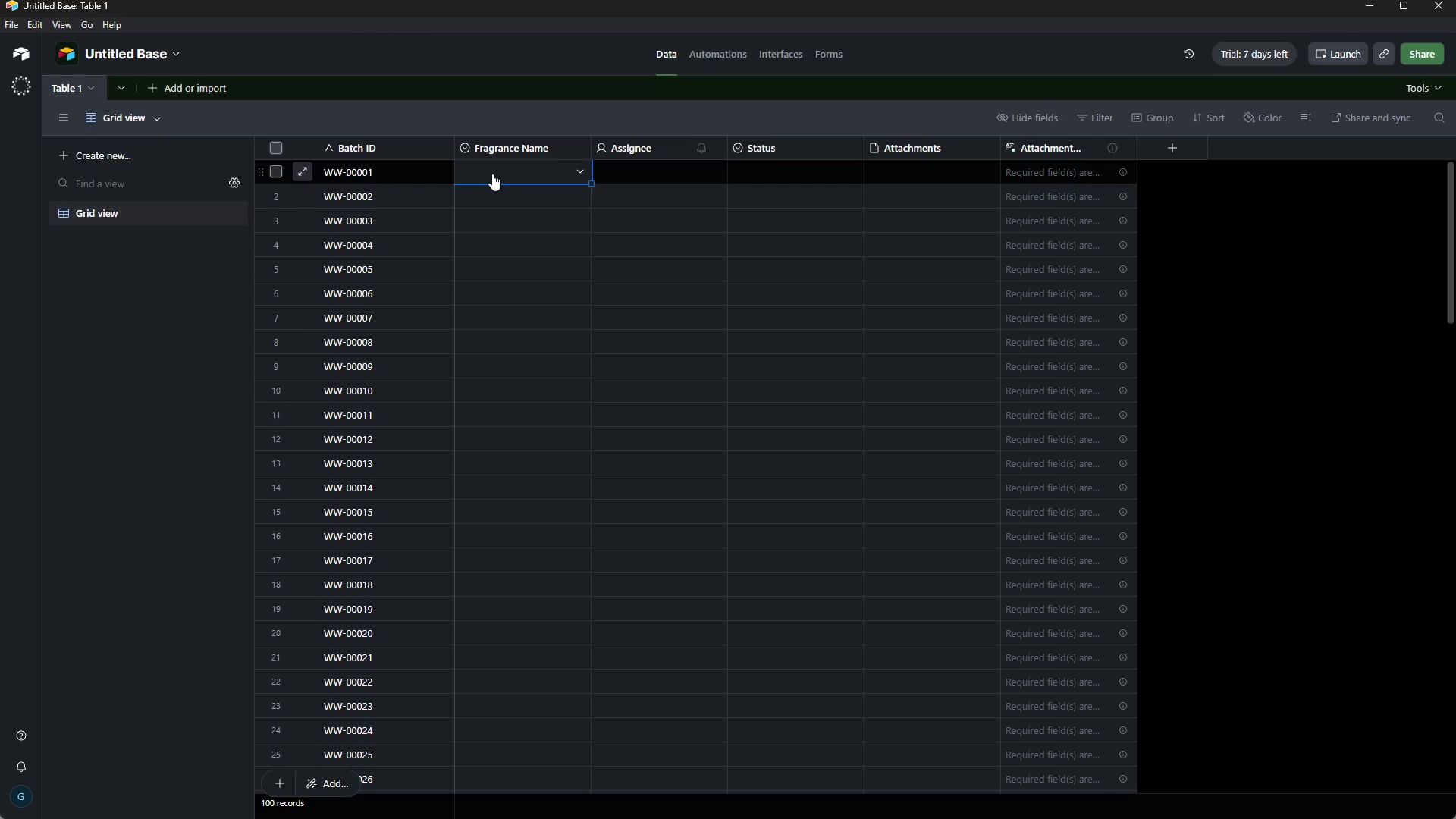 
key(Control+V)
 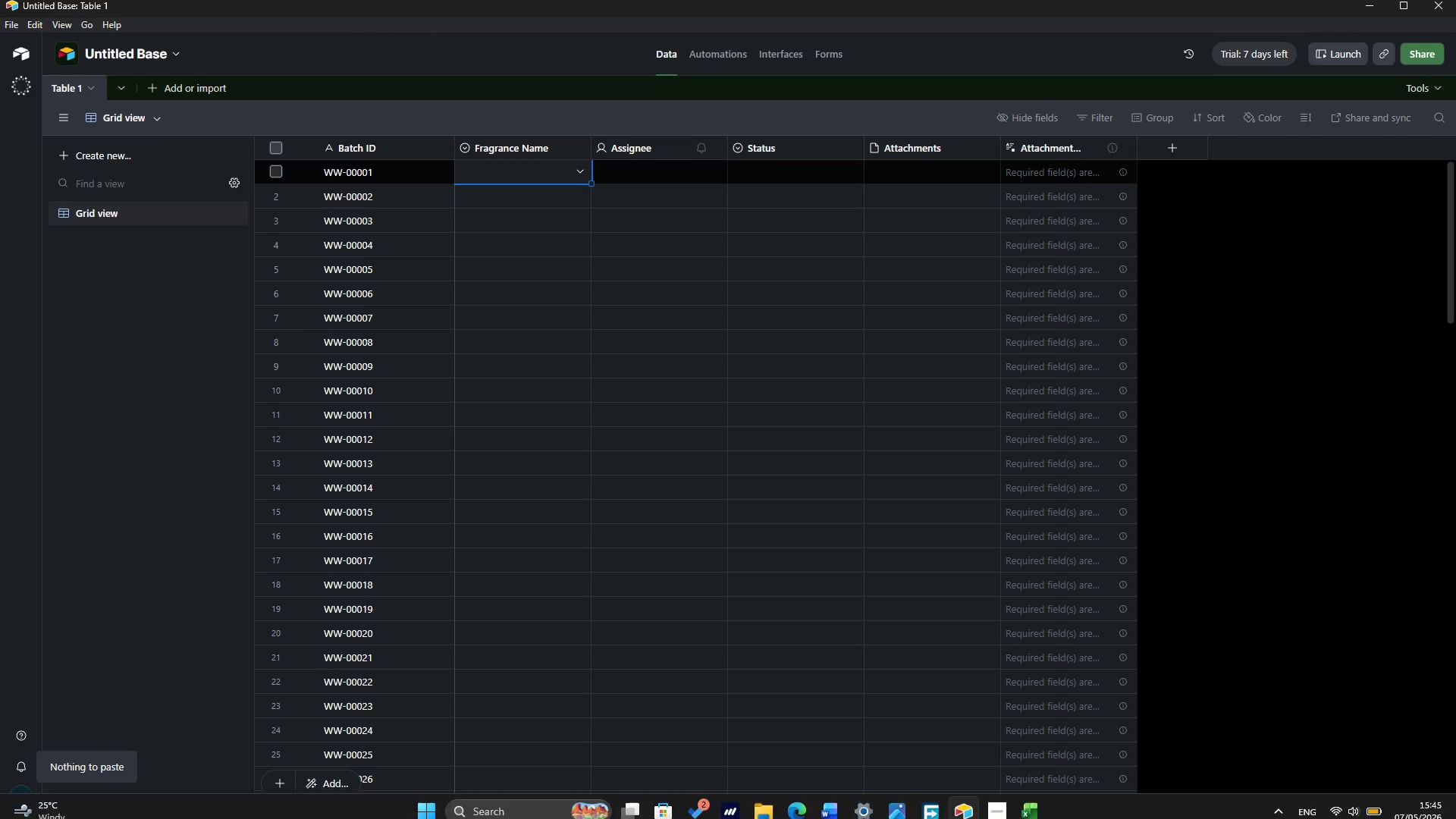 
left_click([1030, 805])
 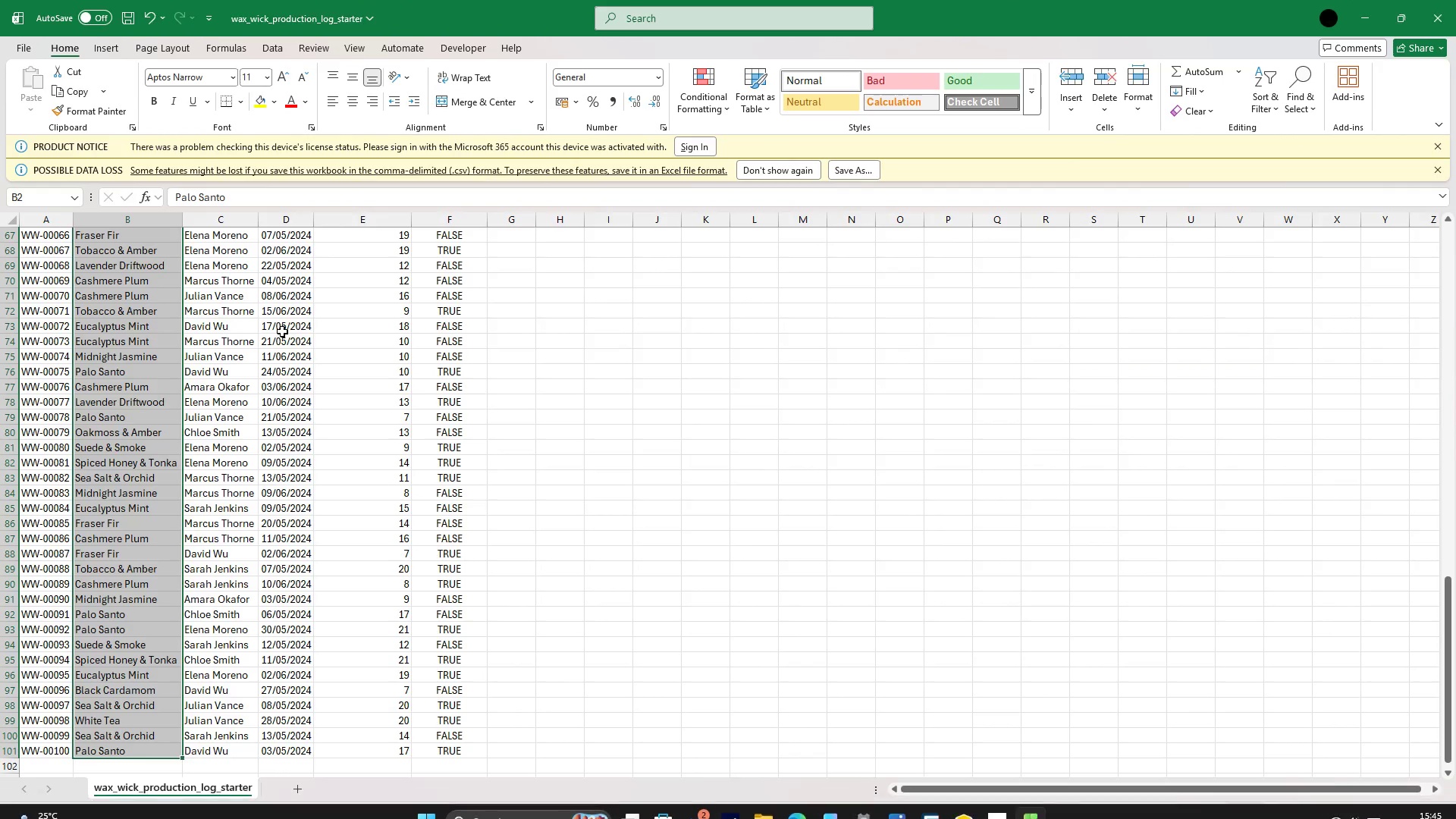 
key(Control+C)
 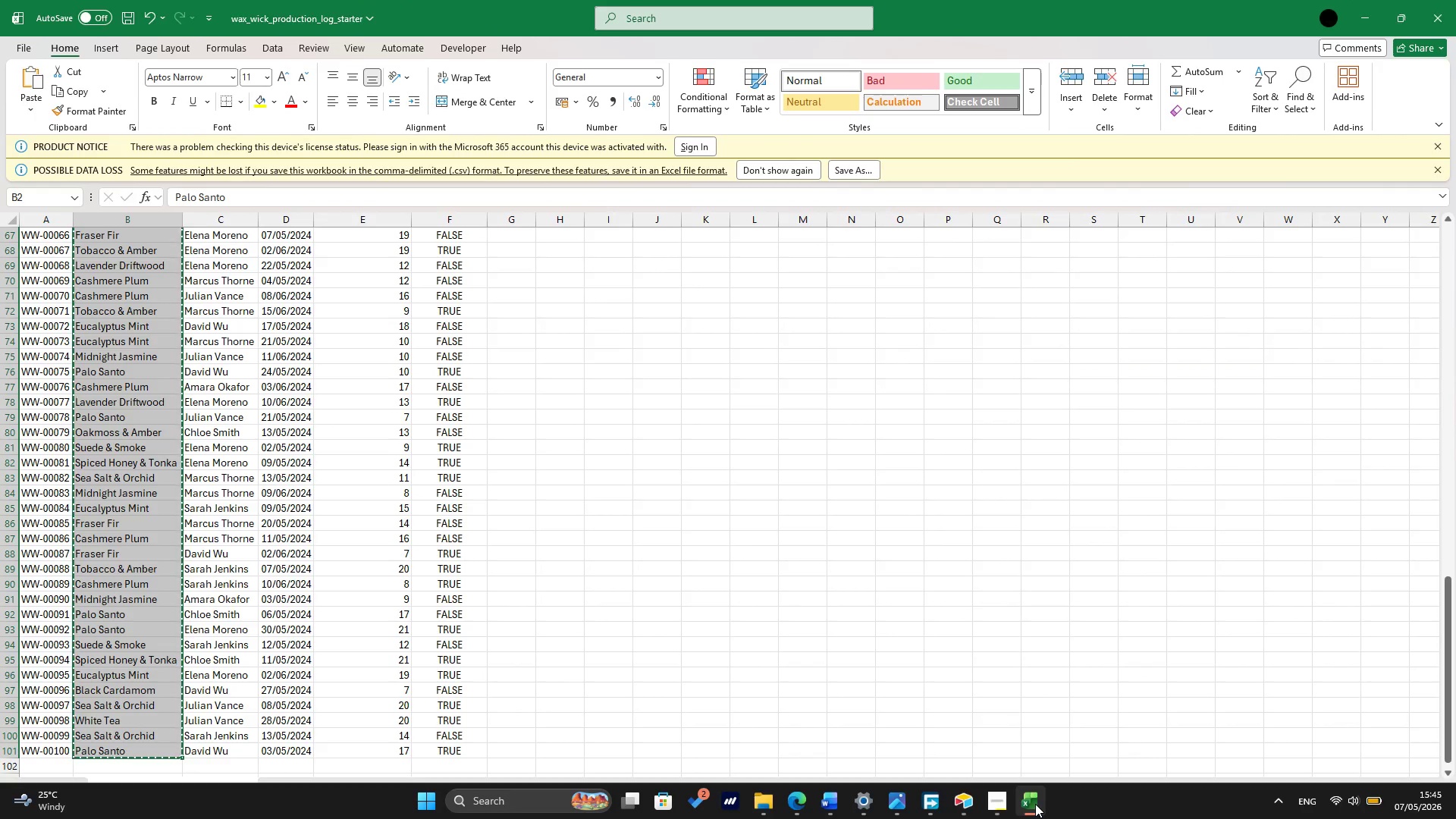 
left_click([1003, 720])
 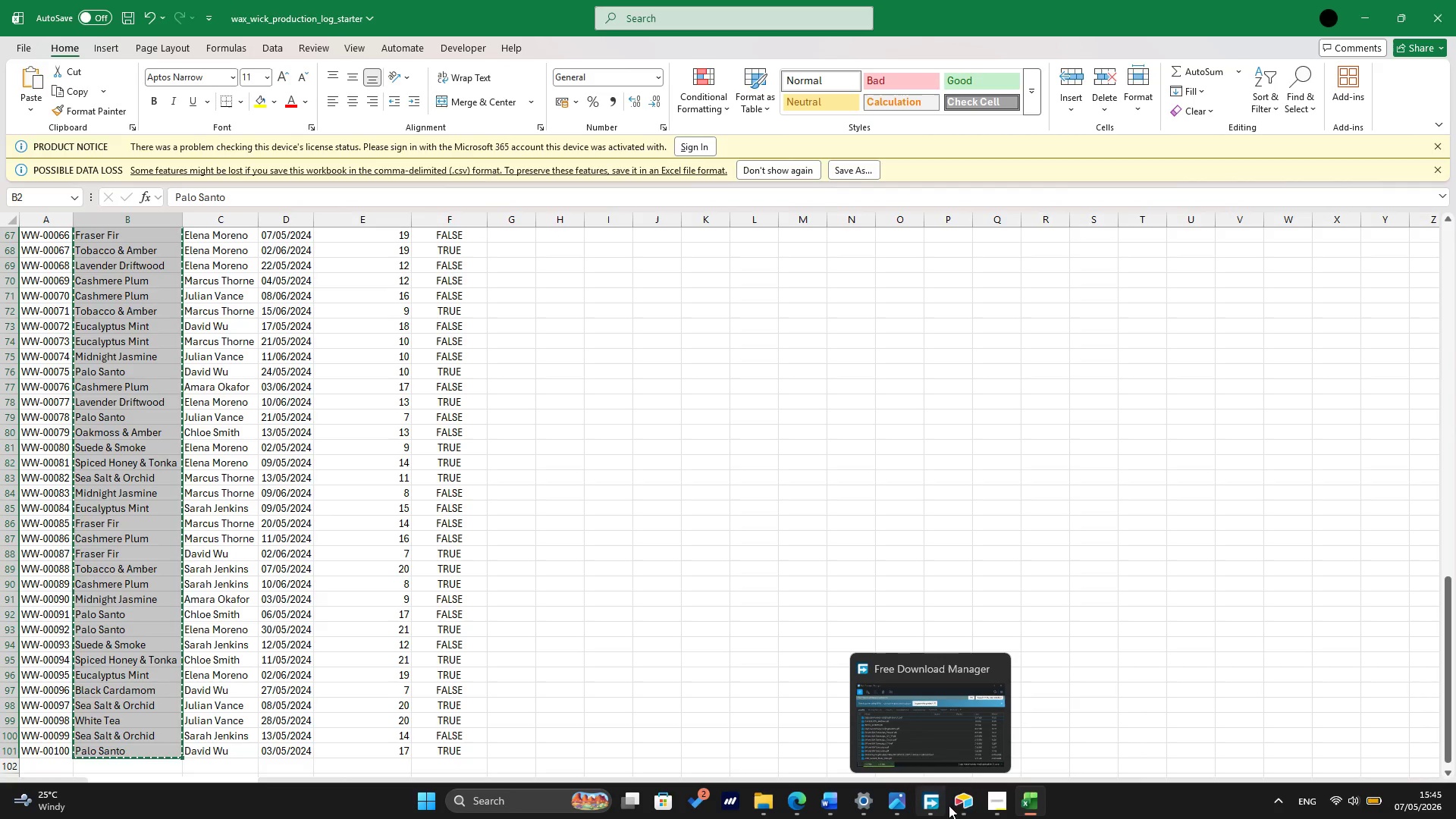 
left_click([966, 805])
 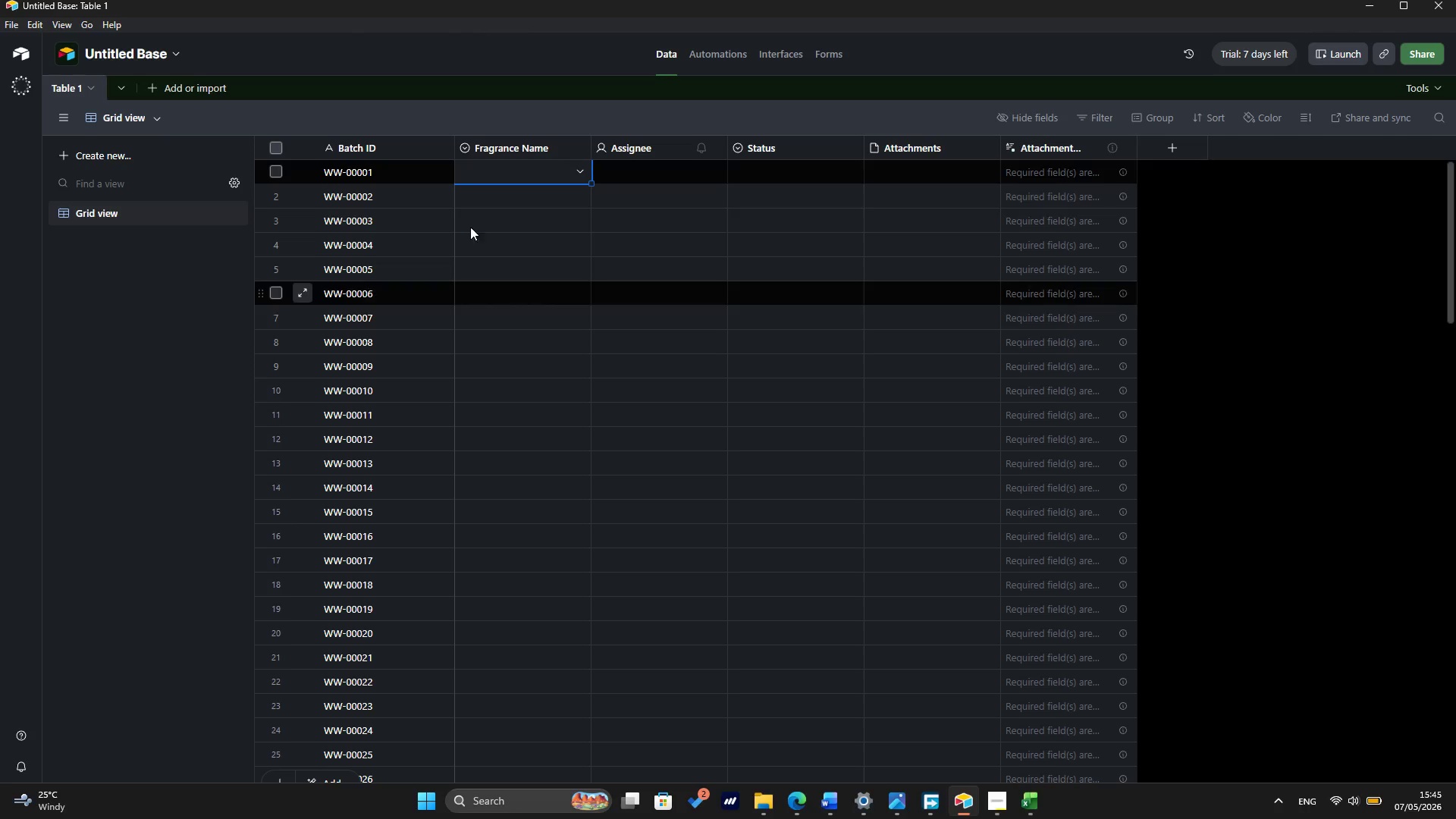 
key(Control+V)
 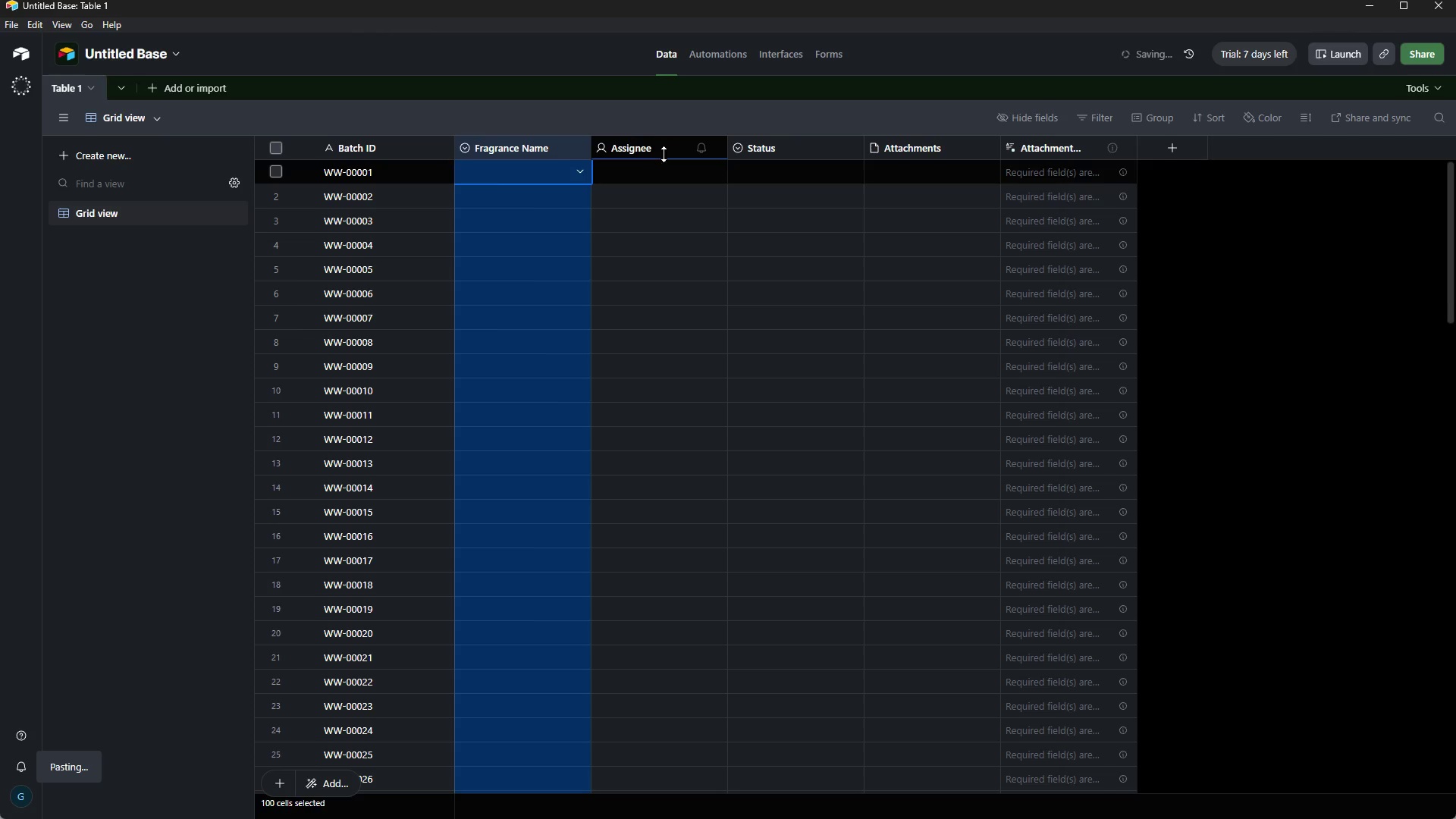 
left_click([667, 149])
 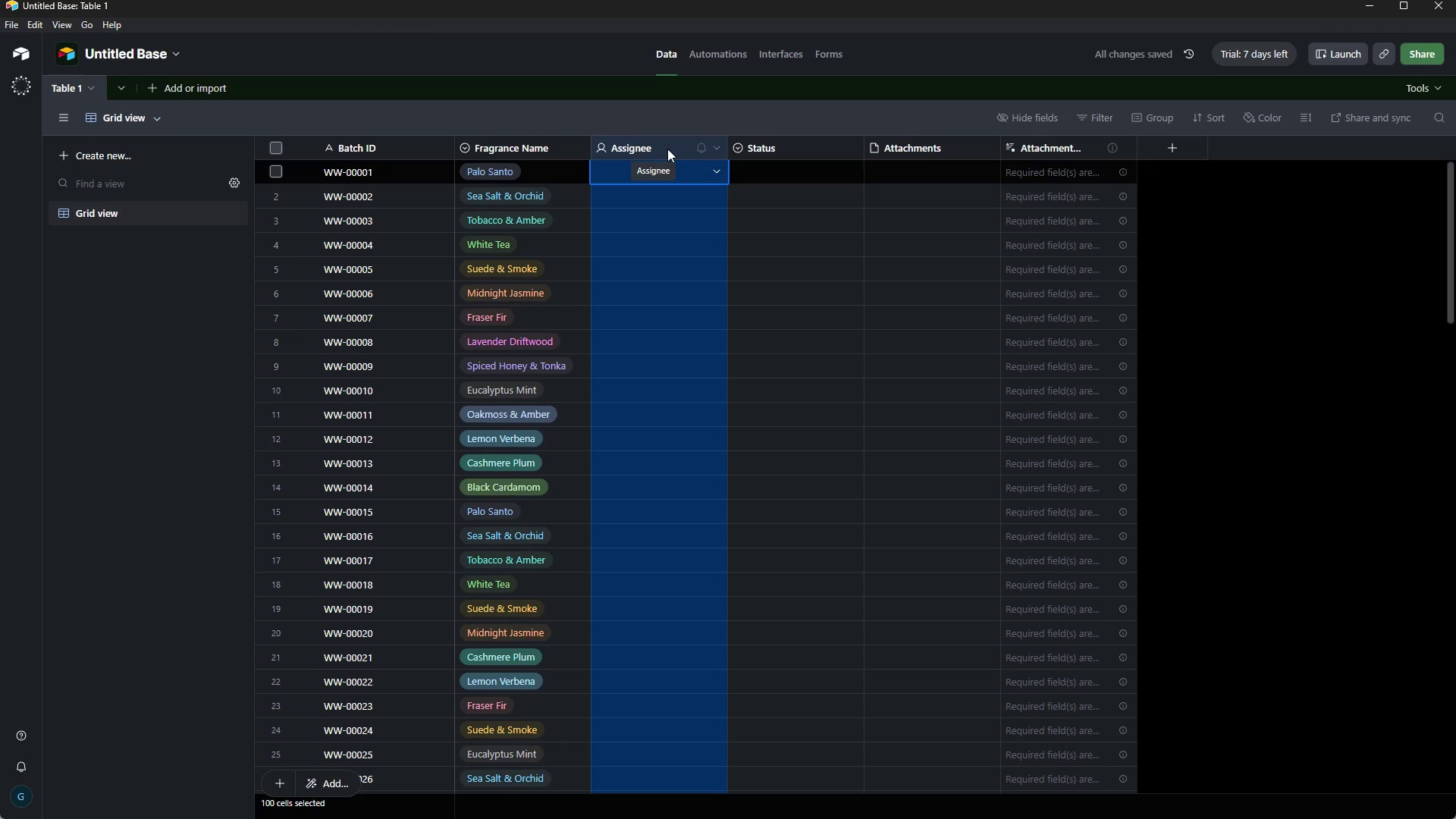 
key(Shift+ArrowRight)
 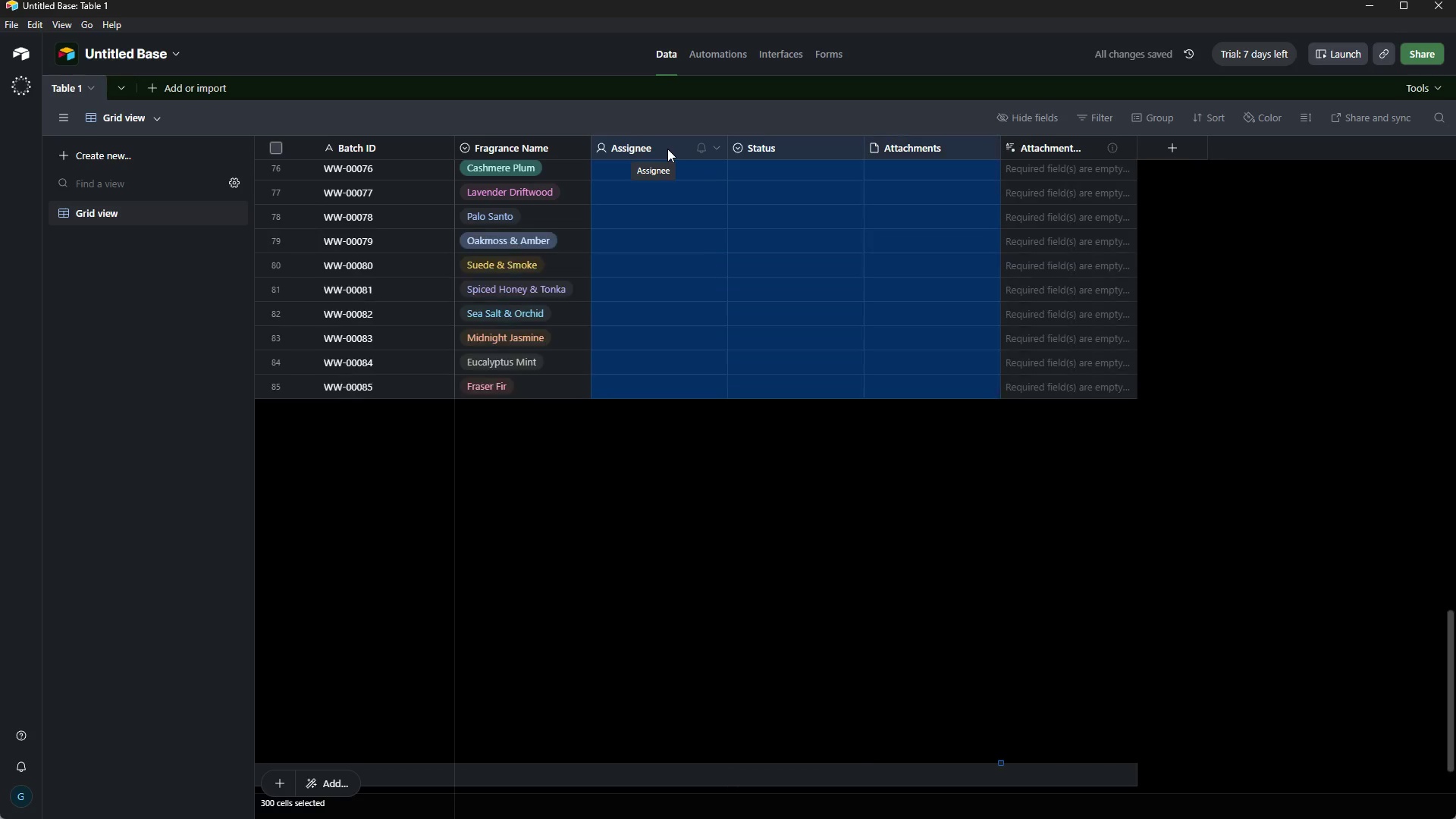 
key(Shift+ArrowRight)
 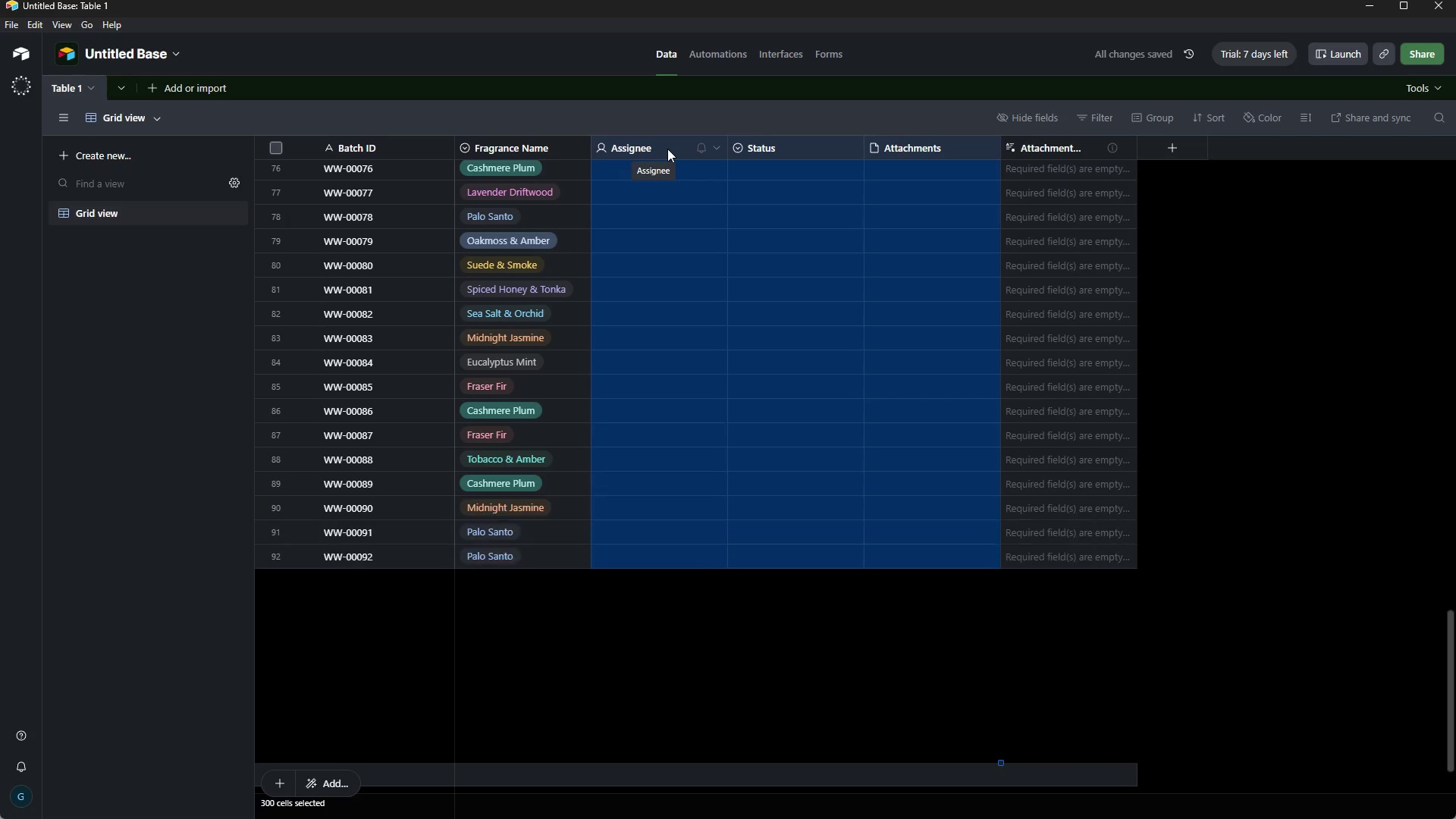 
key(Shift+ArrowRight)
 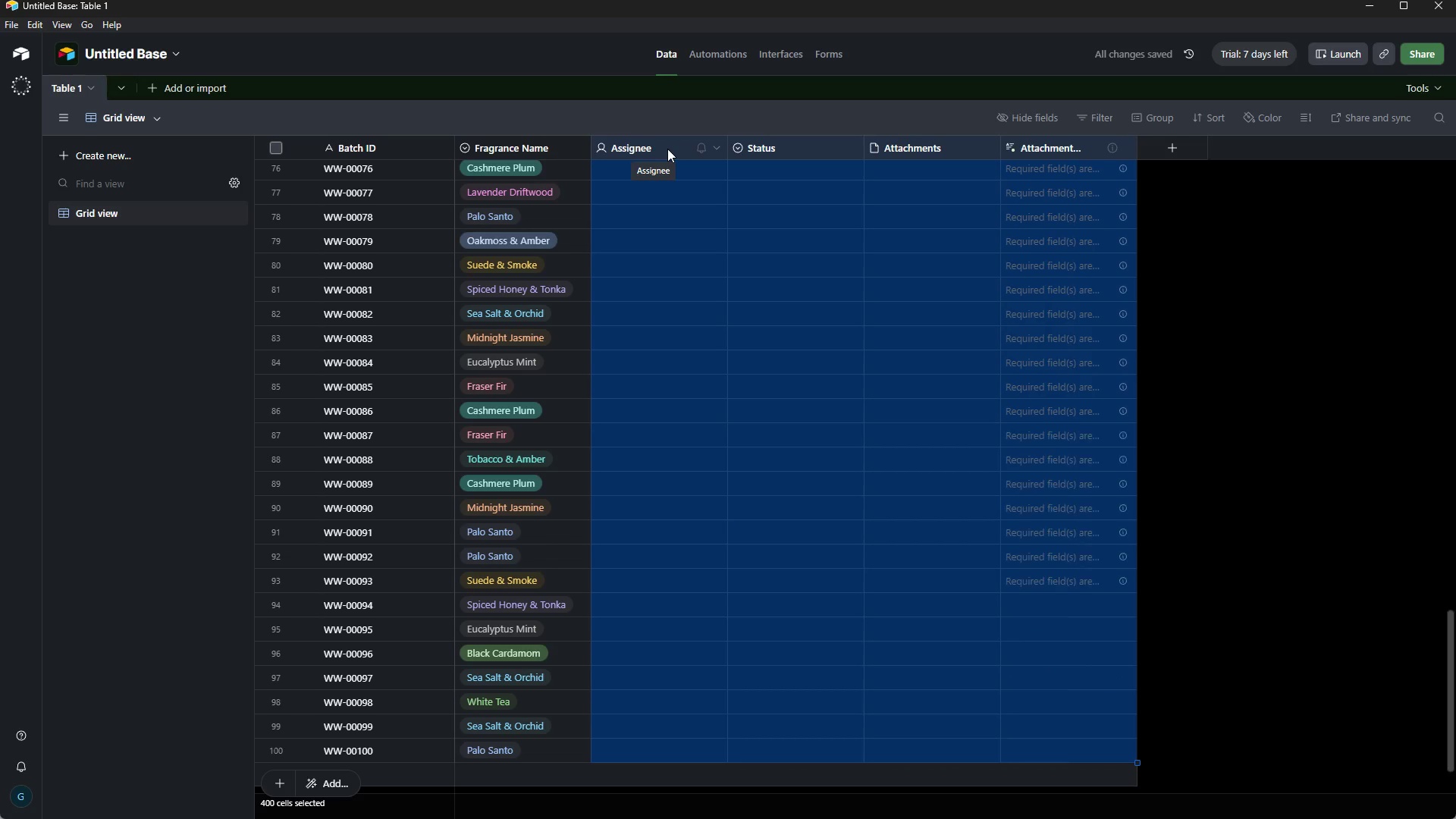 
right_click([667, 149])
 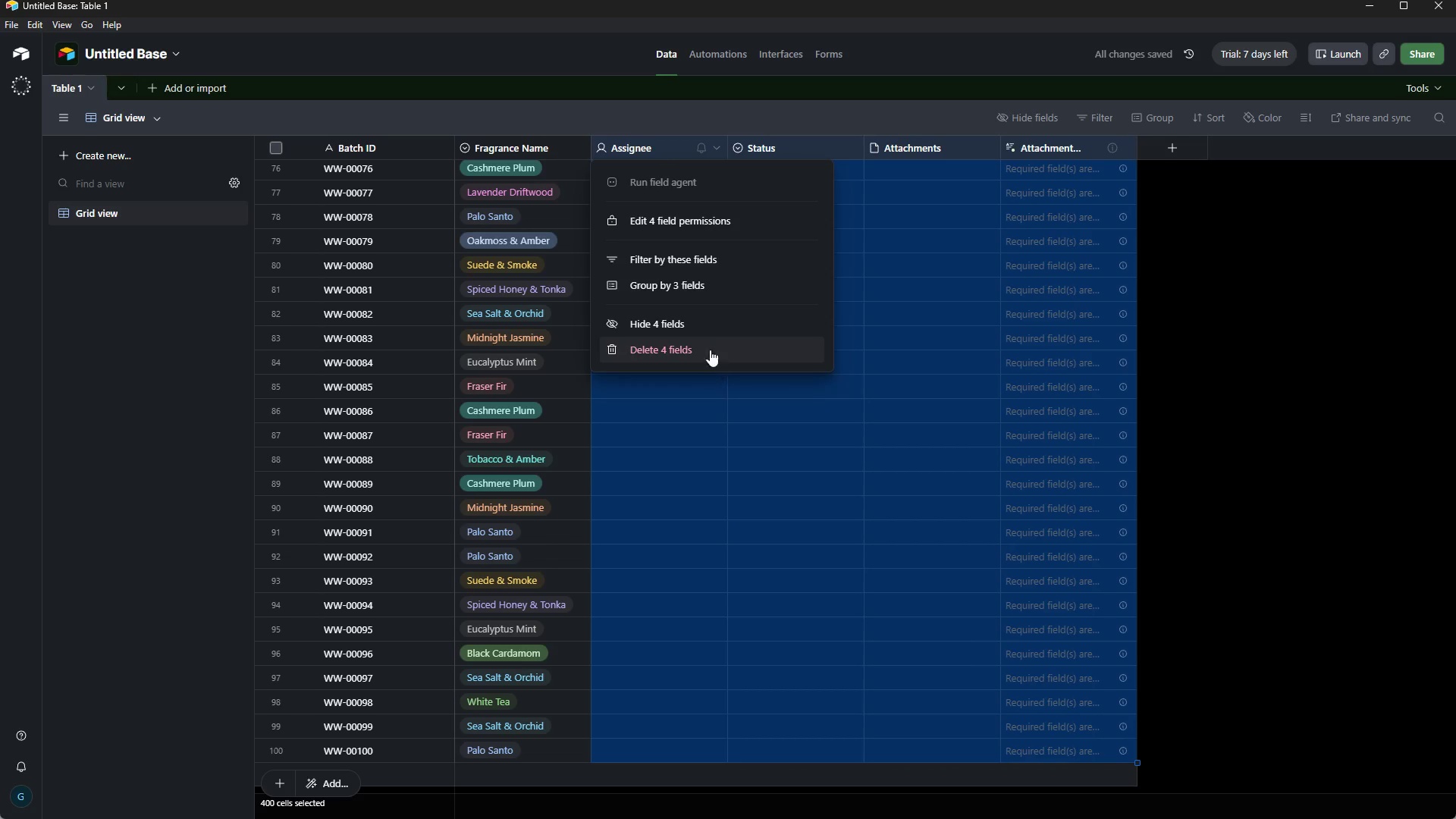 
left_click([704, 344])
 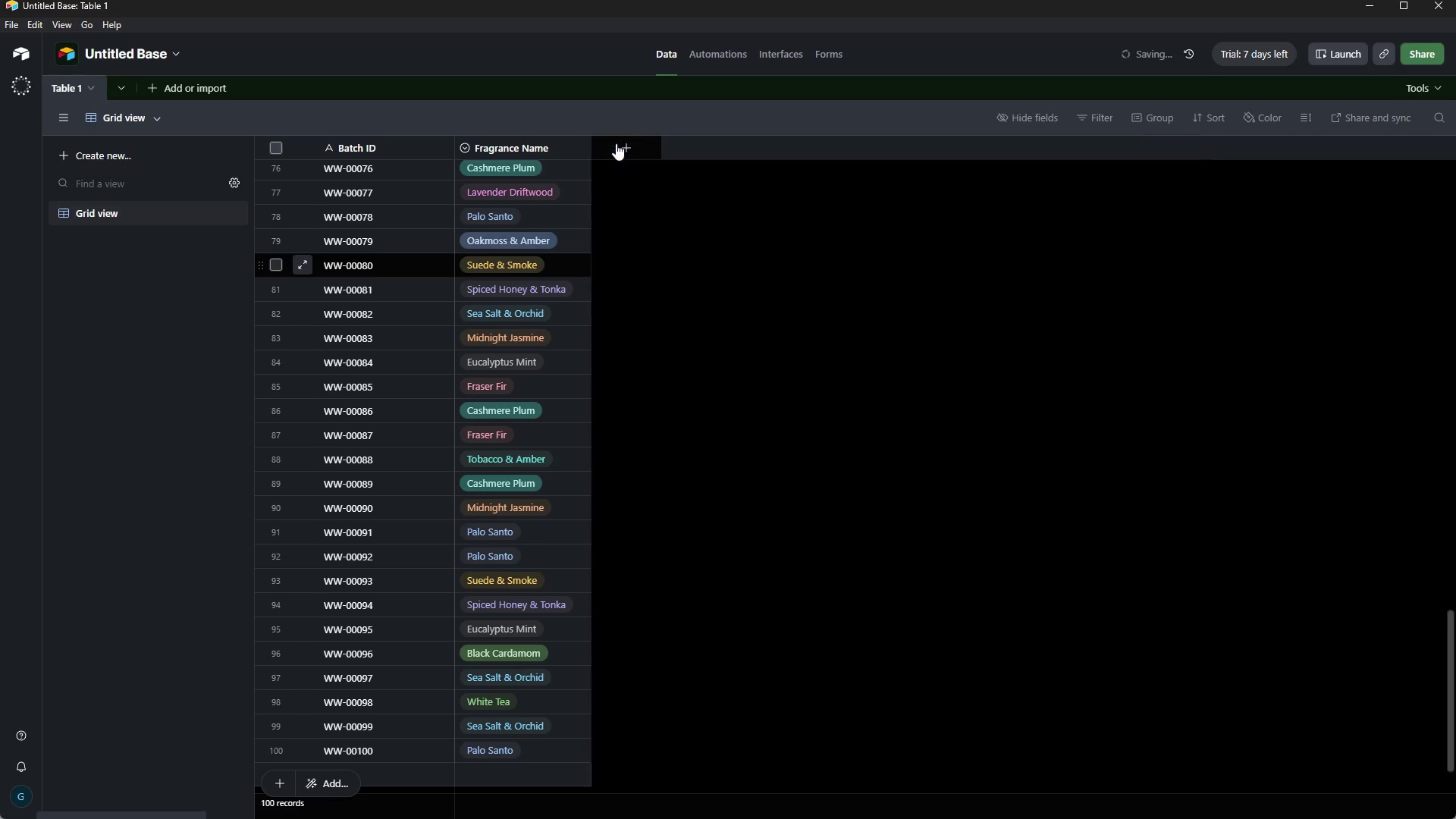 
left_click([628, 146])
 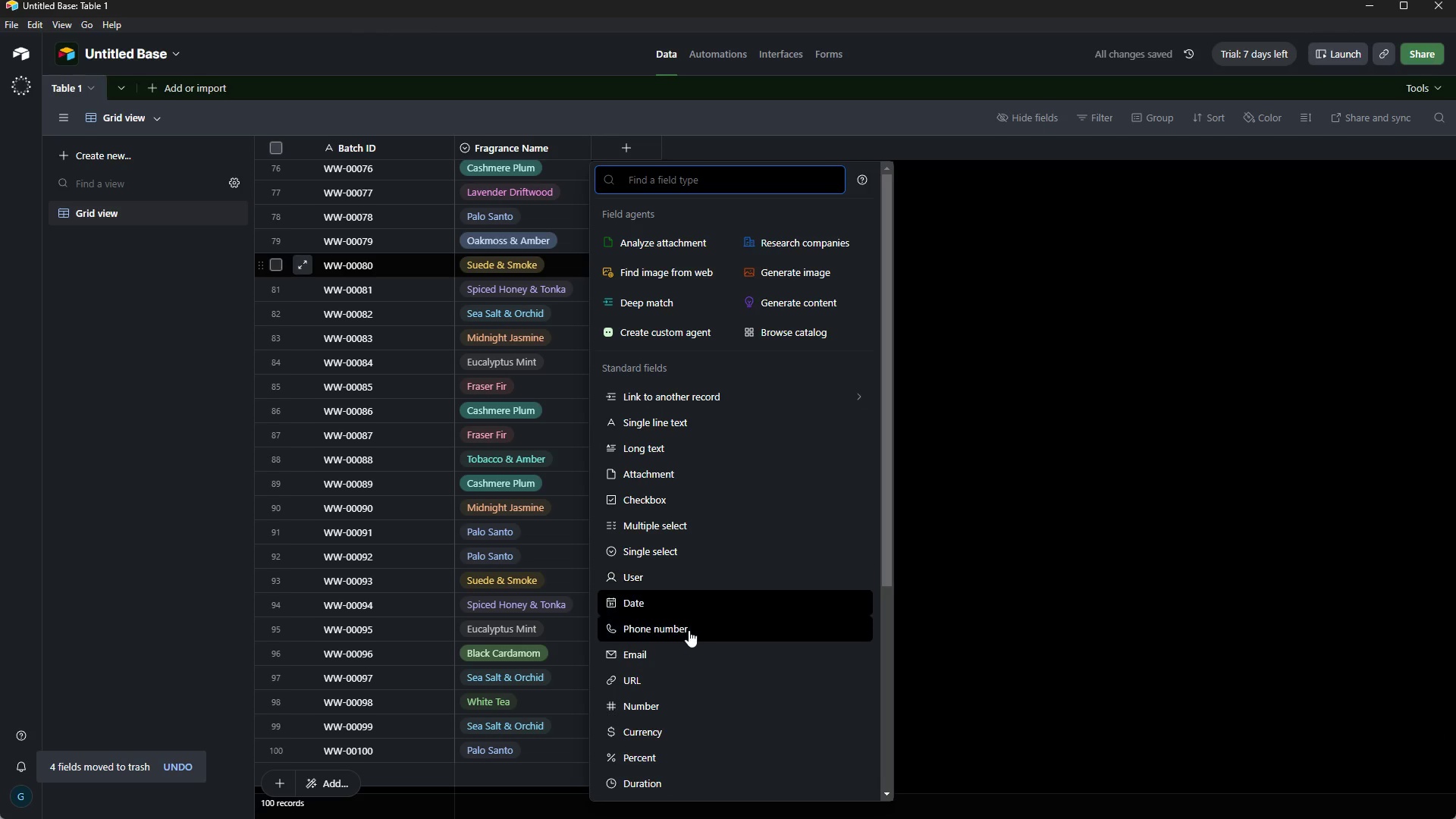 
wait(5.34)
 